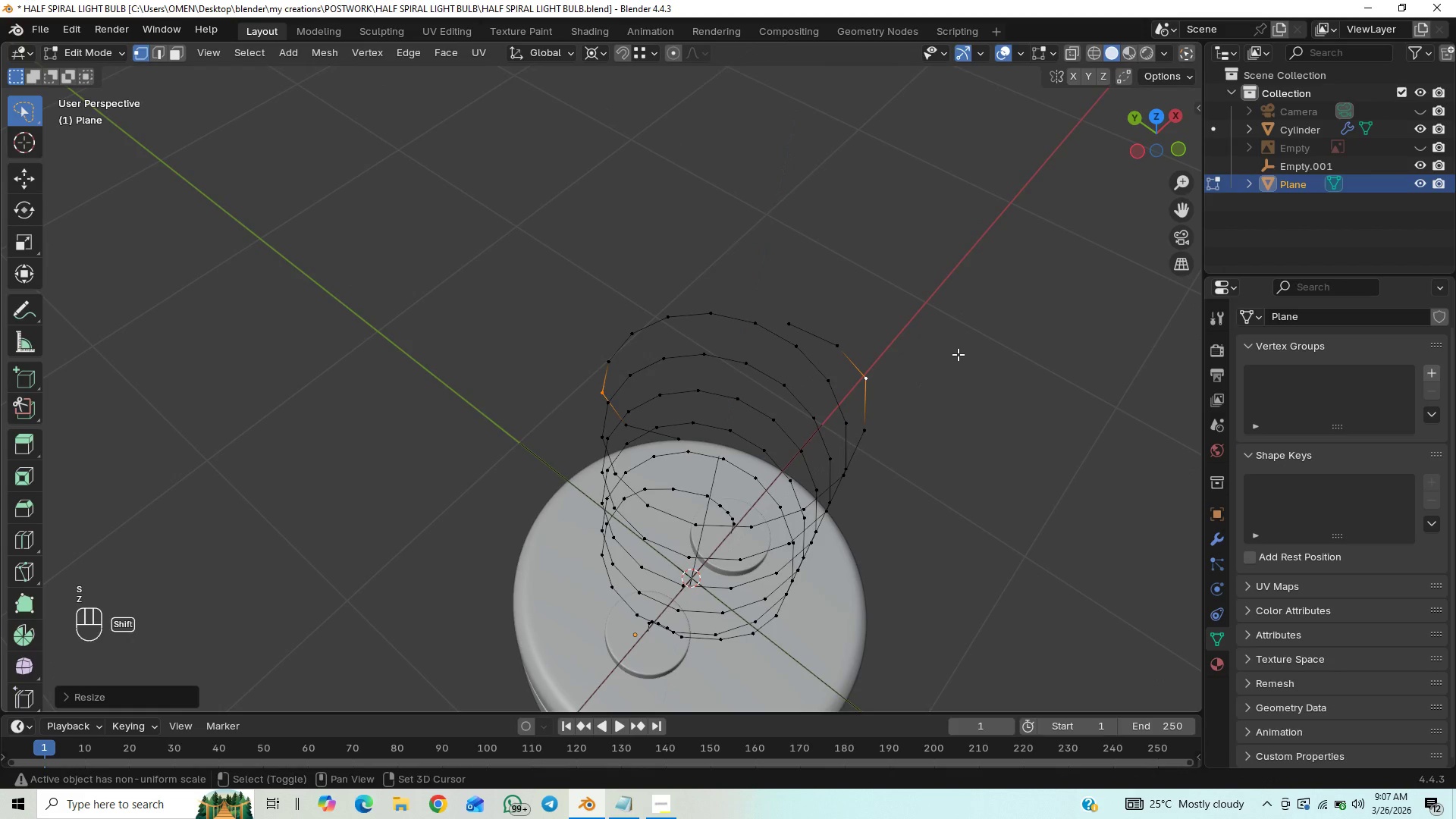 
key(Shift+ShiftLeft)
 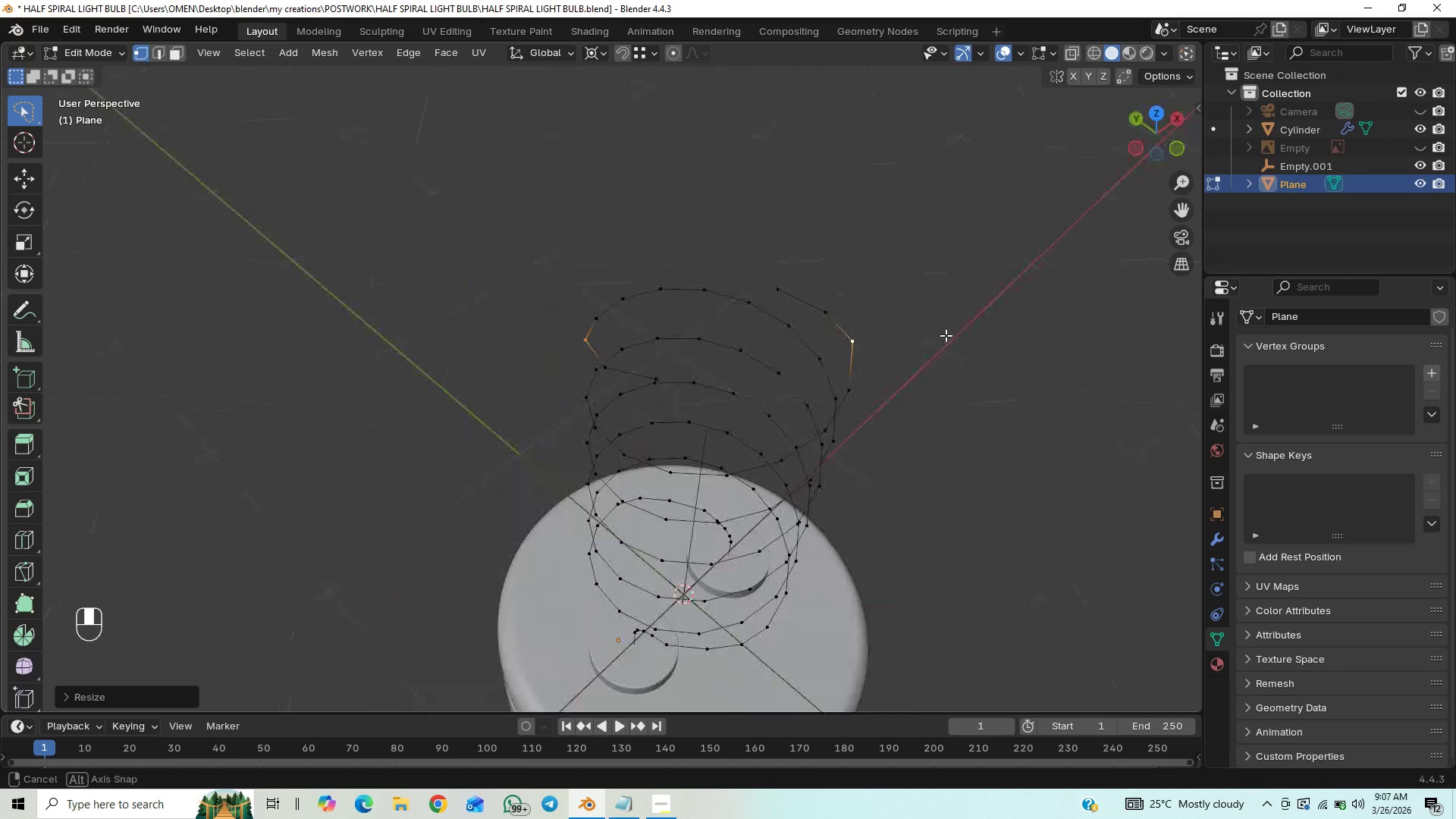 
key(Control+S)
 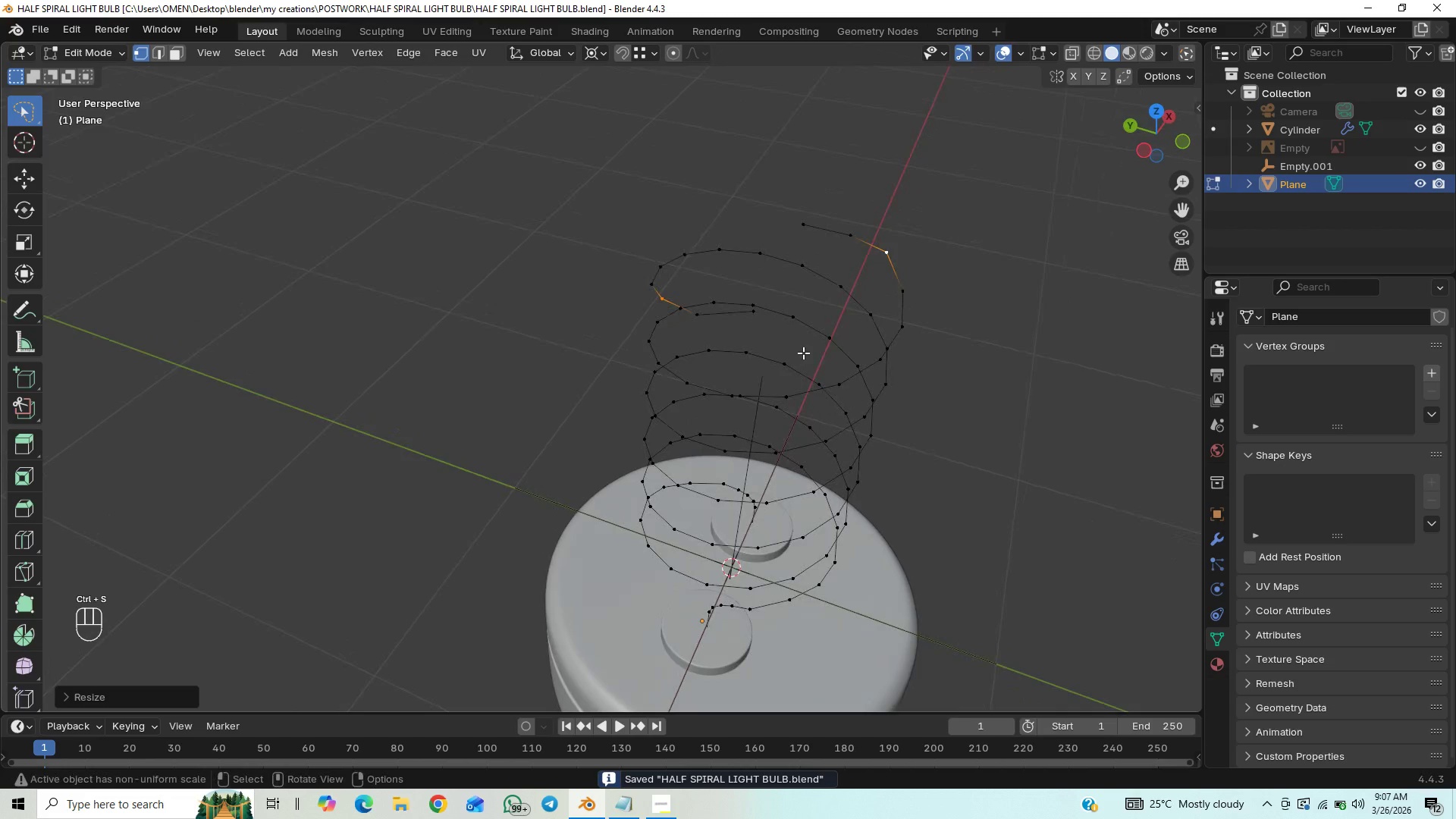 
left_click([759, 318])
 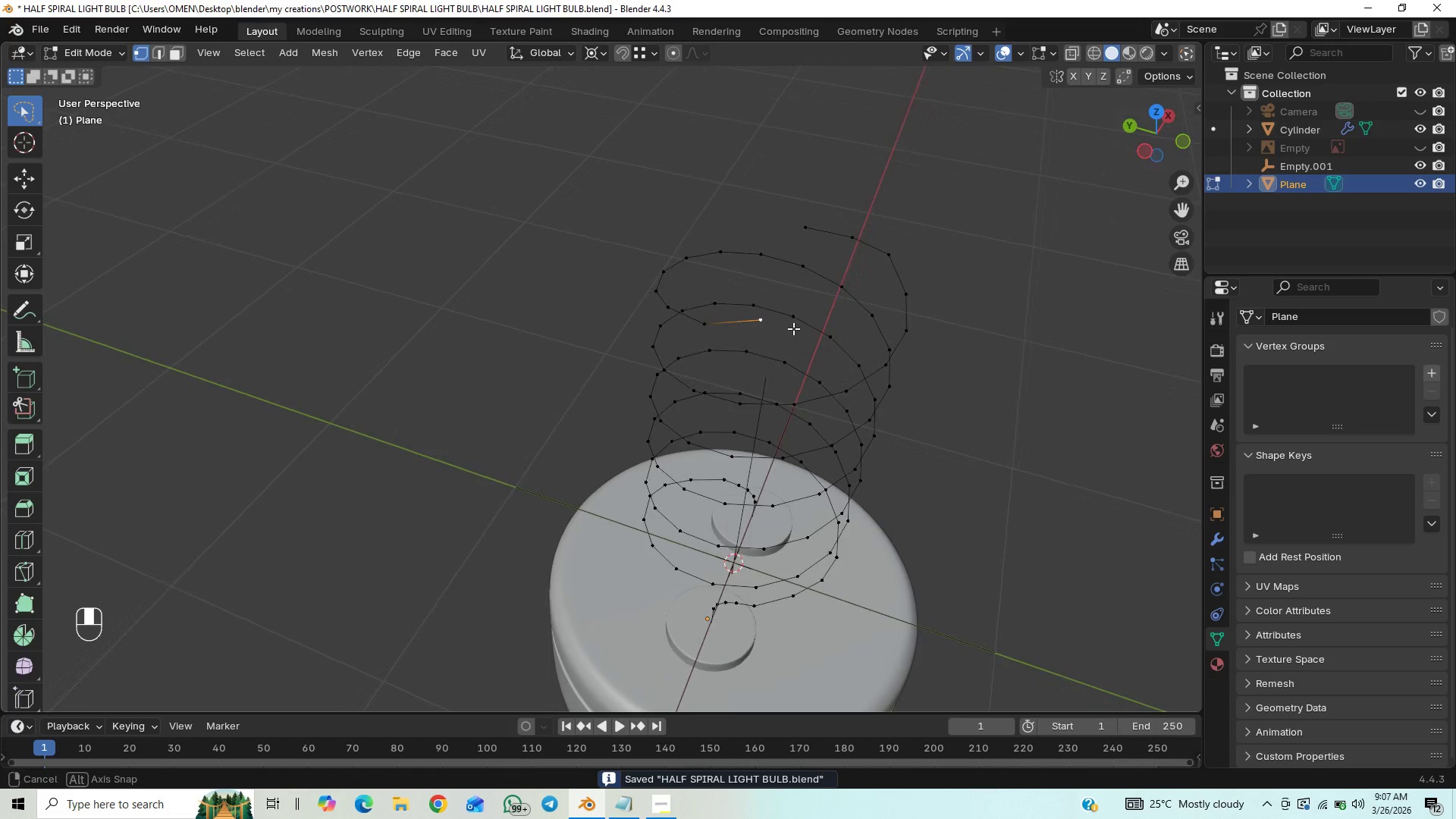 
hold_key(key=ShiftLeft, duration=0.7)
left_click([812, 229])
 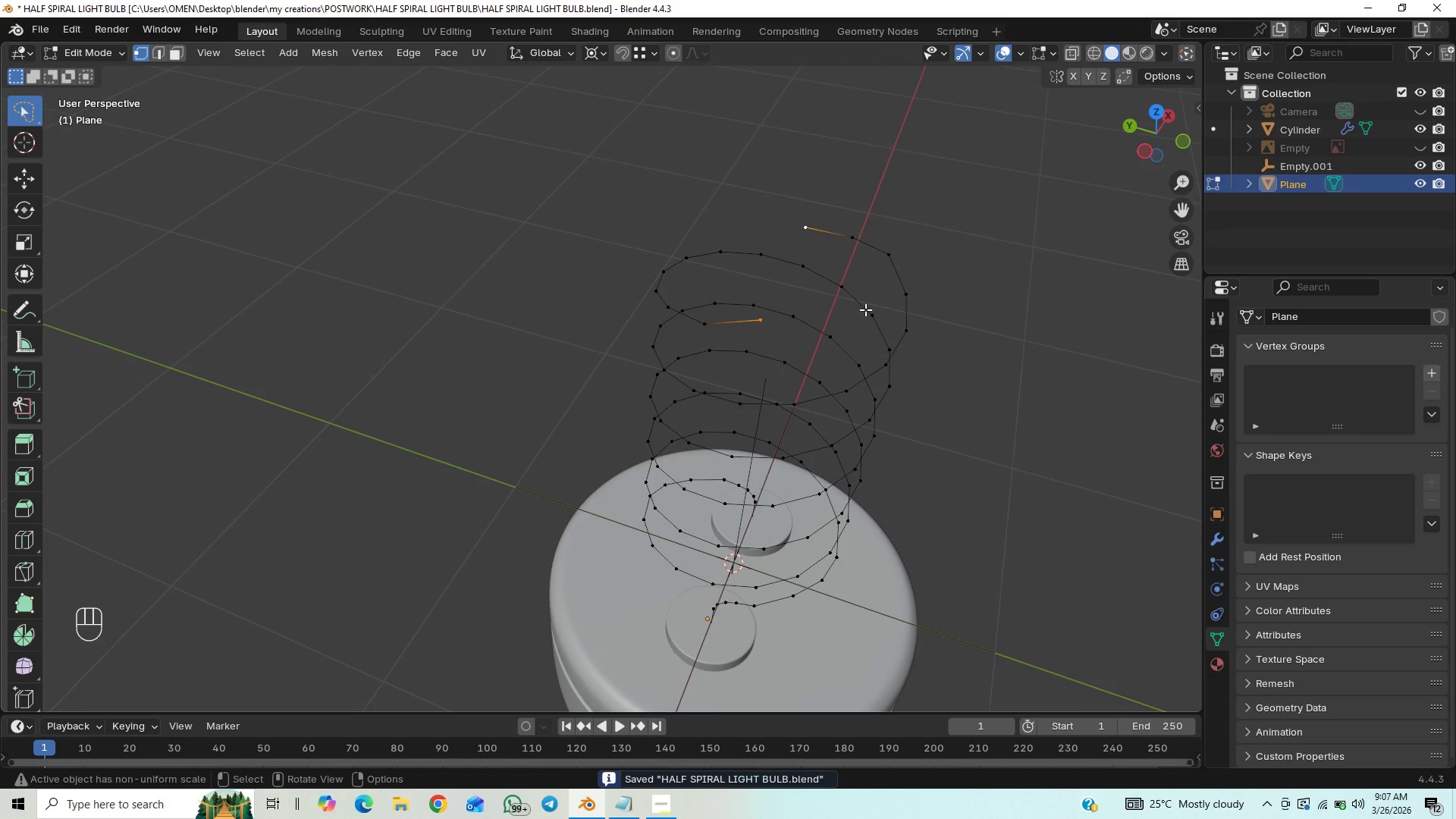 
key(F)
 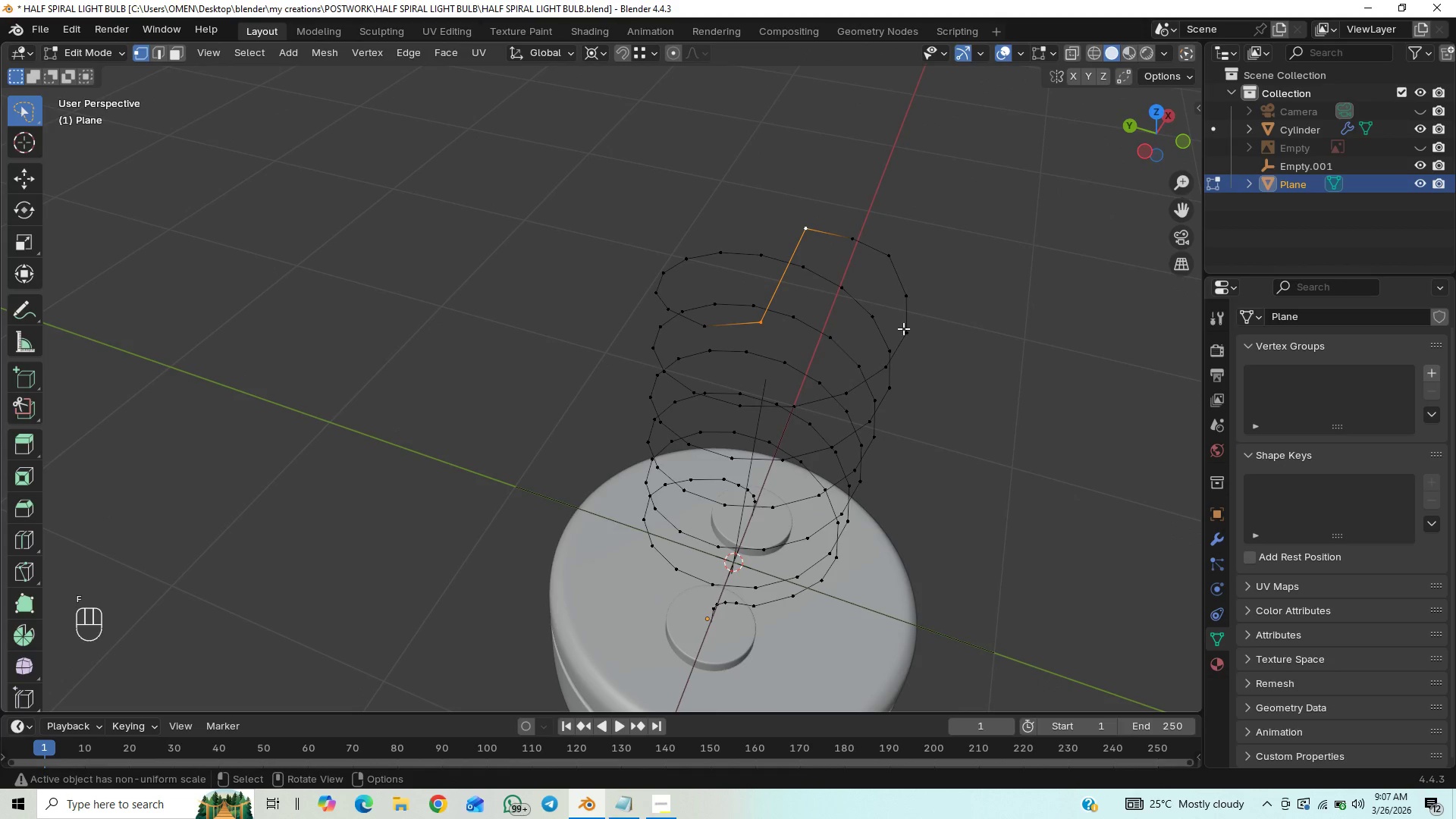 
key(Control+B)
 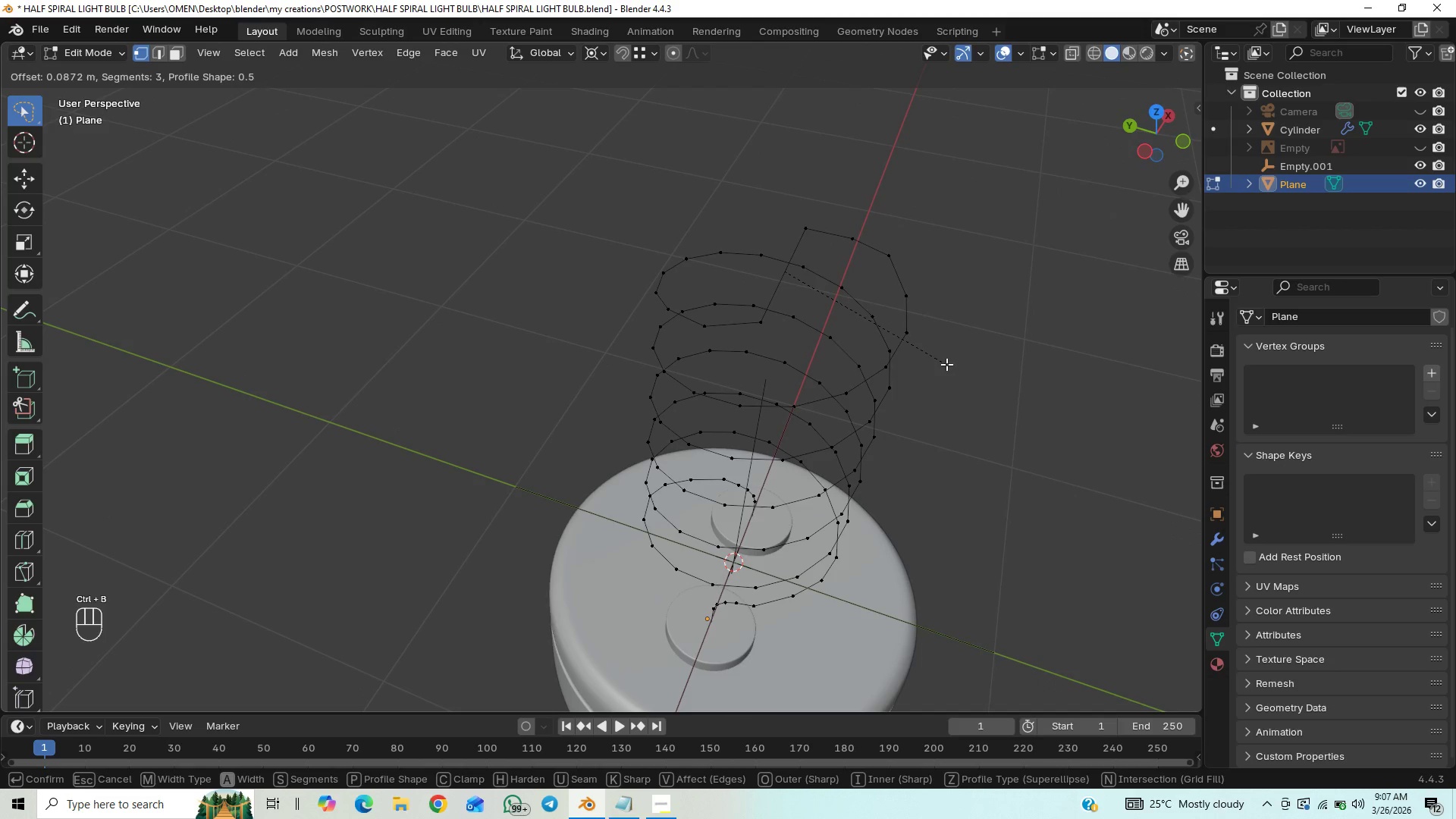 
right_click([943, 356])
 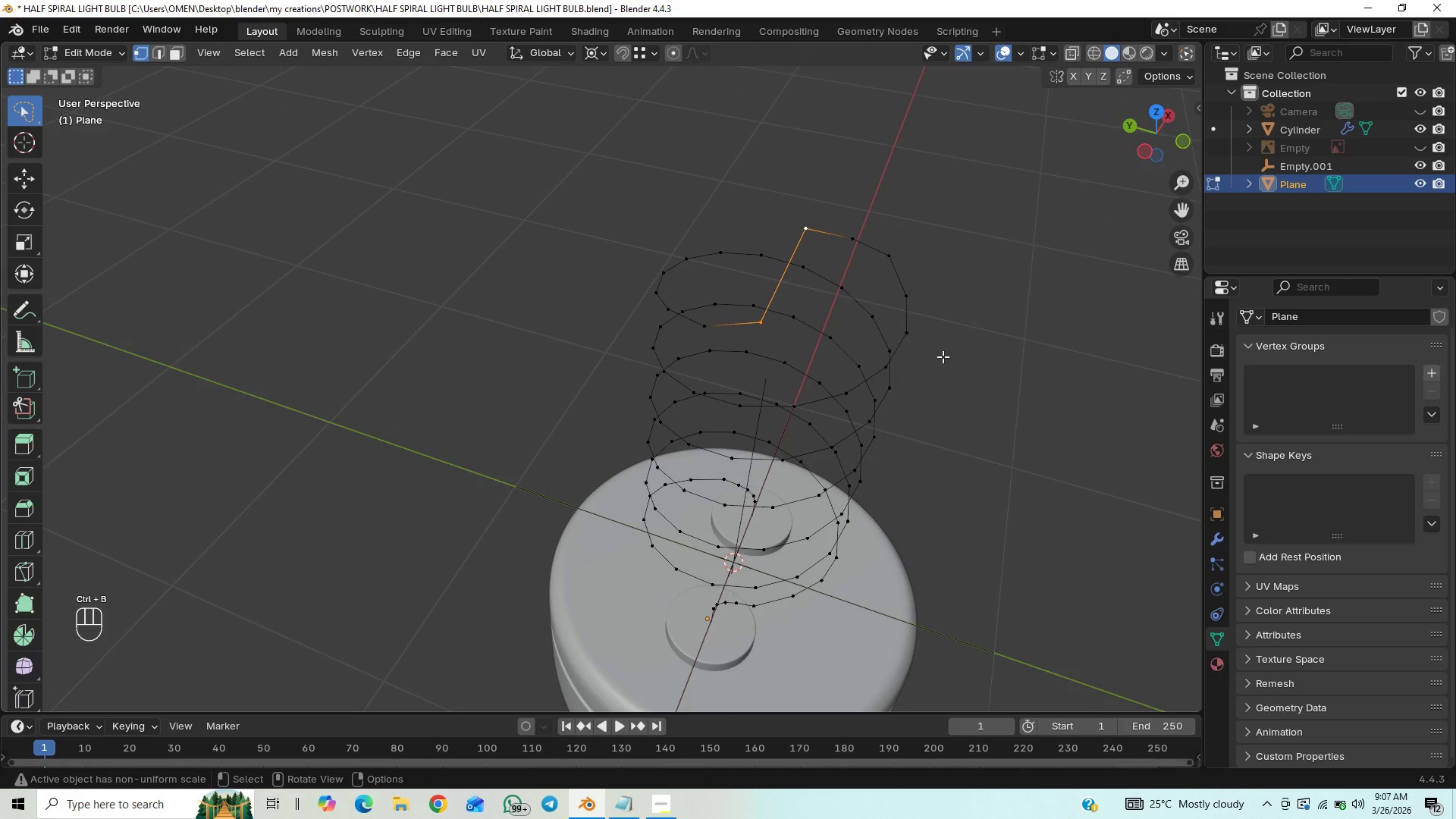 
key(Control+Shift+B)
 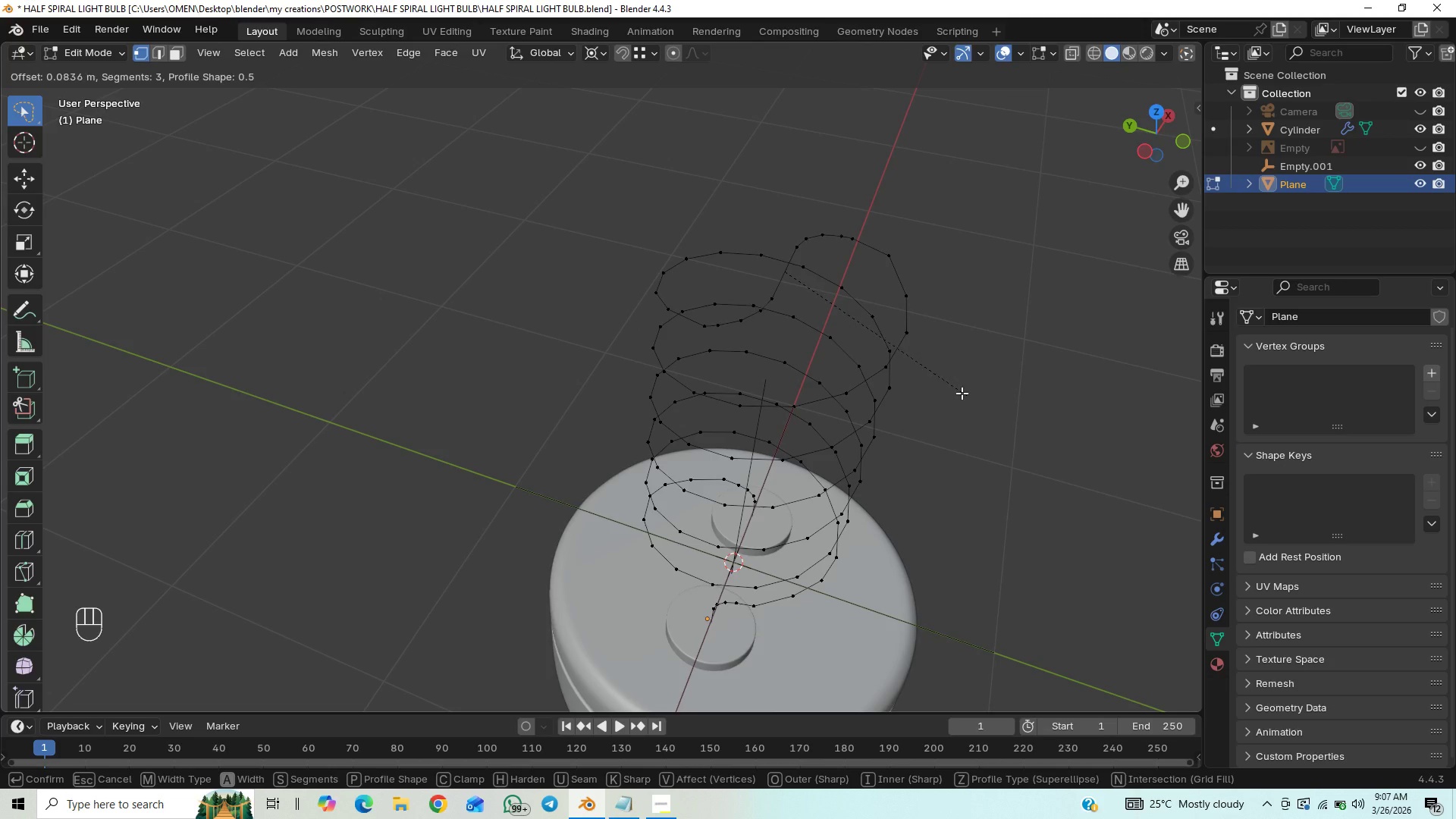 
wait(5.72)
 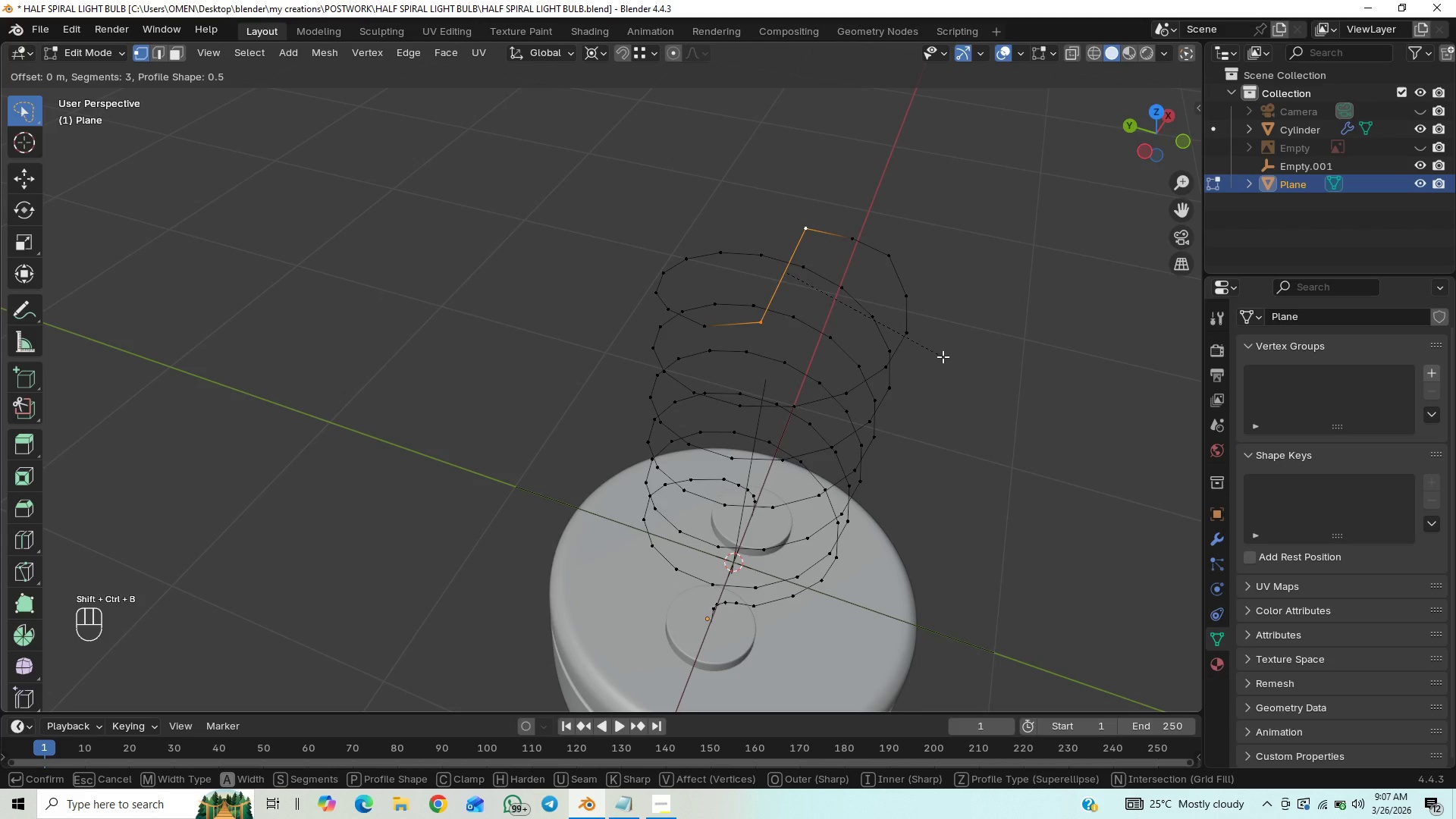 
scroll: coordinate [965, 388], scroll_direction: up, amount: 1.0
 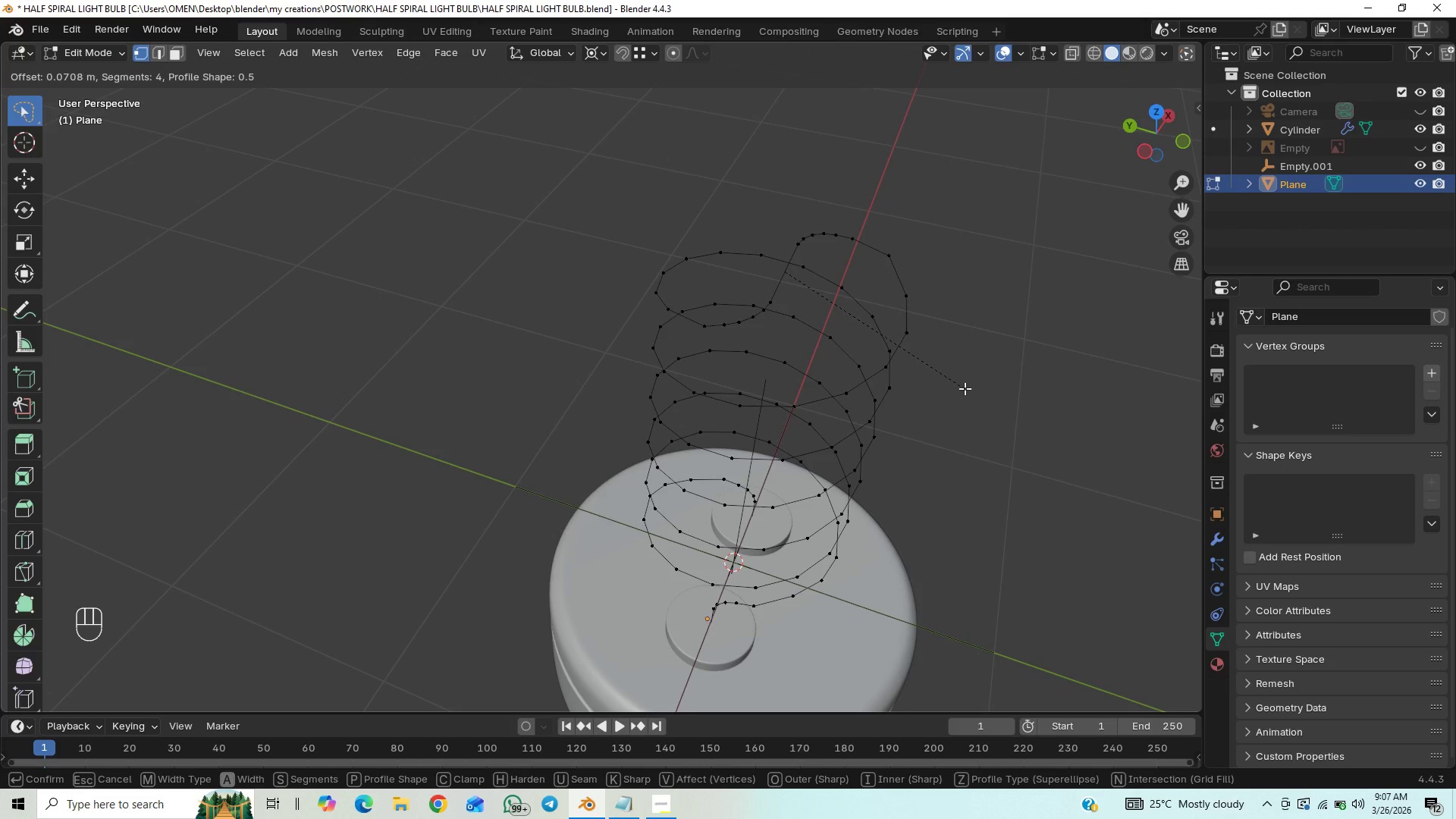 
left_click([965, 388])
 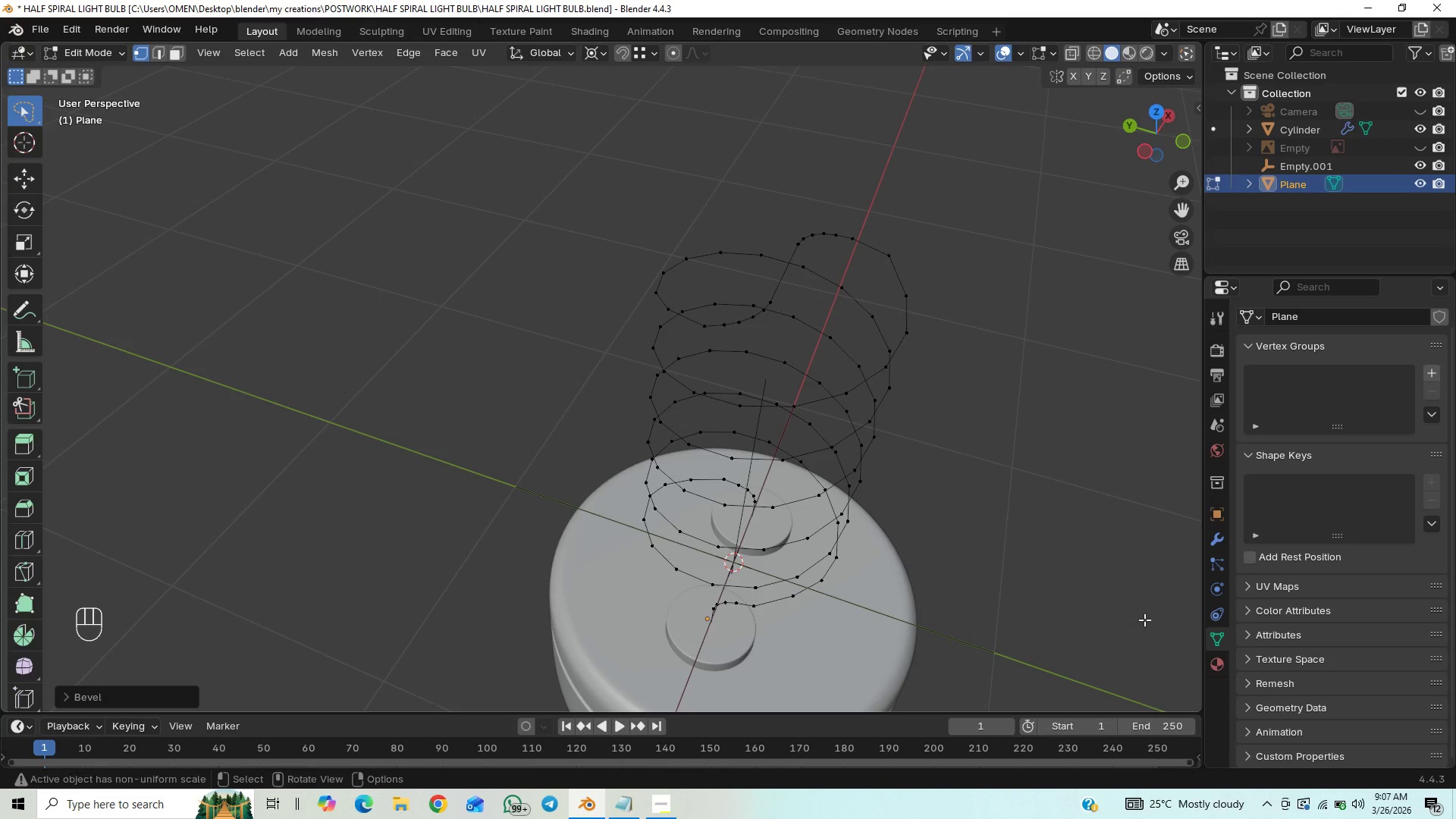 
mouse_move([1329, 789])
 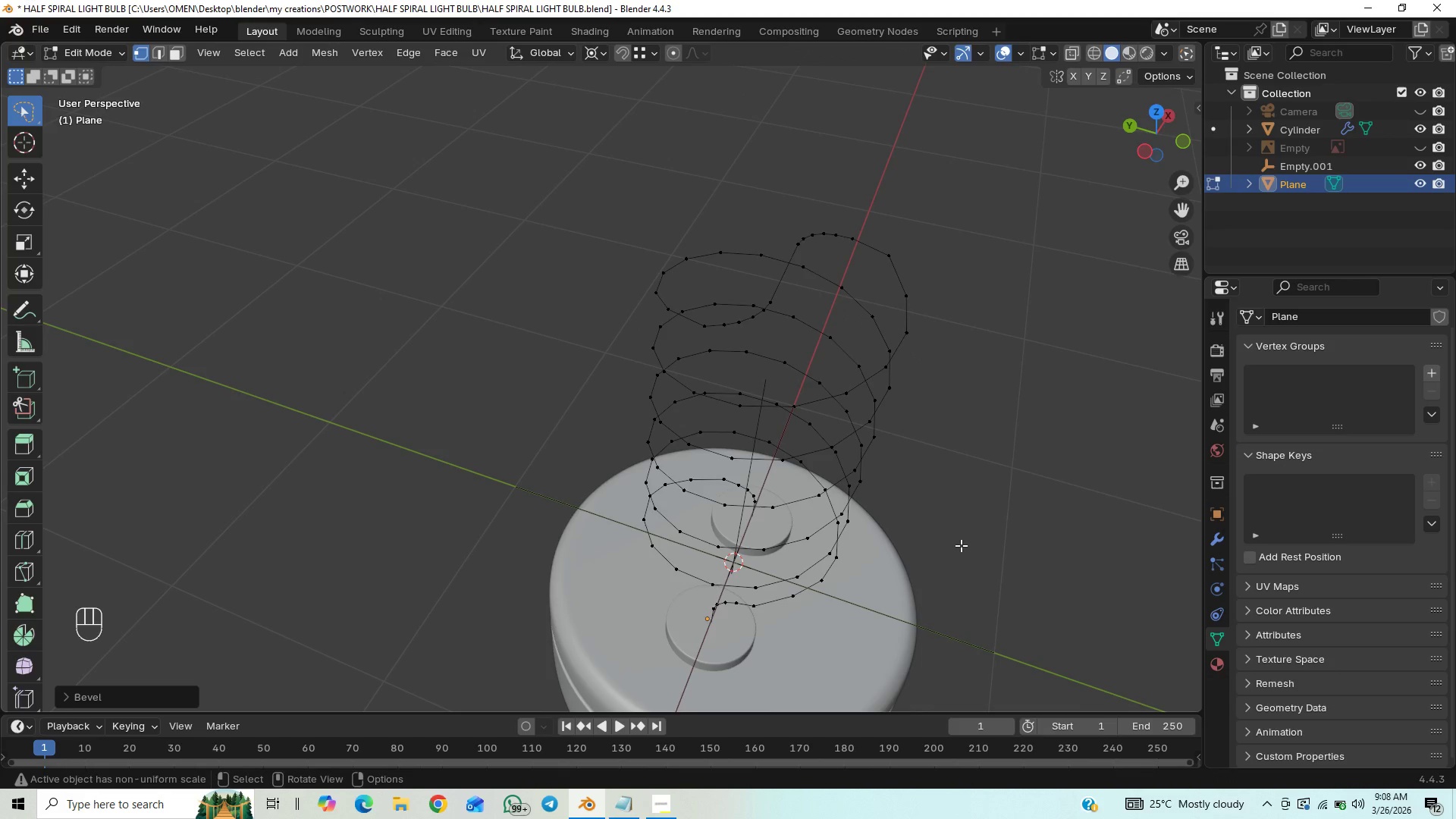 
key(Control+S)
 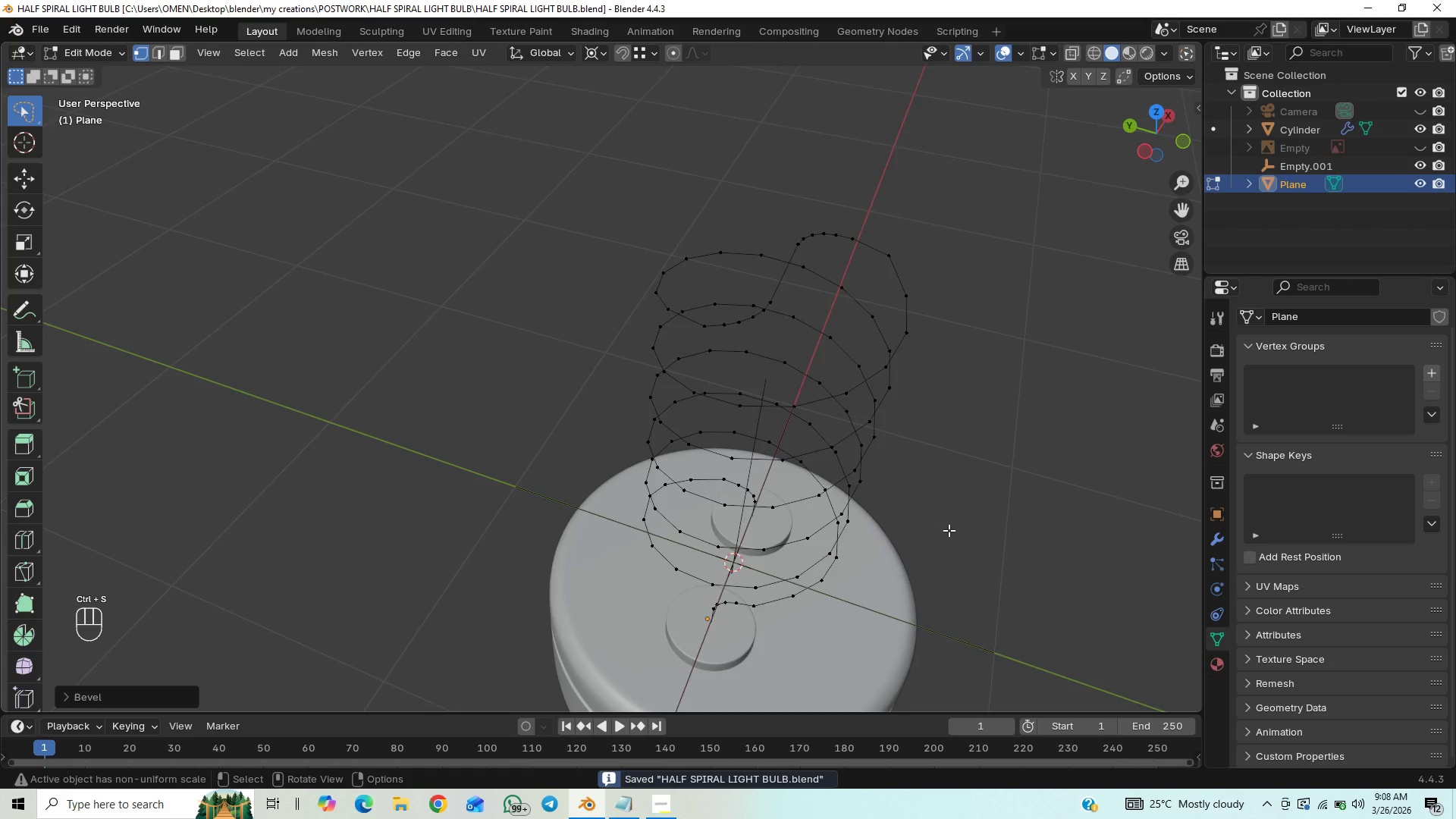 
scroll: coordinate [949, 530], scroll_direction: down, amount: 1.0
 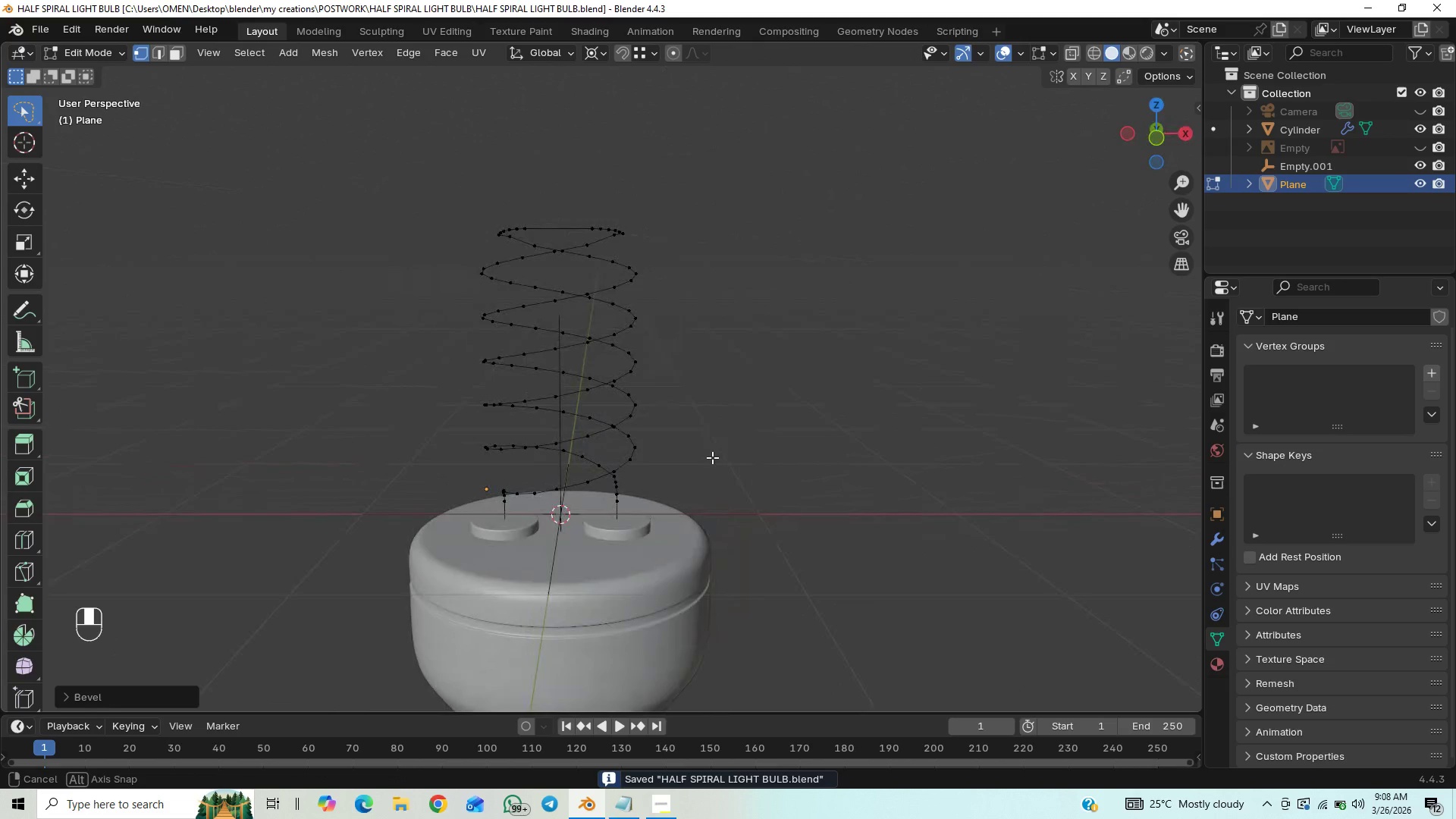 
key(Tab)
 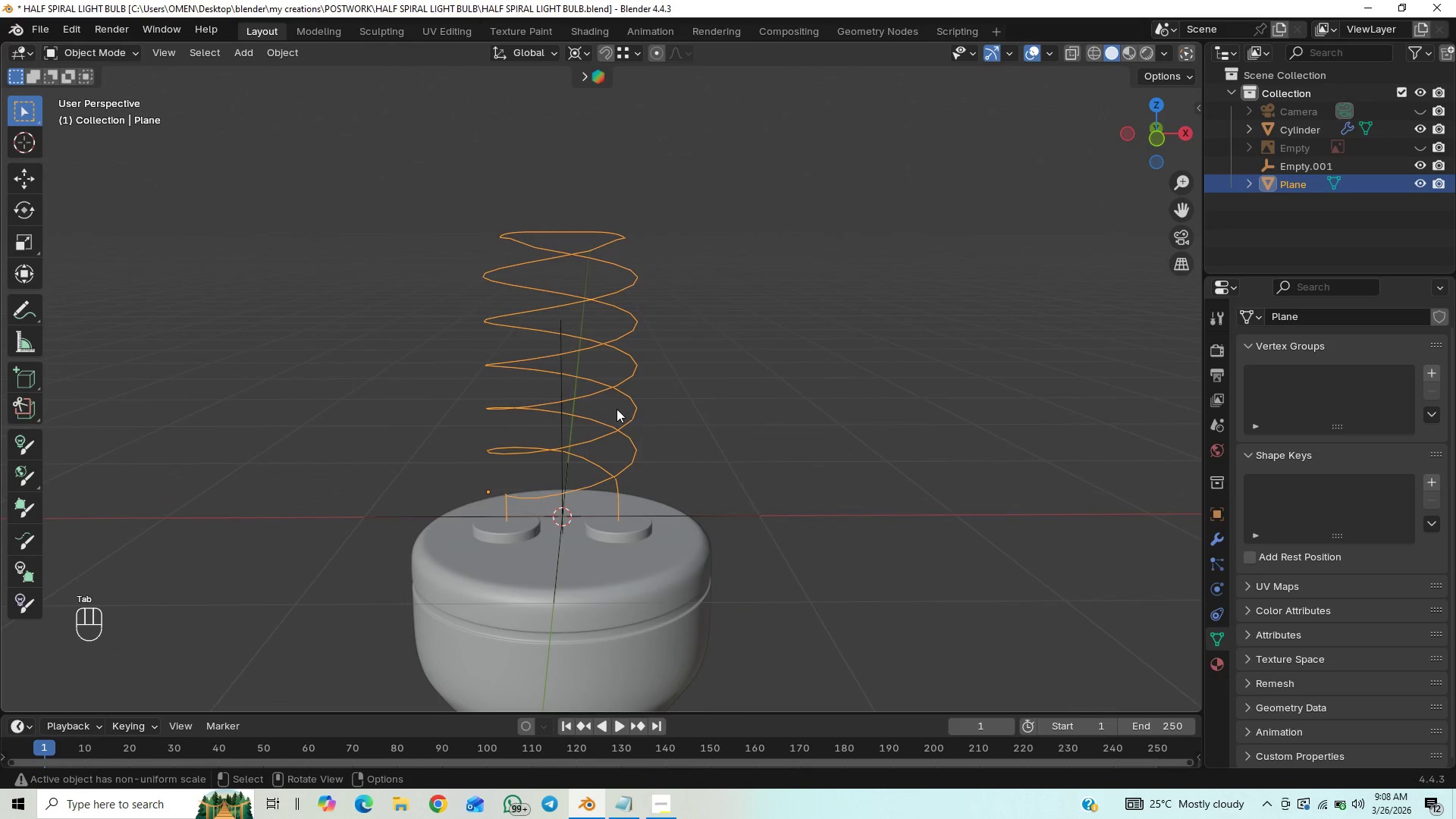 
right_click([617, 407])
 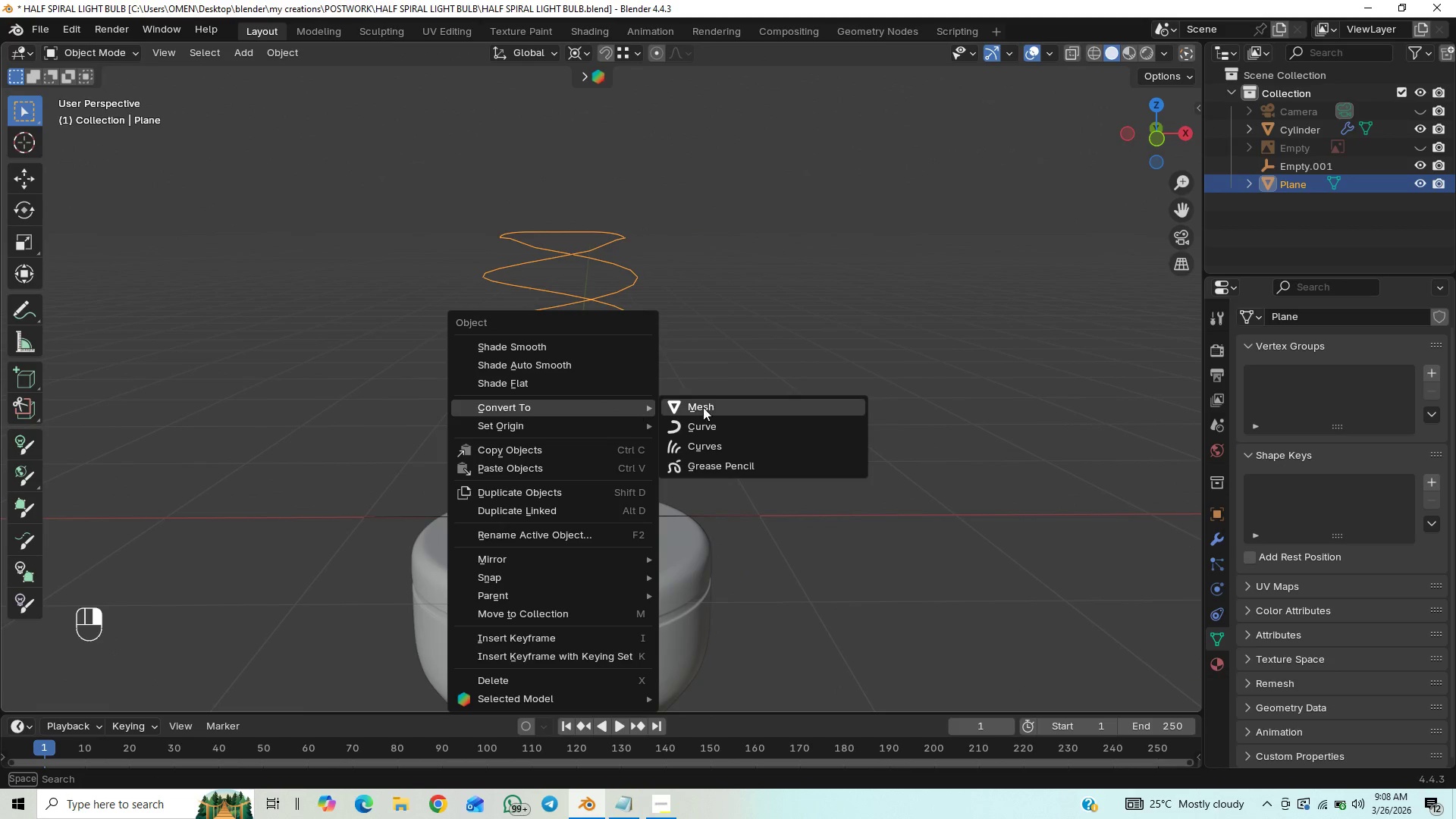 
left_click([711, 423])
 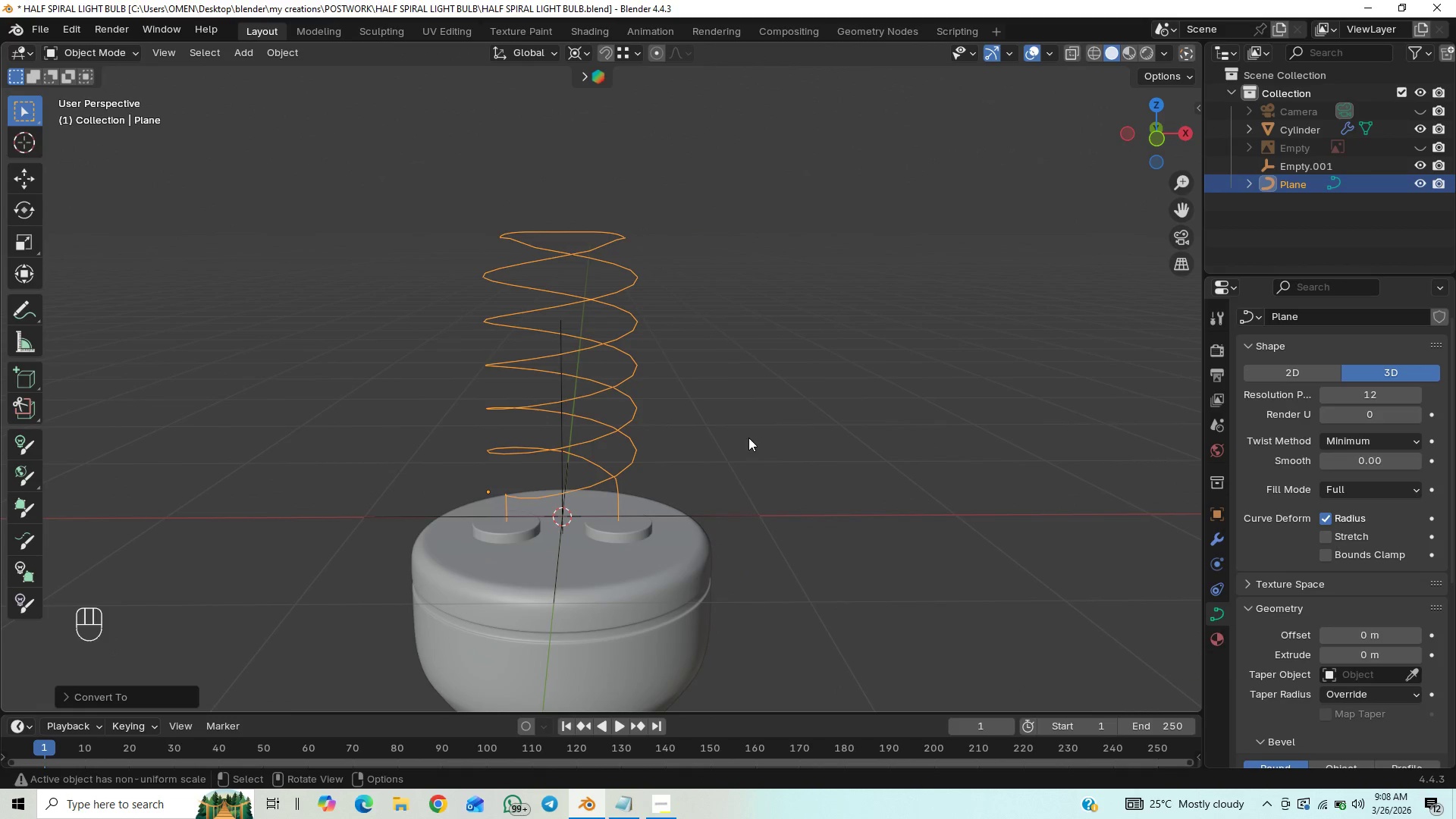 
key(Control+S)
 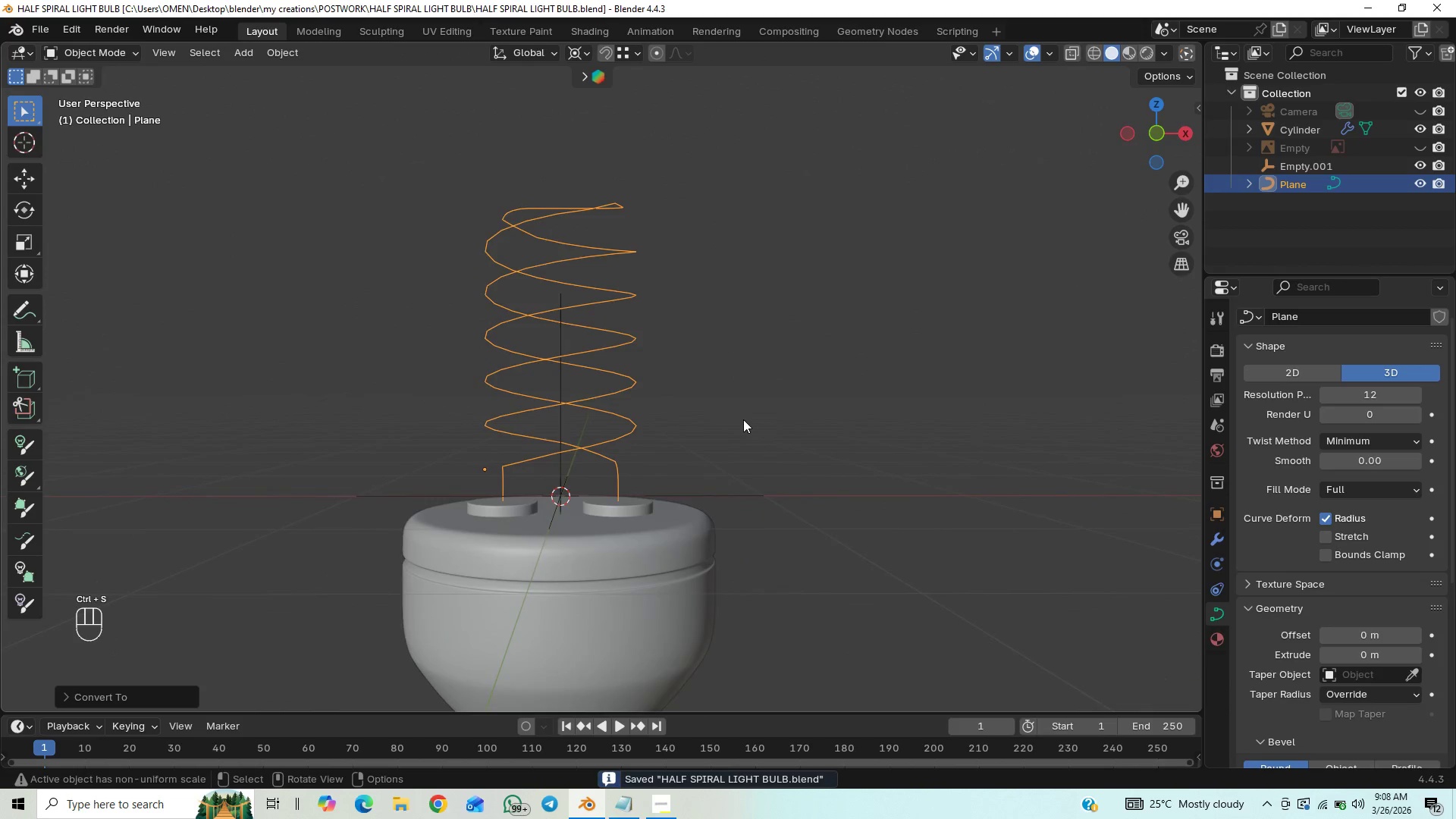 
key(End)
 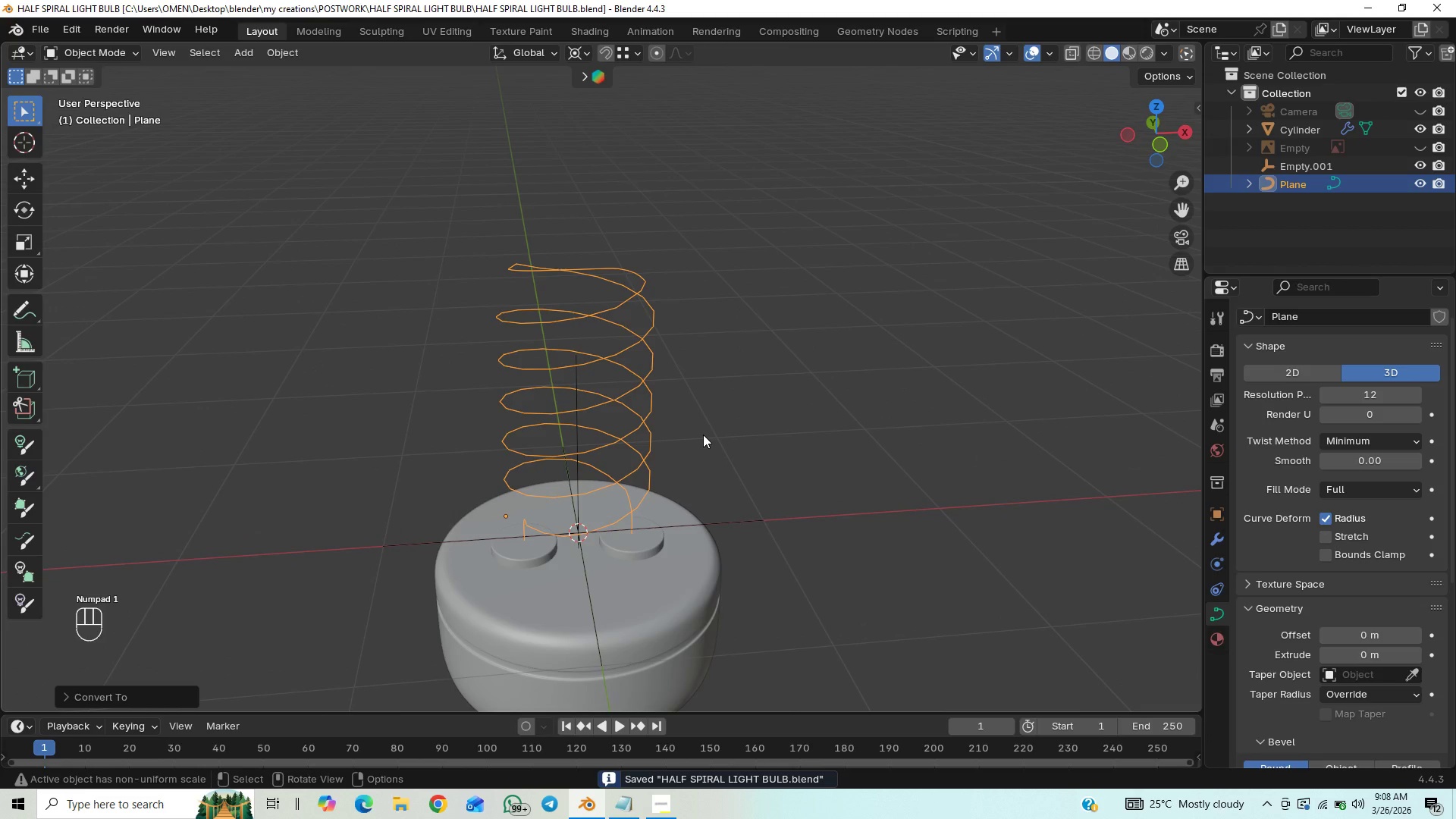 
key(Control+Z)
 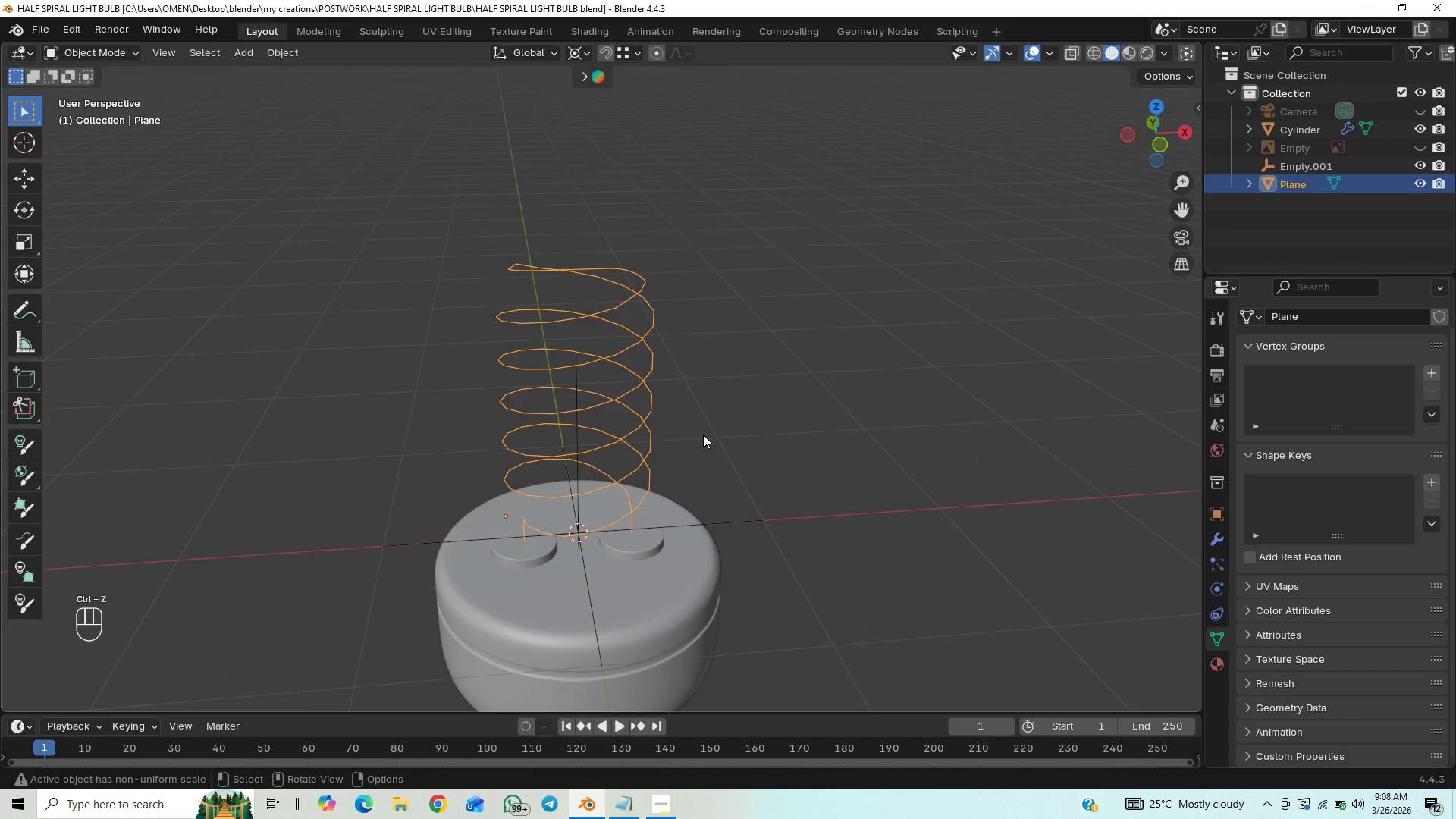 
key(End)
 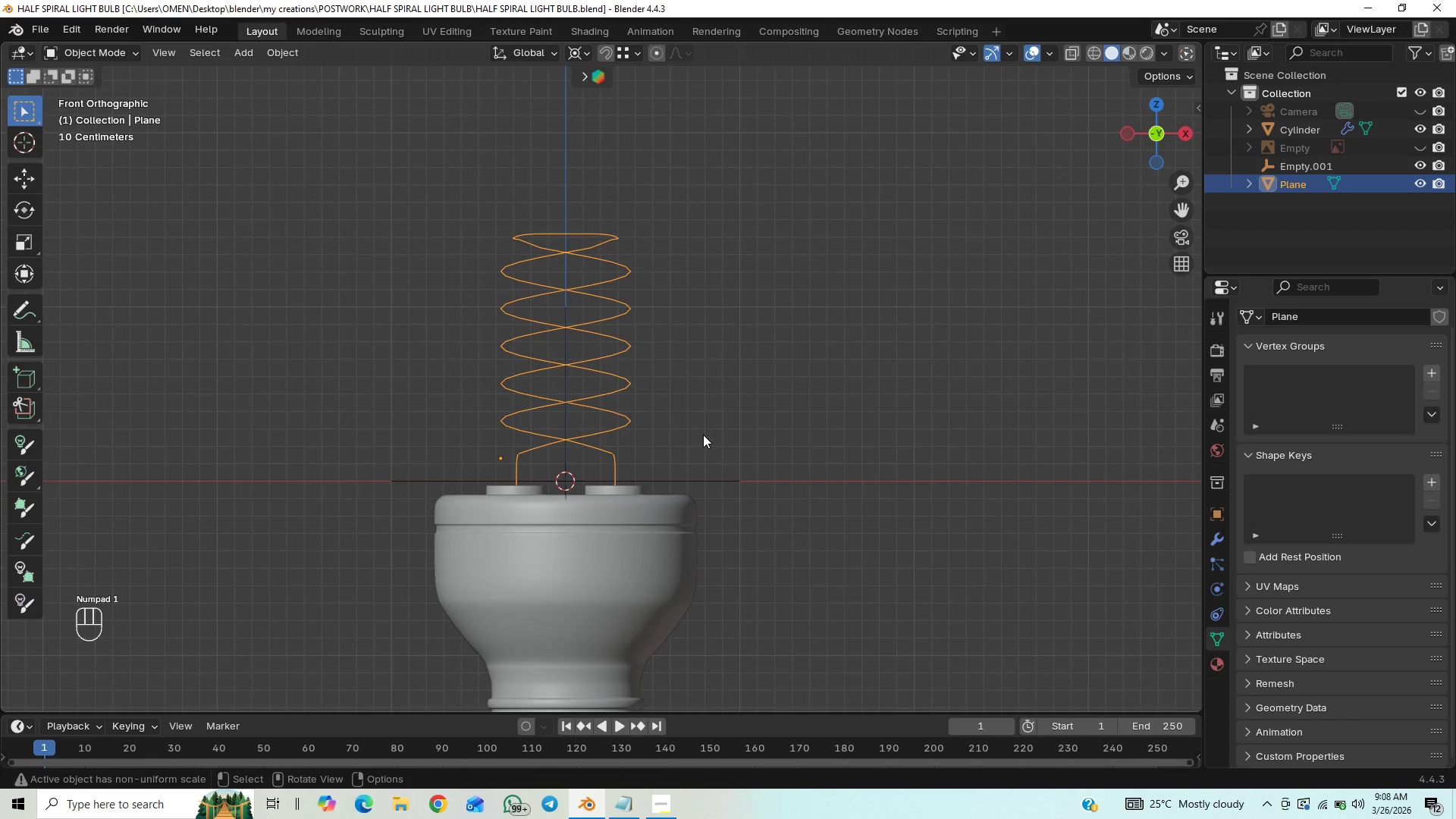 
key(Tab)
 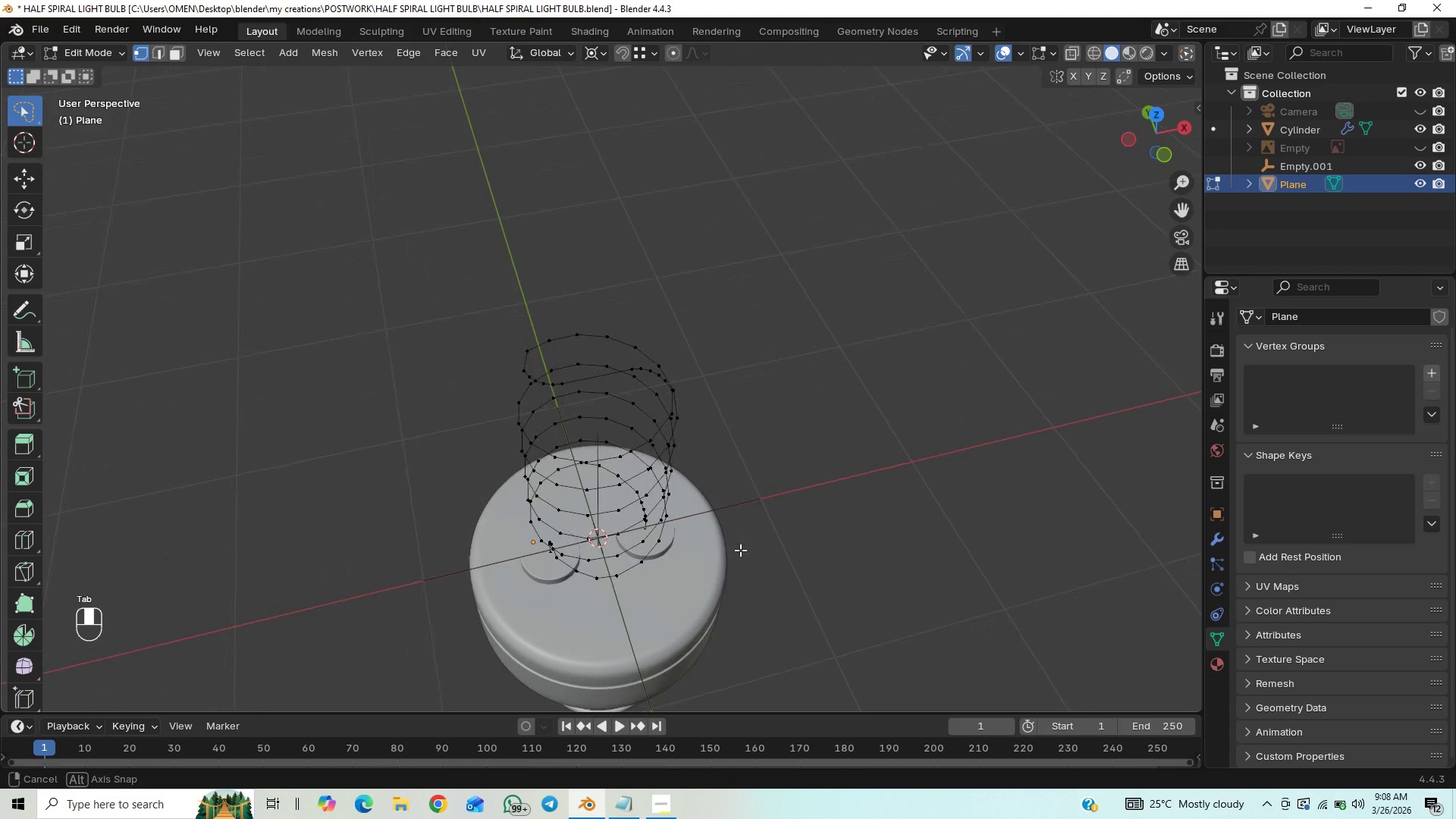 
scroll: coordinate [650, 438], scroll_direction: up, amount: 2.0
 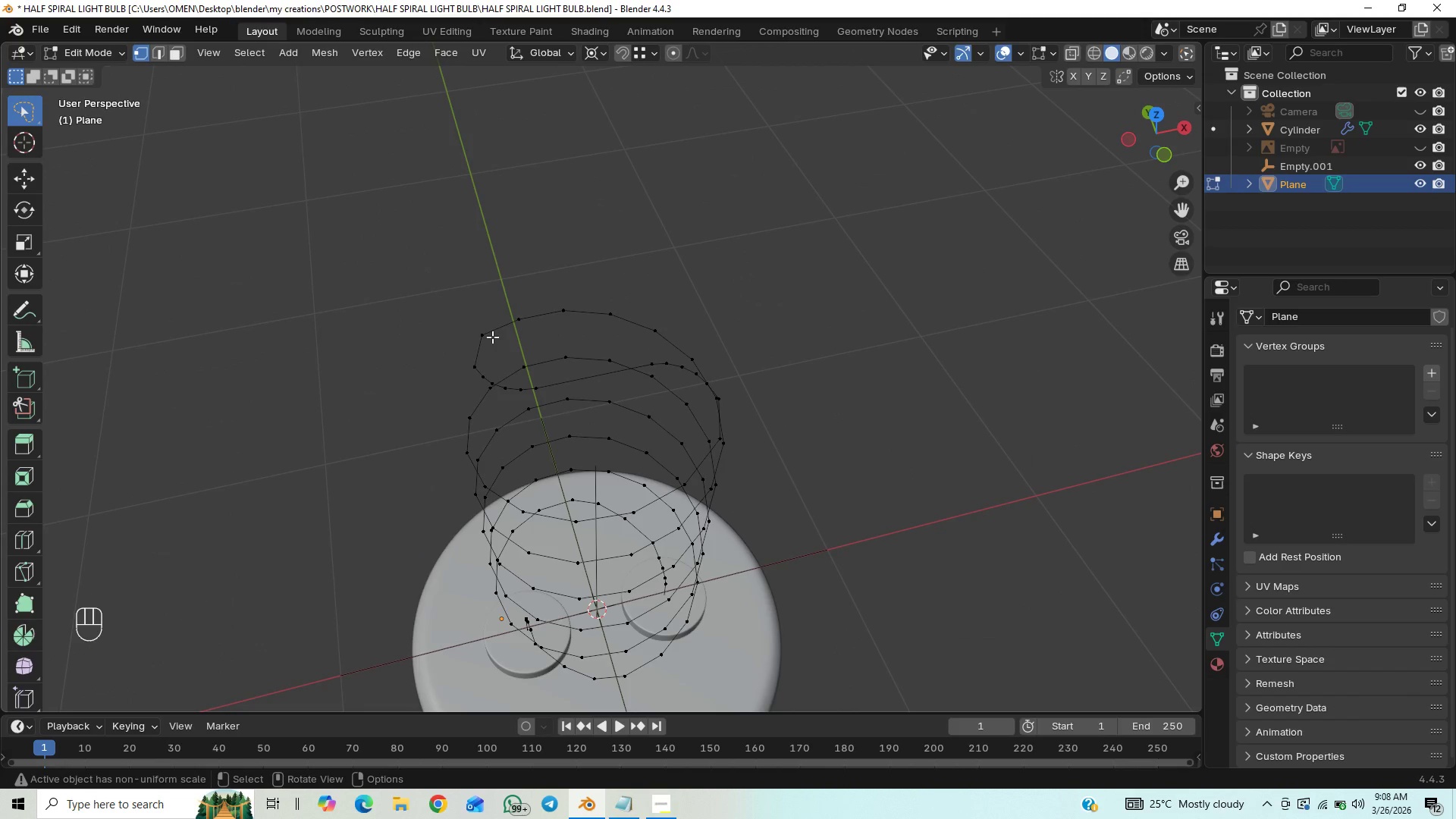 
left_click([488, 331])
 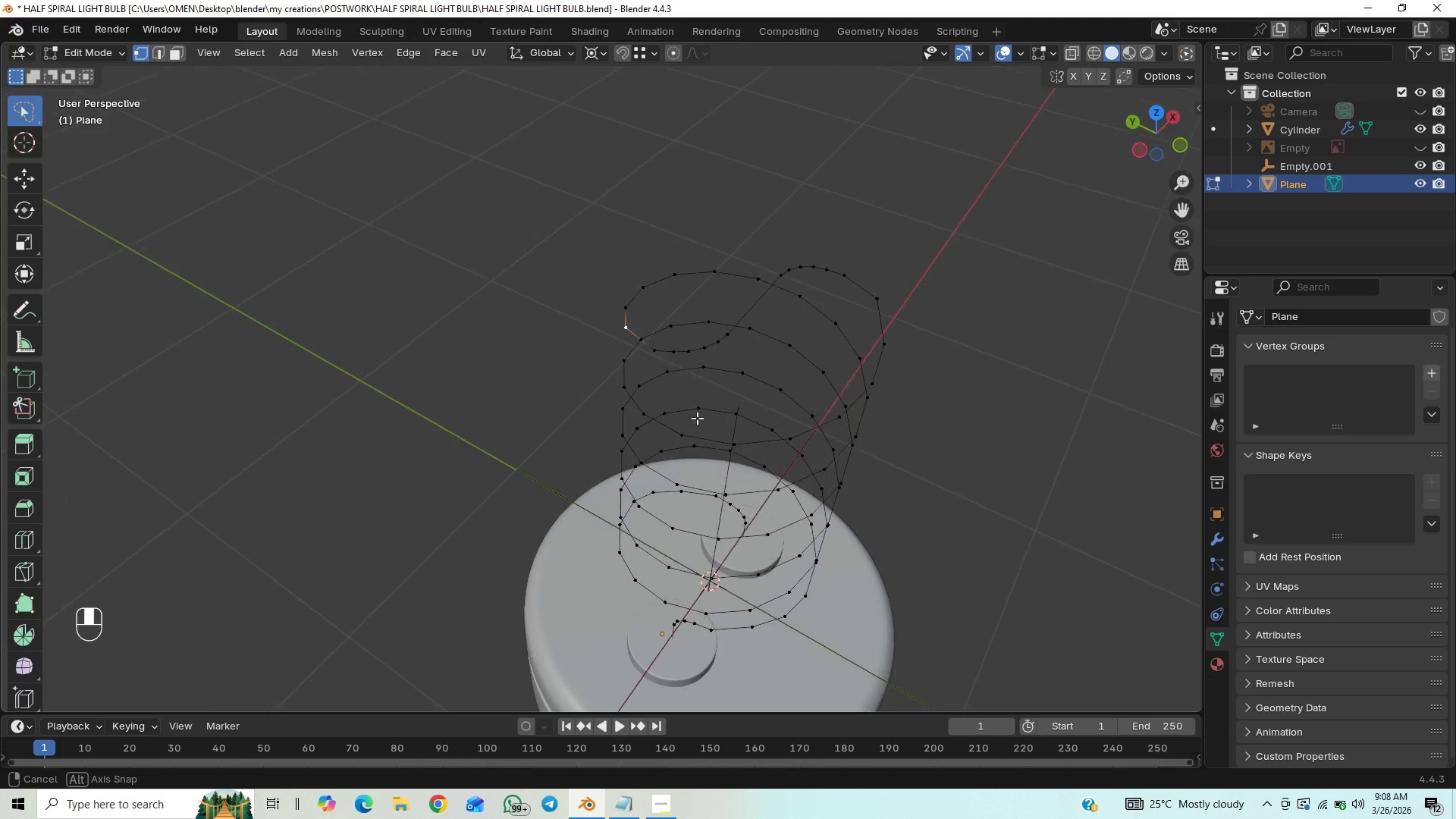 
hold_key(key=ShiftLeft, duration=1.09)
left_click([874, 305])
 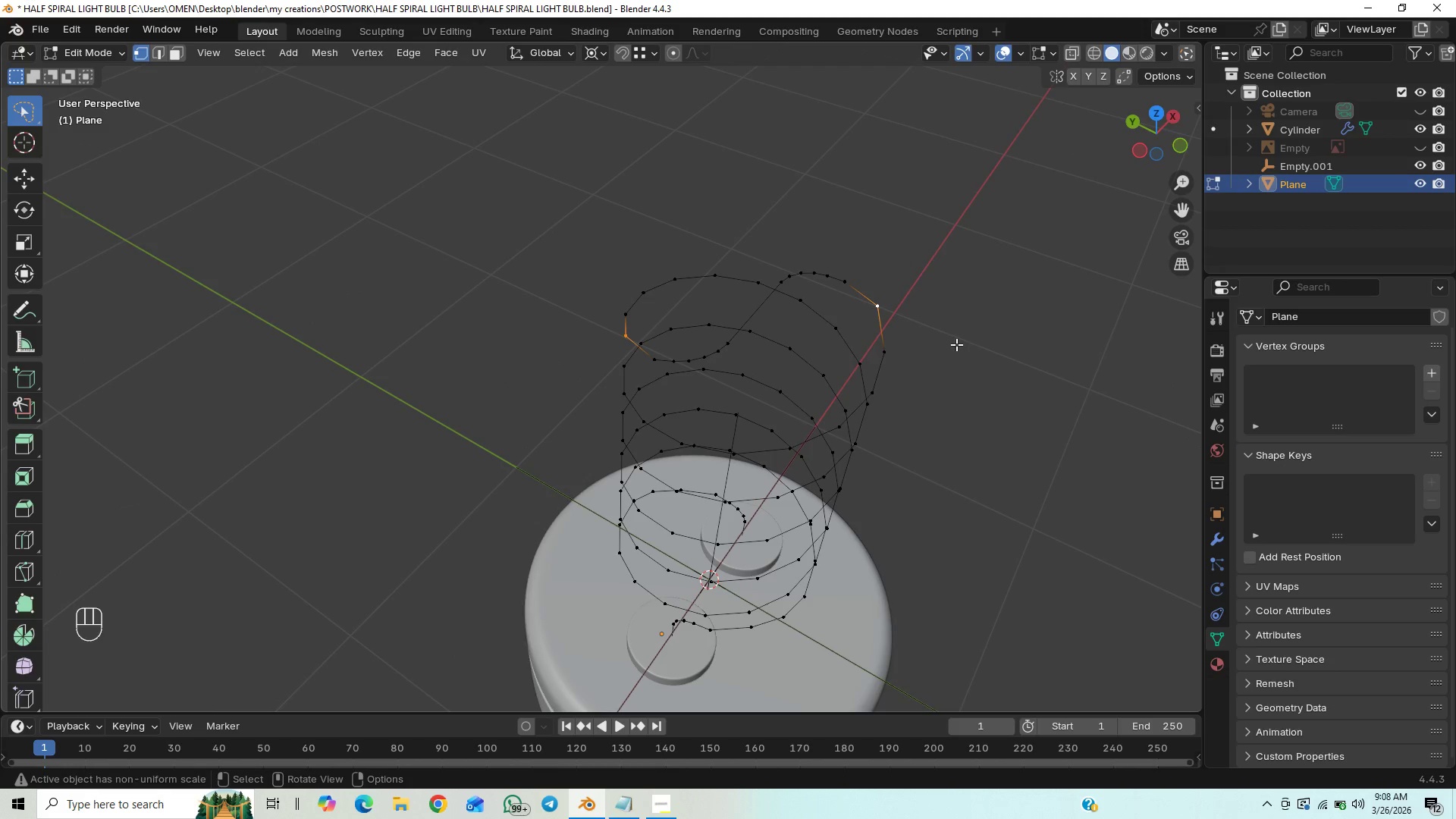 
key(Control+Shift+B)
 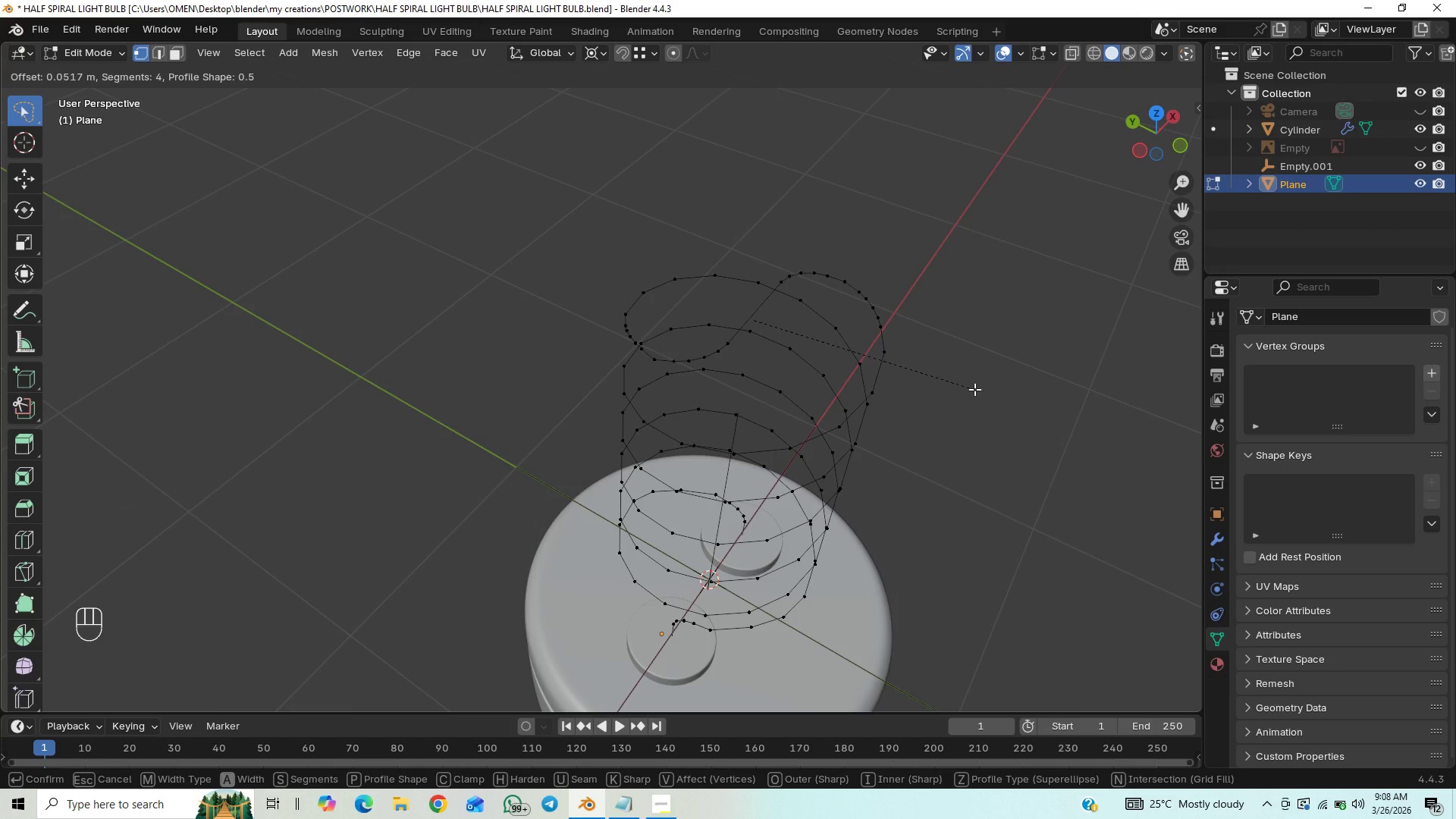 
wait(6.77)
 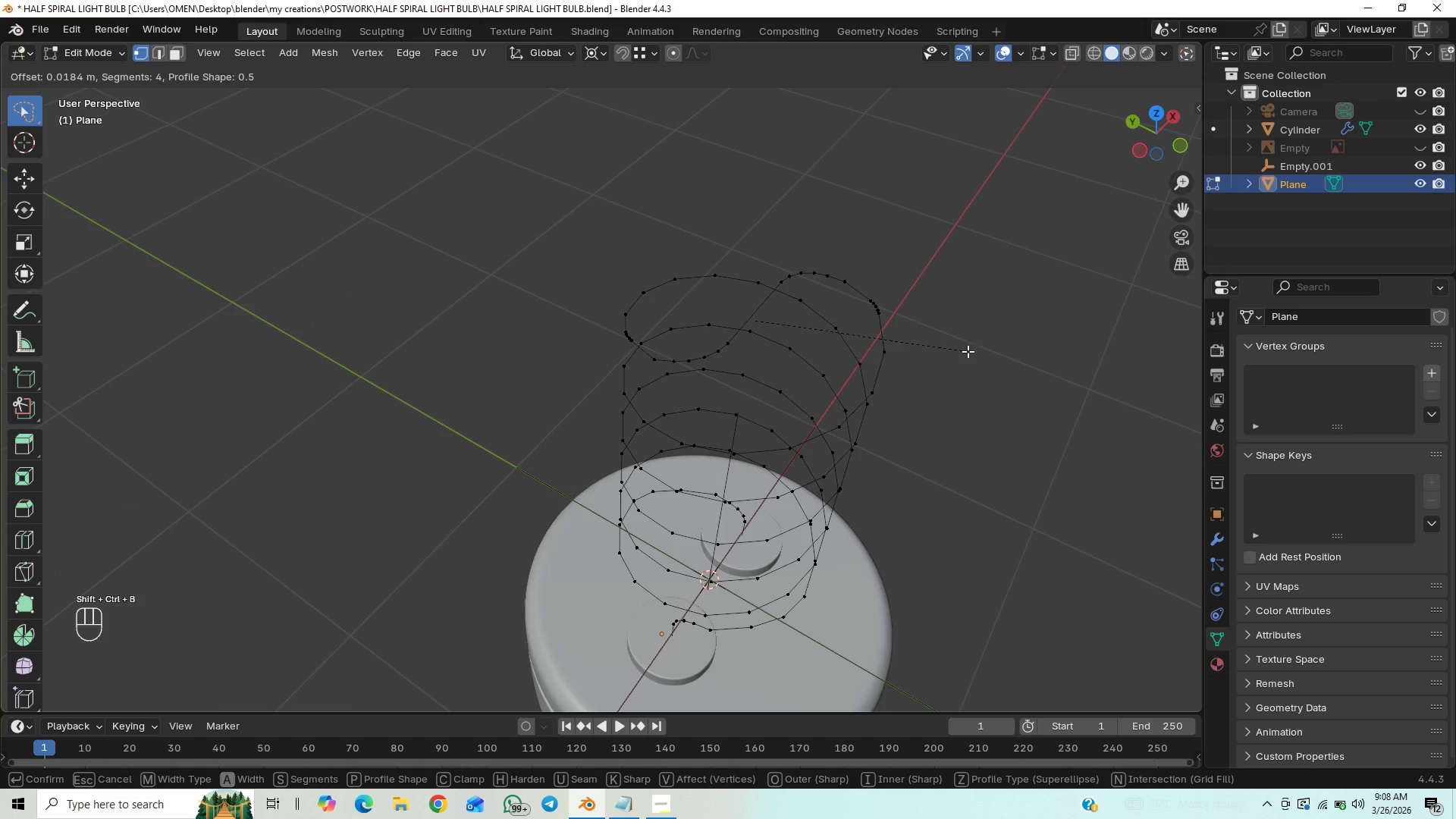 
left_click([977, 393])
 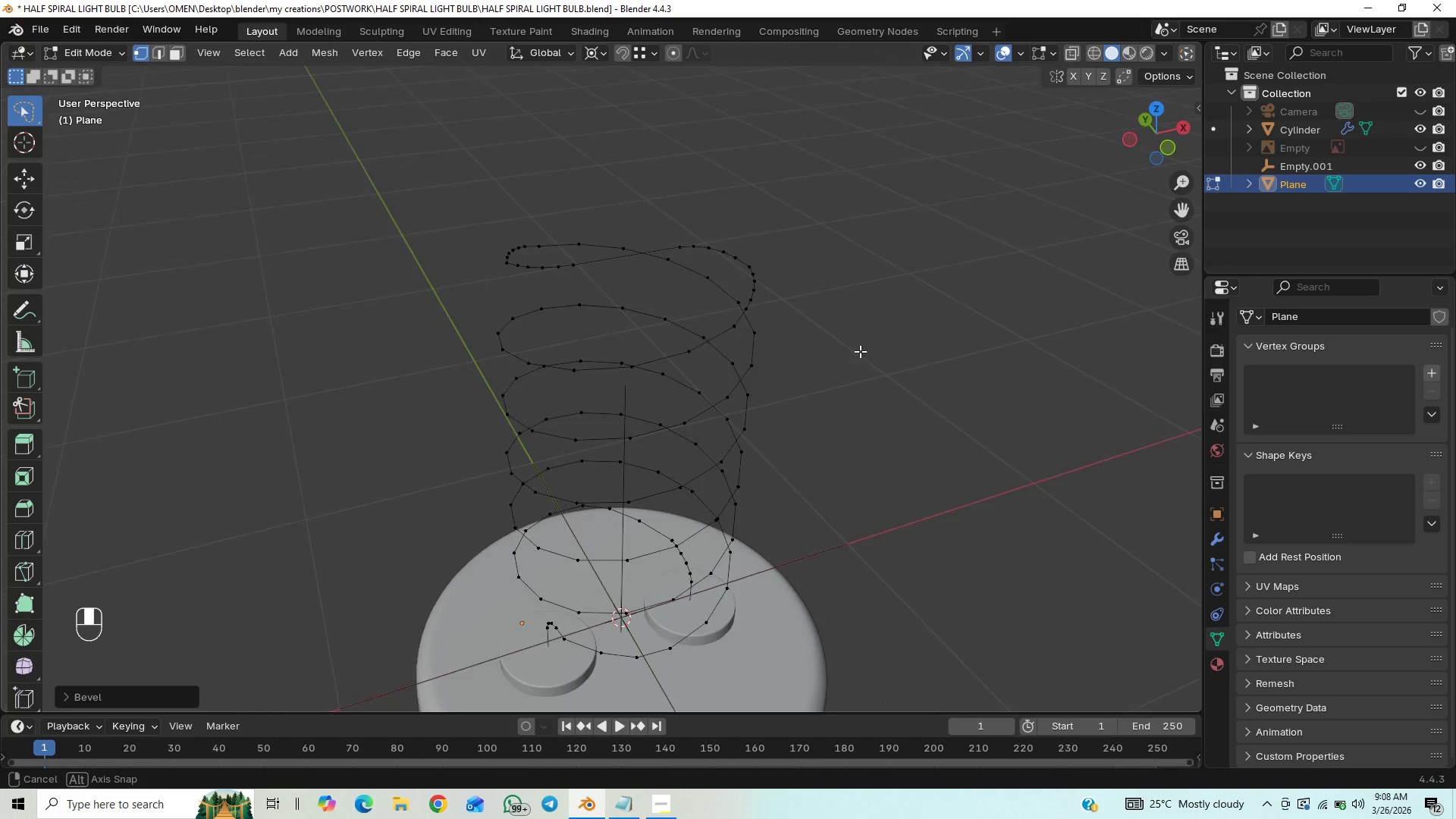 
key(Control+S)
 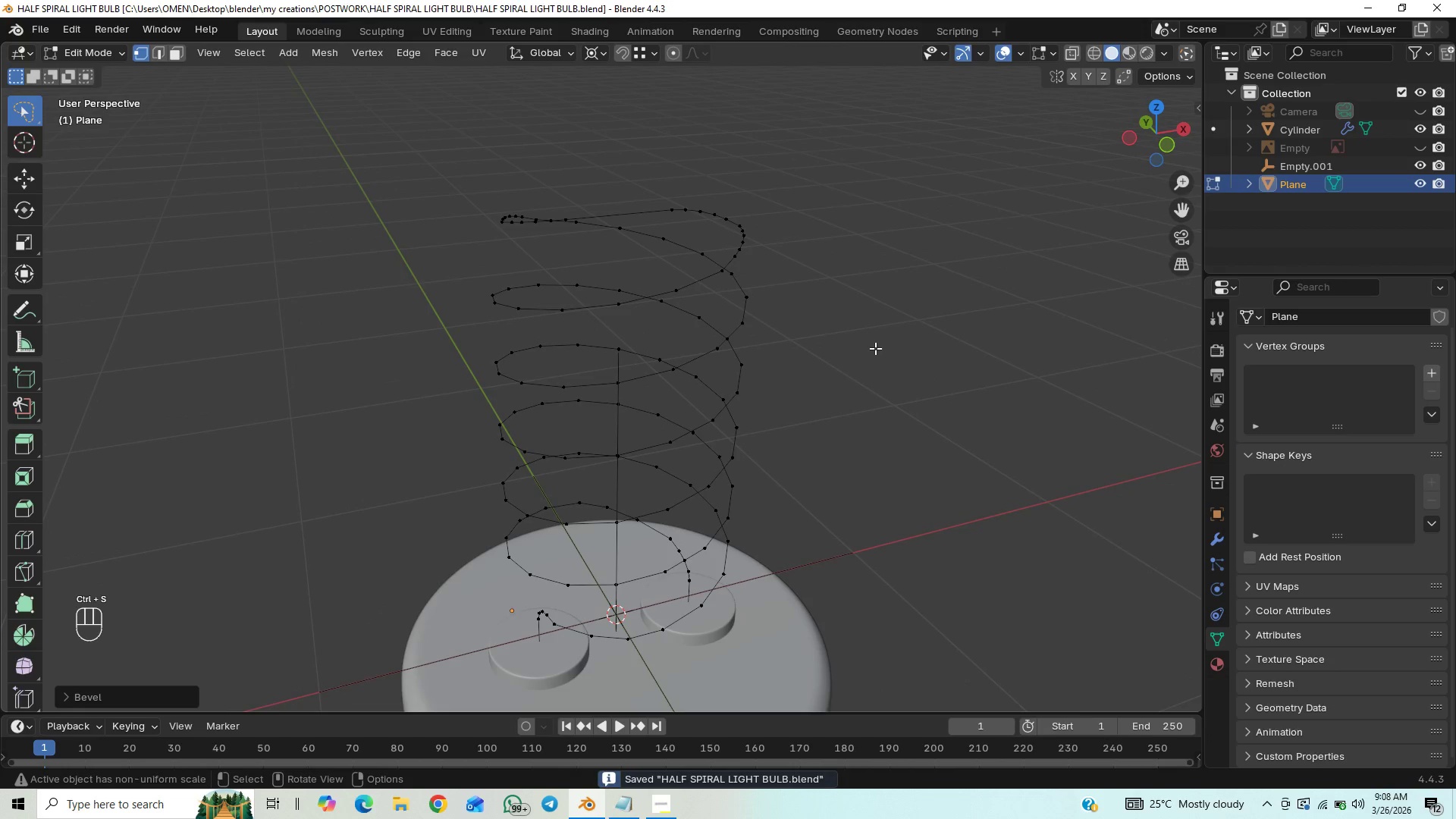 
key(End)
 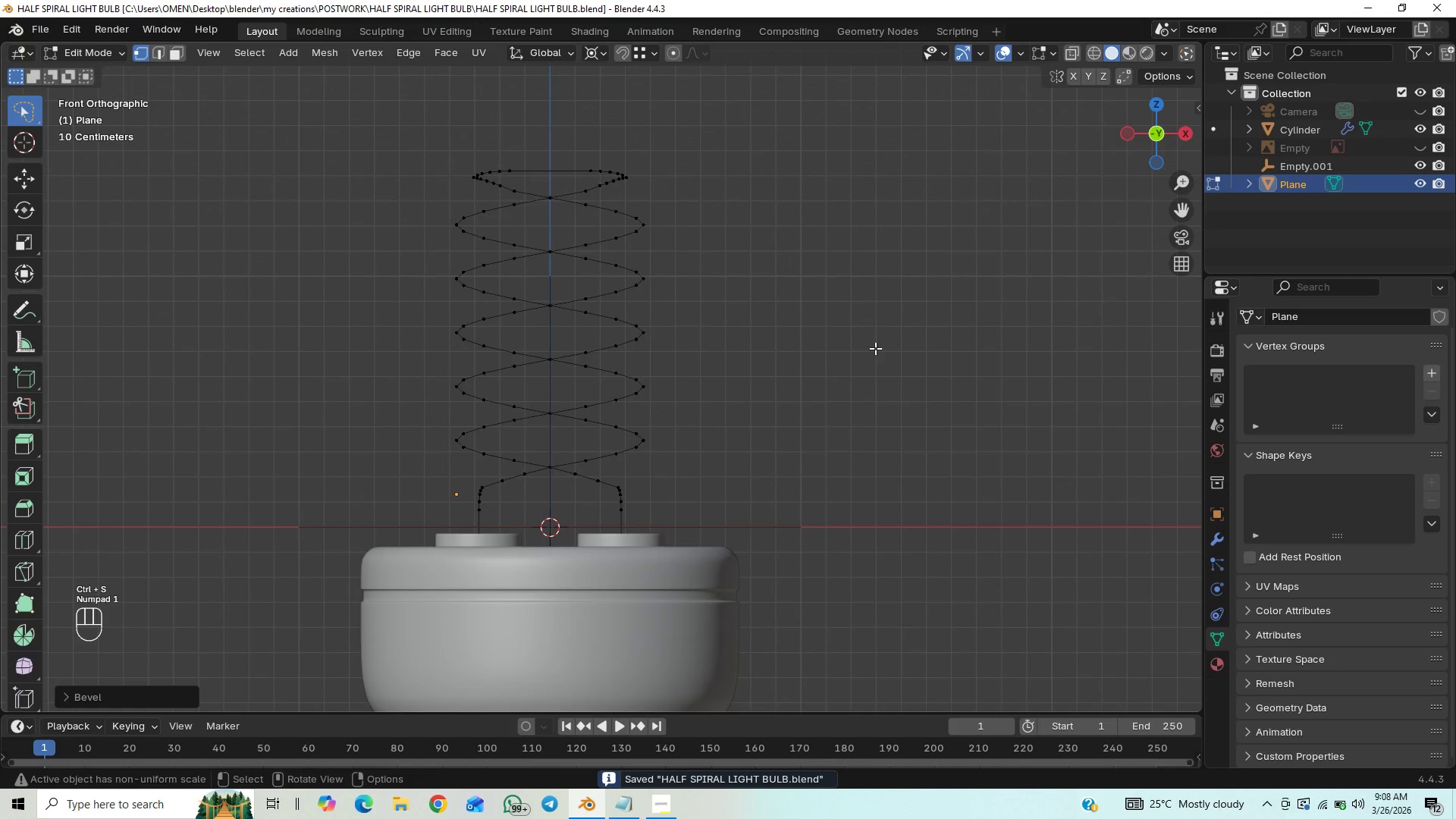 
key(Control+S)
 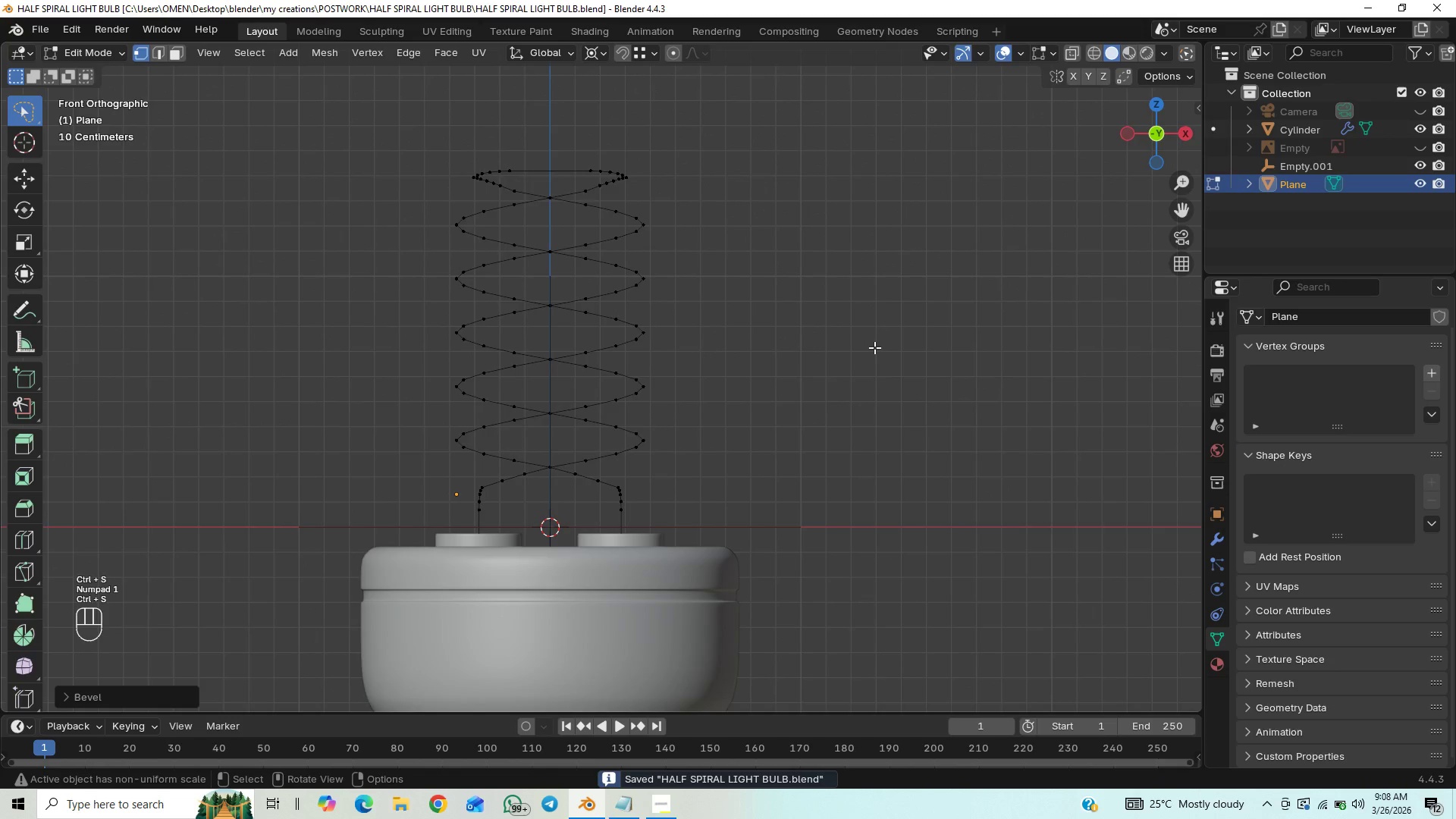 
scroll: coordinate [871, 346], scroll_direction: down, amount: 2.0
 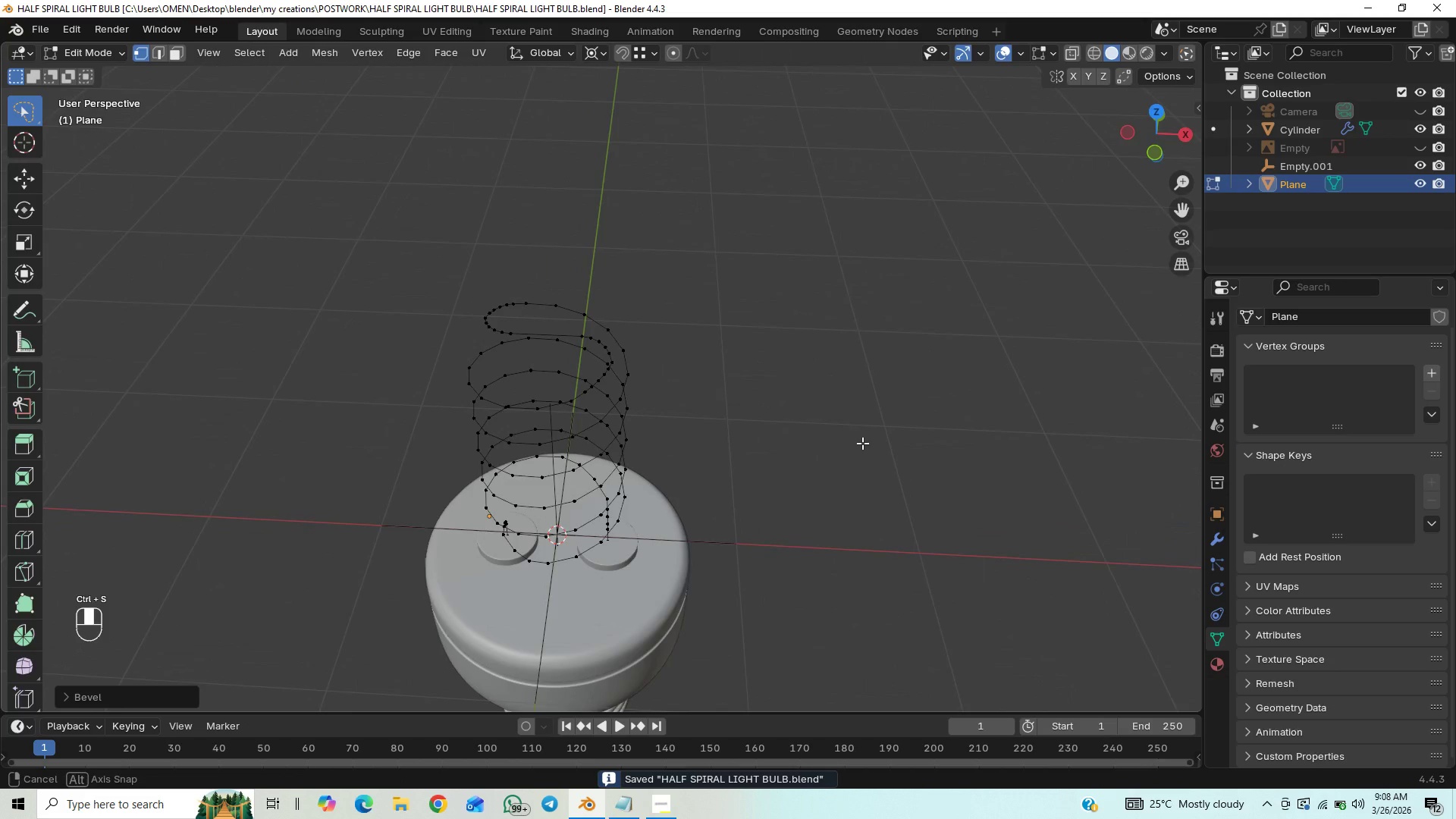 
middle_click([862, 444])
 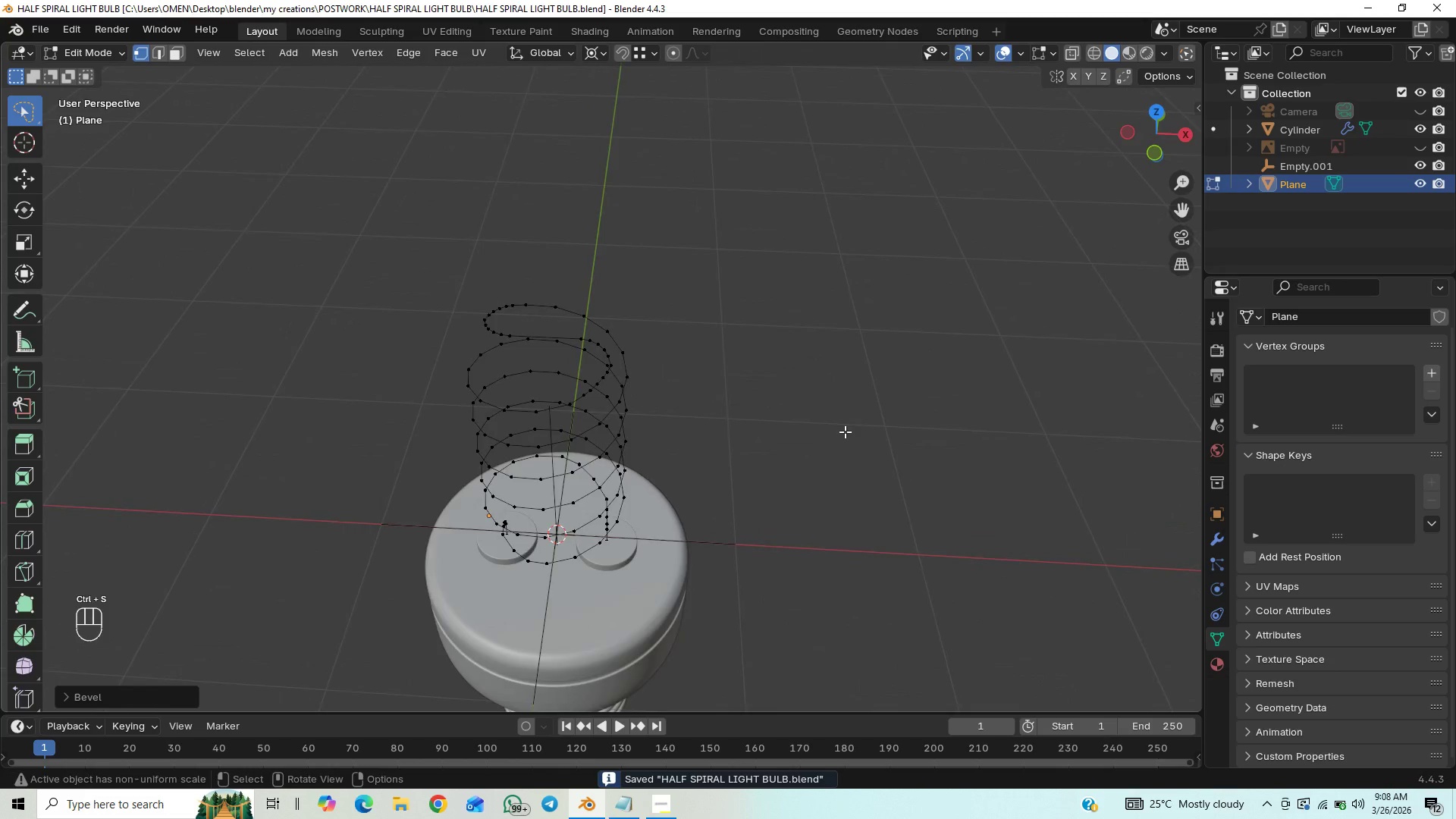 
scroll: coordinate [845, 431], scroll_direction: up, amount: 23.0
 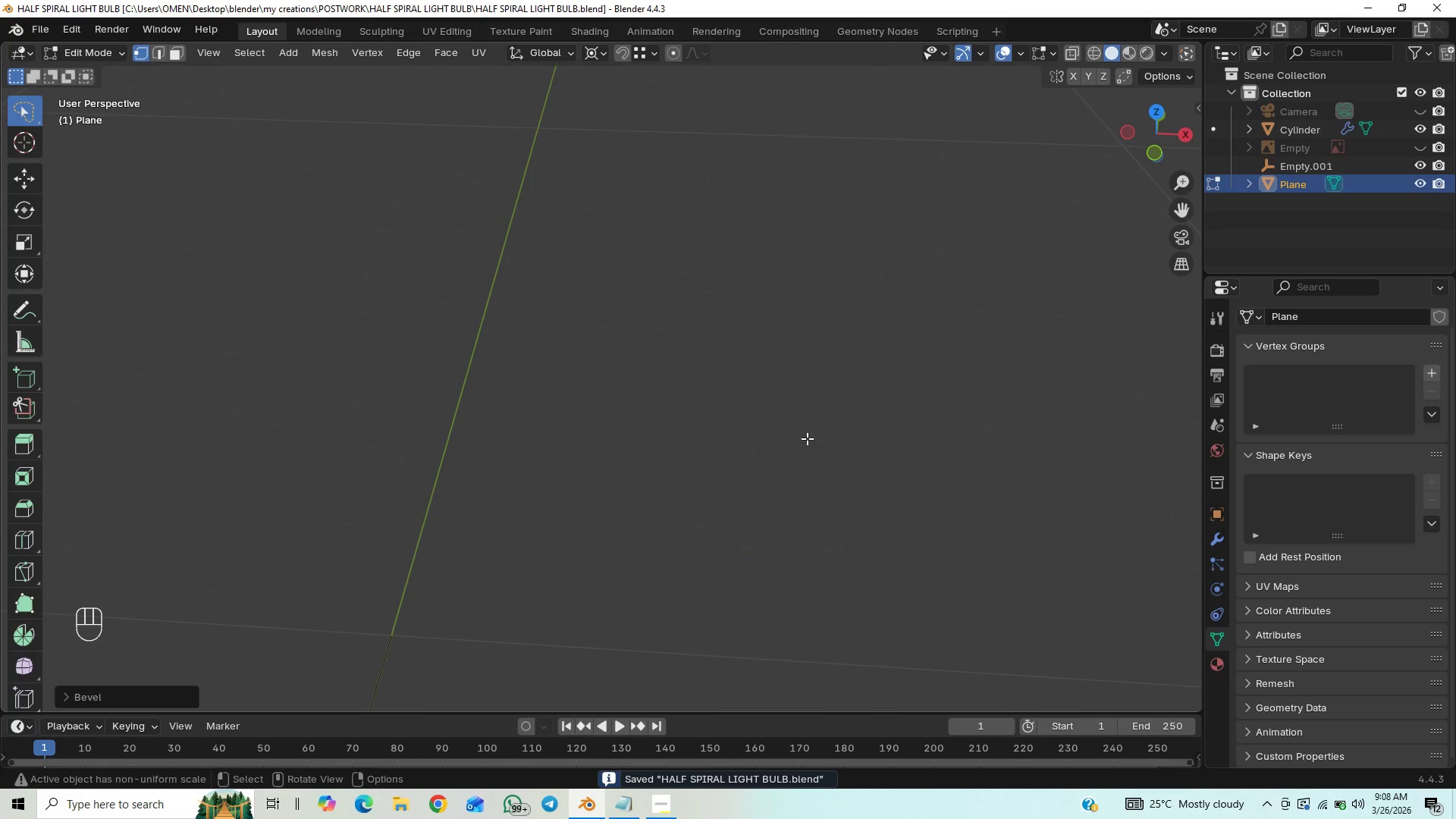 
scroll: coordinate [709, 353], scroll_direction: down, amount: 19.0
 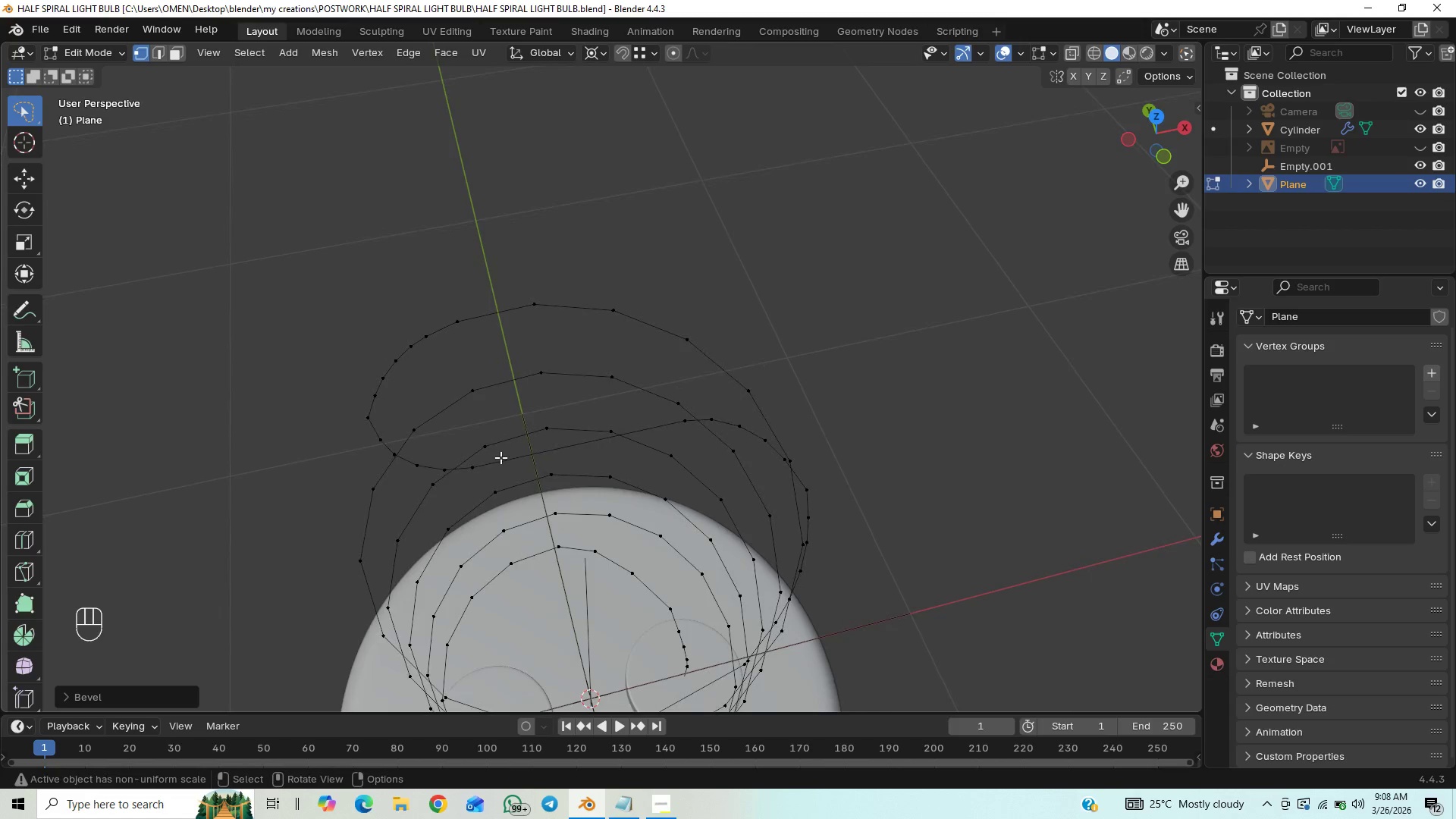 
hold_key(key=ShiftLeft, duration=1.34)
left_click([369, 417])
 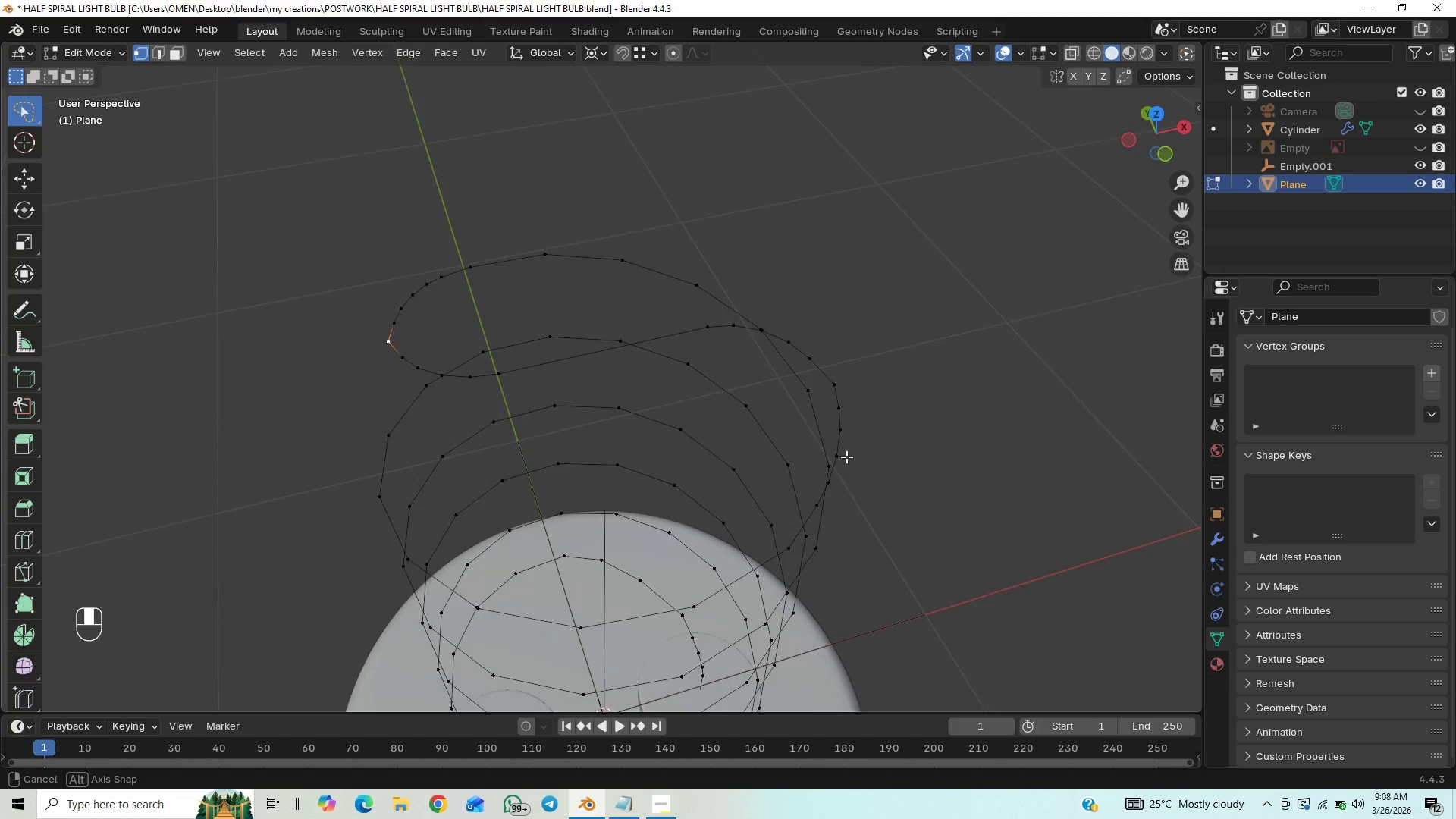 
hold_key(key=ShiftLeft, duration=0.89)
left_click([860, 401])
 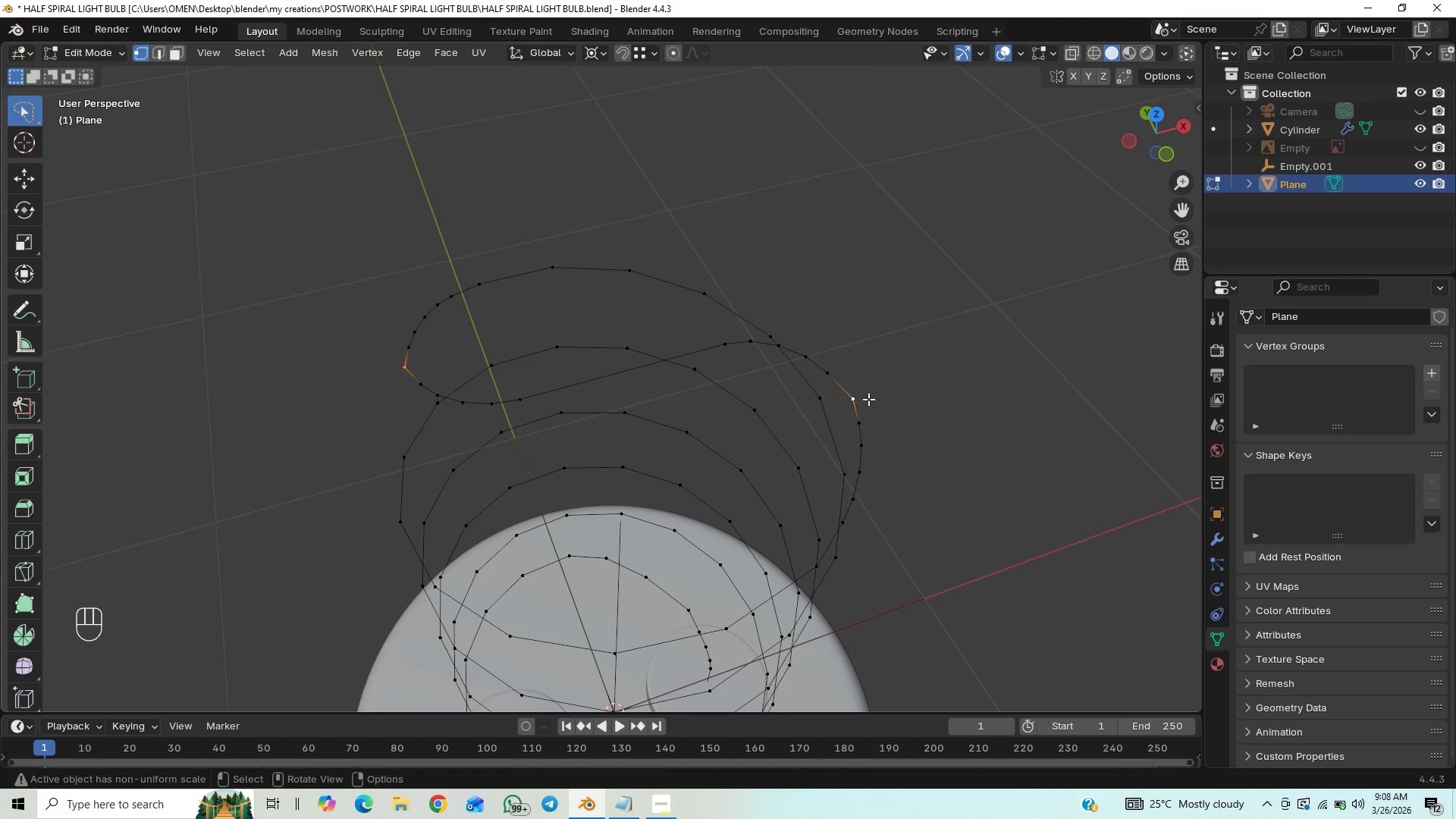 
key(Control+Shift+B)
 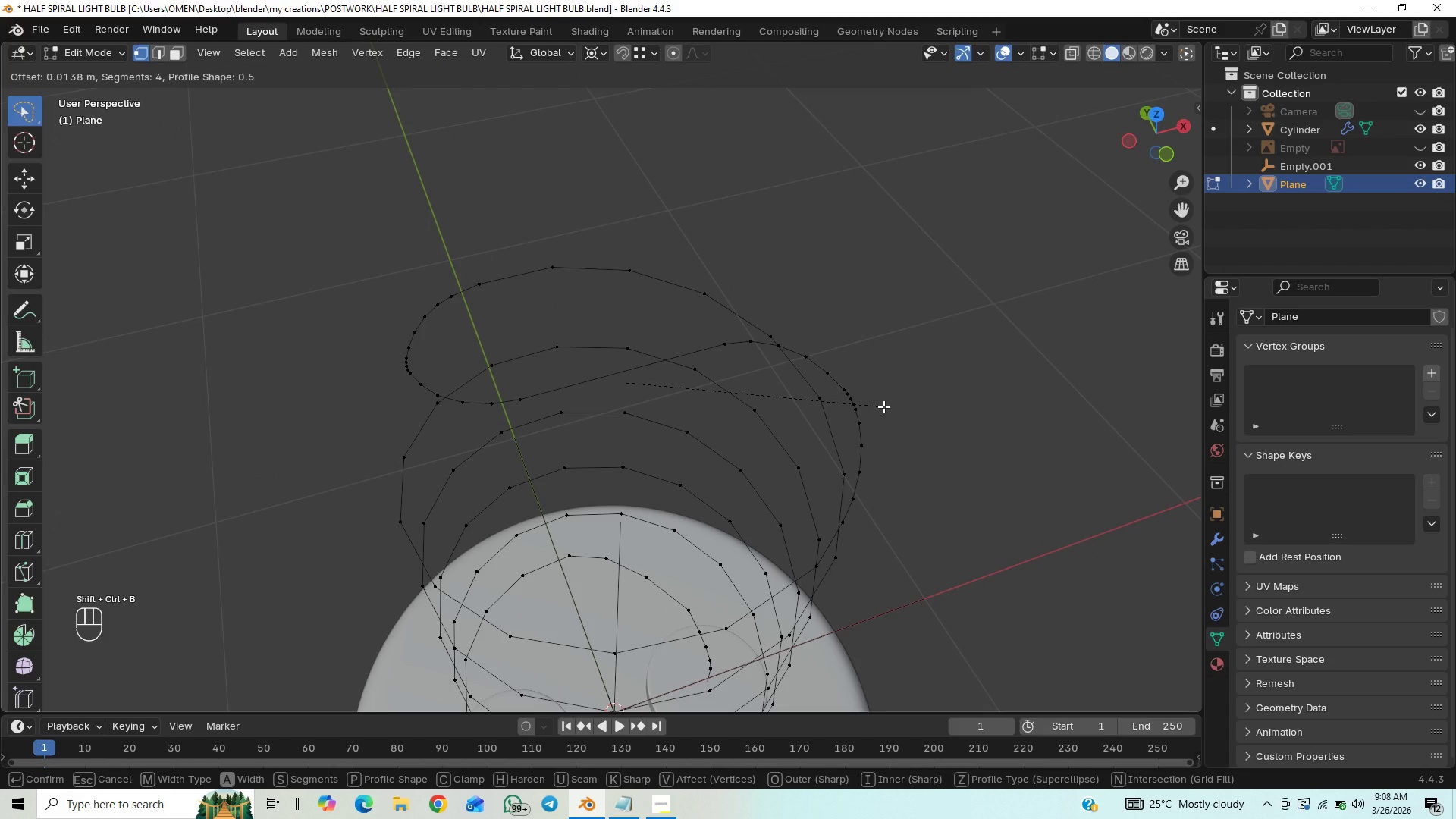 
scroll: coordinate [884, 406], scroll_direction: down, amount: 3.0
 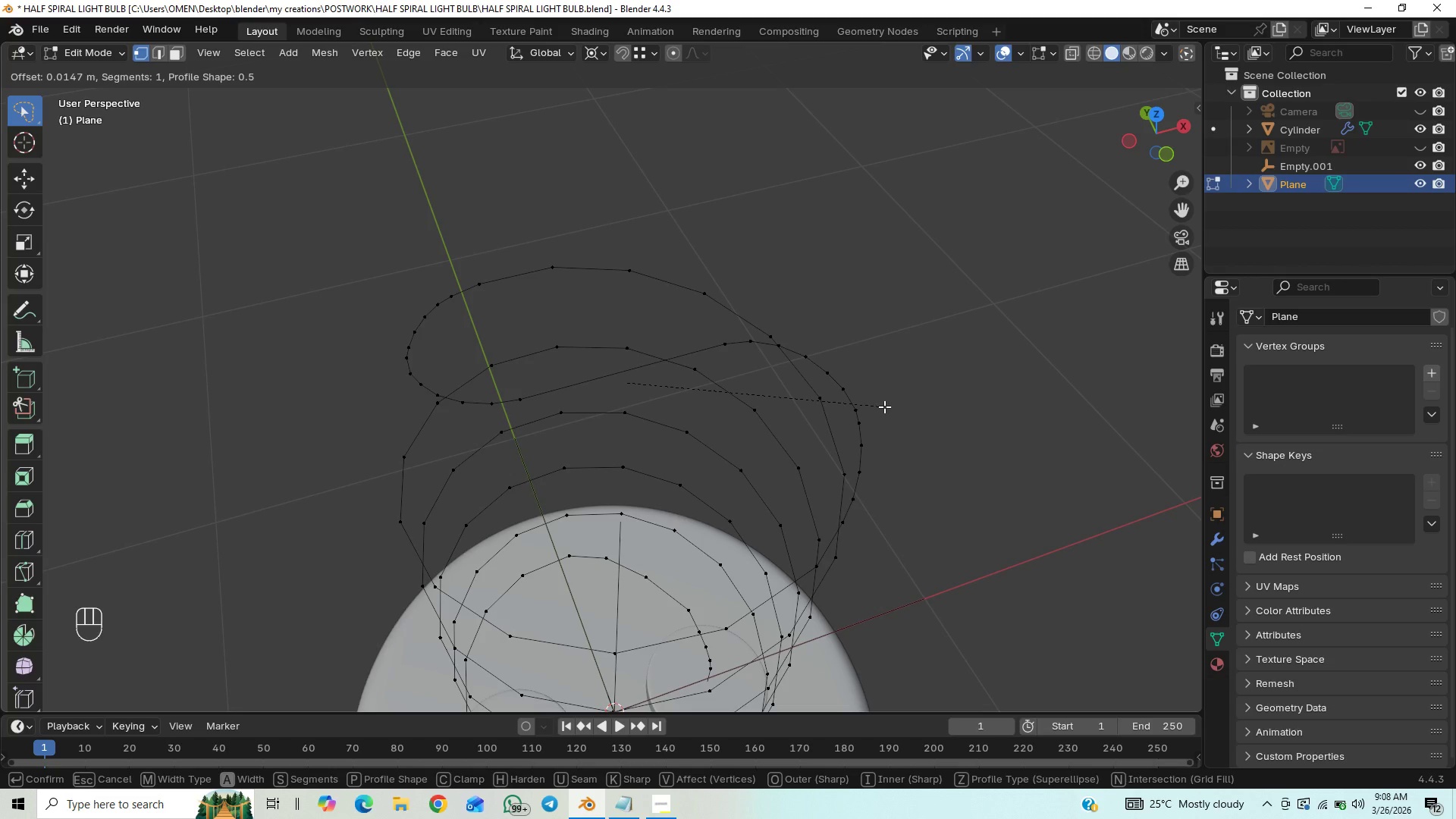 
scroll: coordinate [884, 406], scroll_direction: up, amount: 3.0
 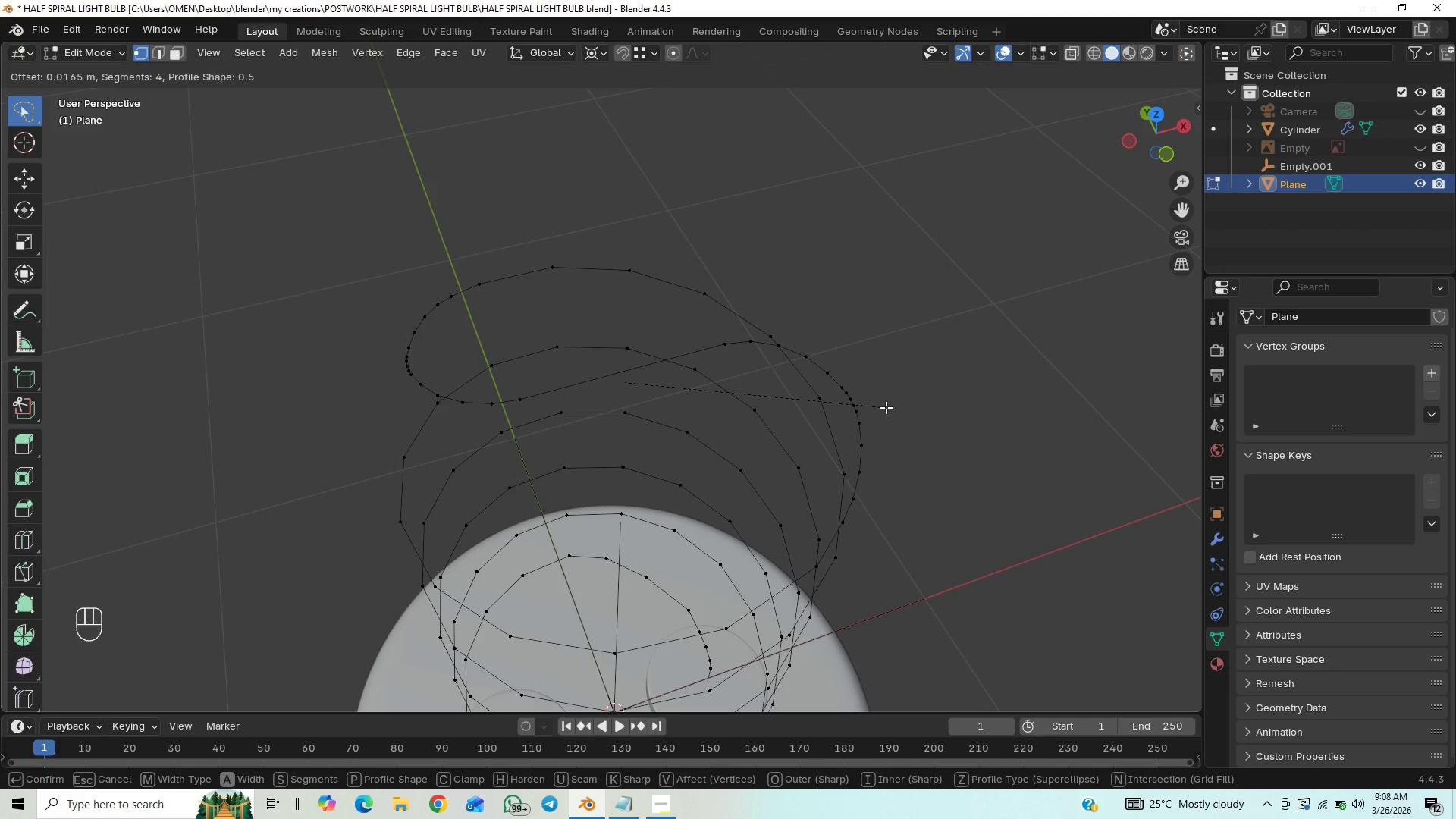 
scroll: coordinate [886, 407], scroll_direction: down, amount: 1.0
 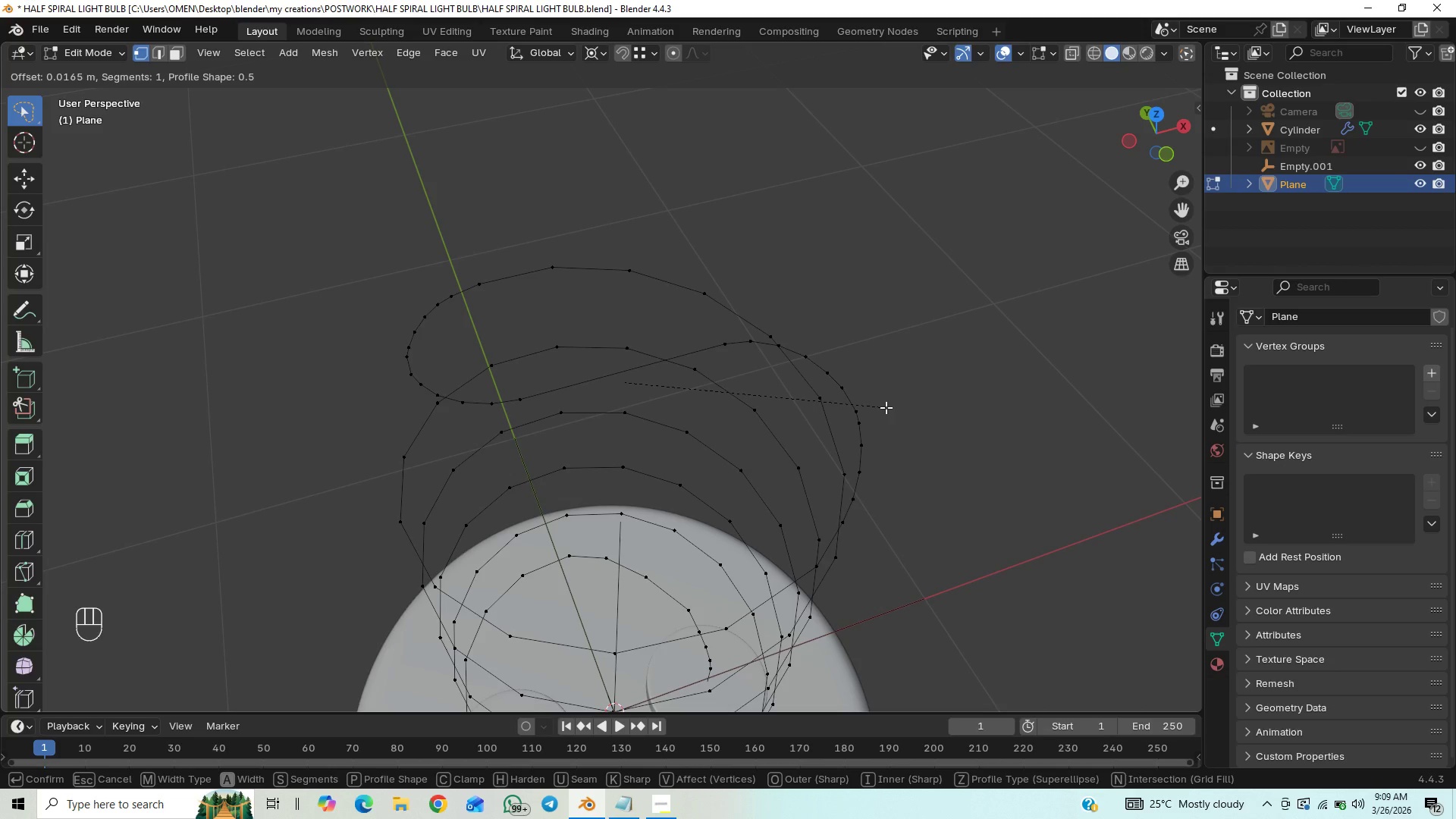 
scroll: coordinate [886, 407], scroll_direction: up, amount: 1.0
 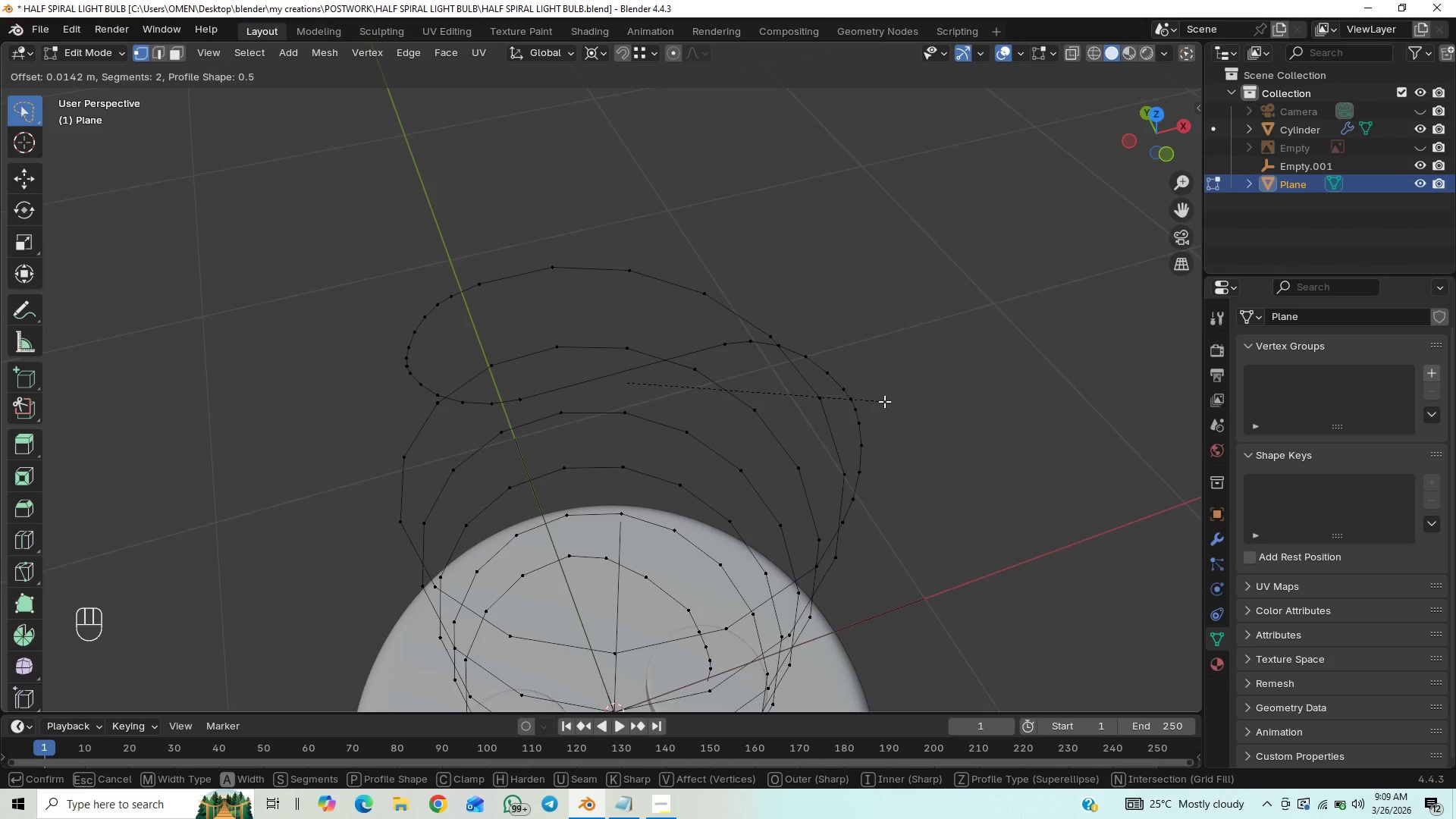 
left_click([886, 408])
 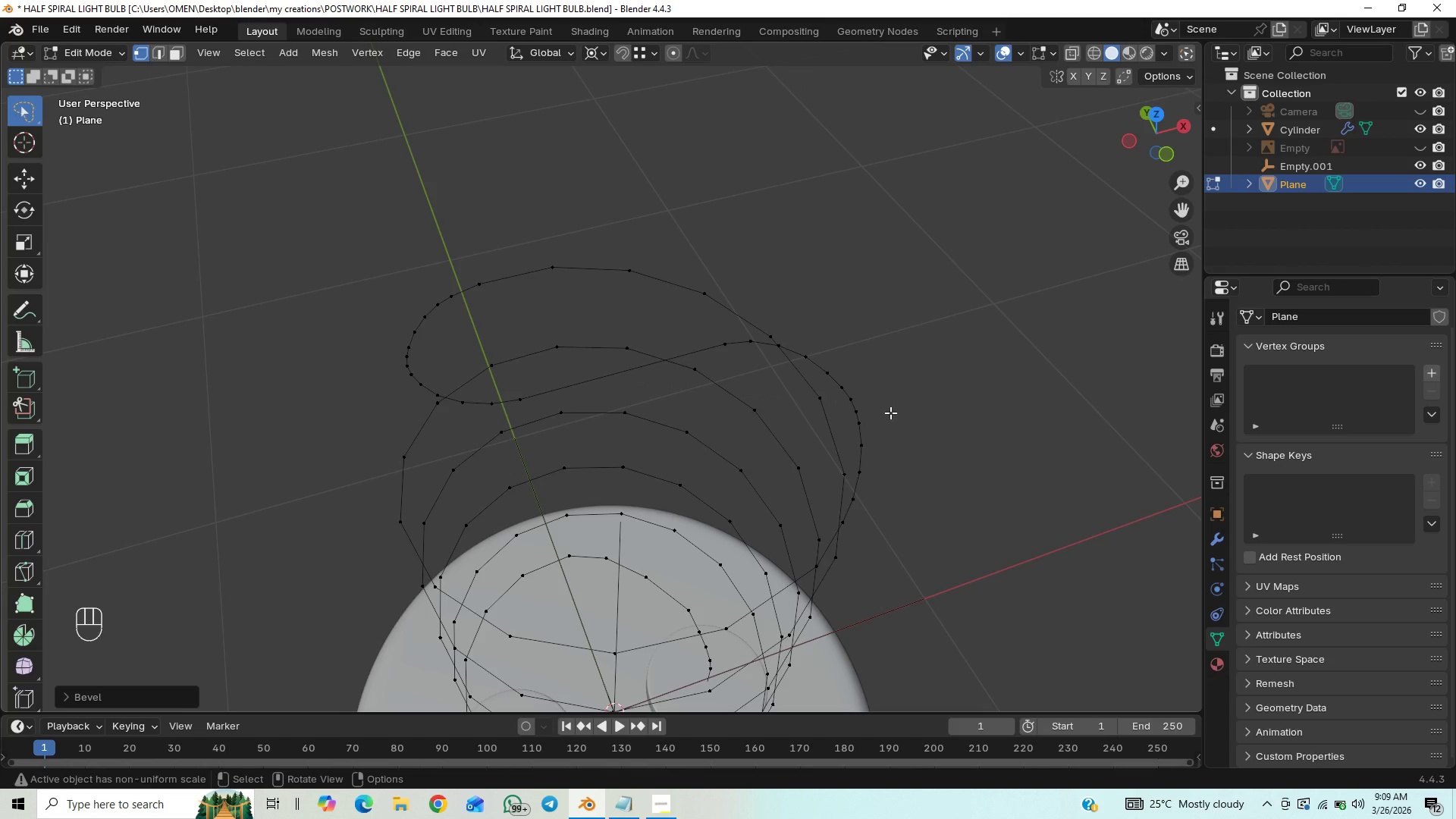 
key(Control+S)
 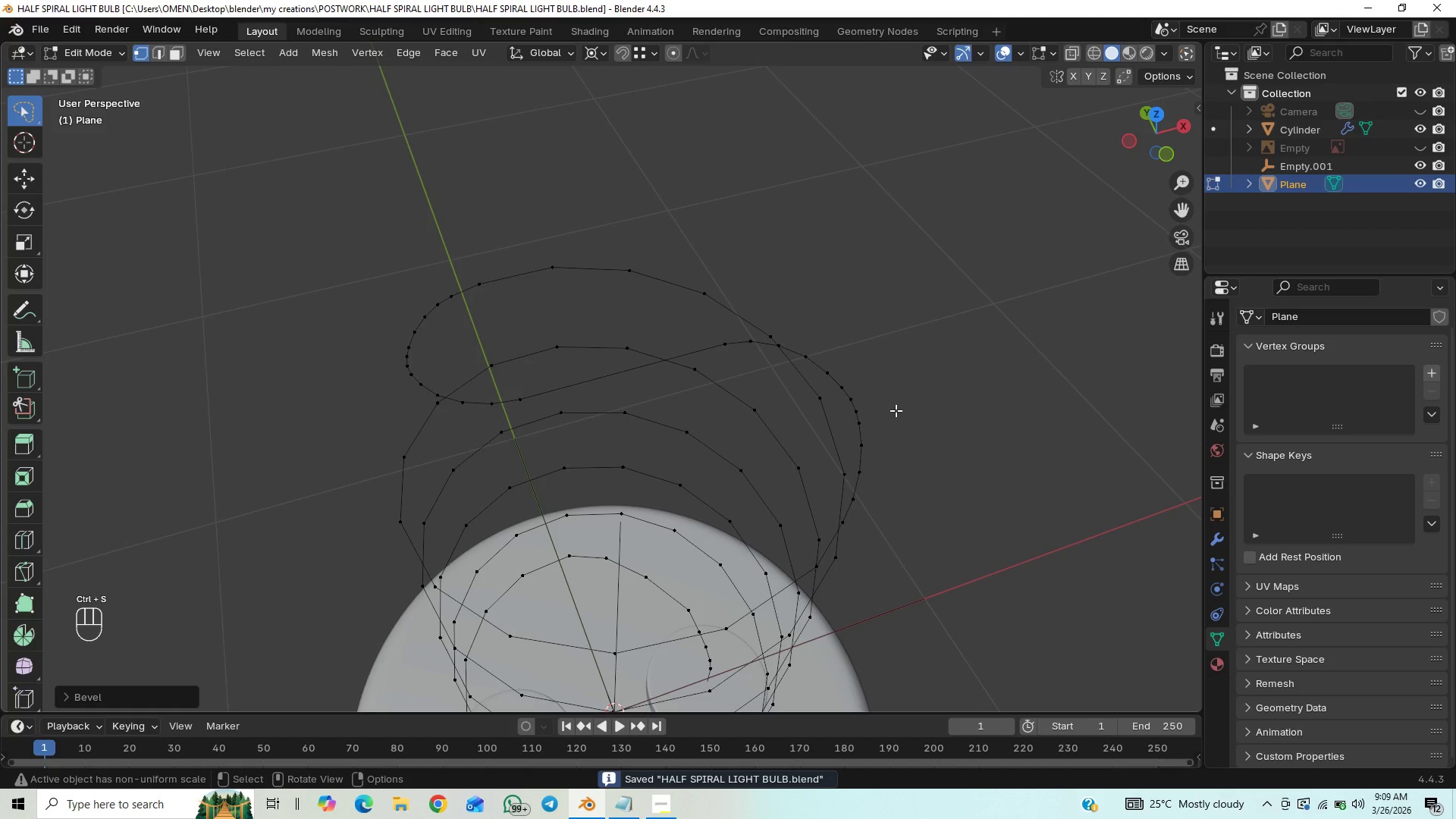 
scroll: coordinate [898, 418], scroll_direction: down, amount: 2.0
 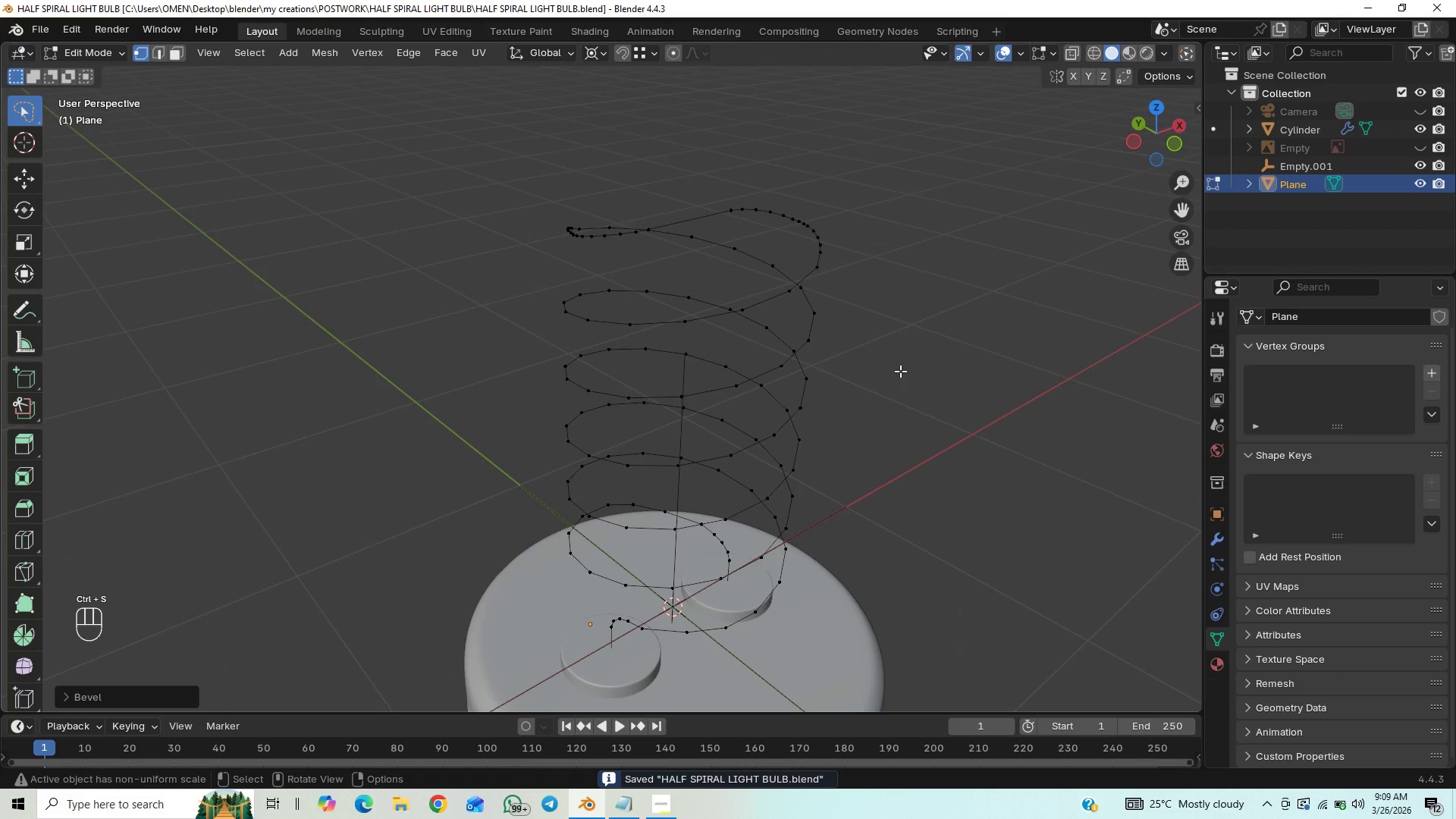 
key(Control+S)
 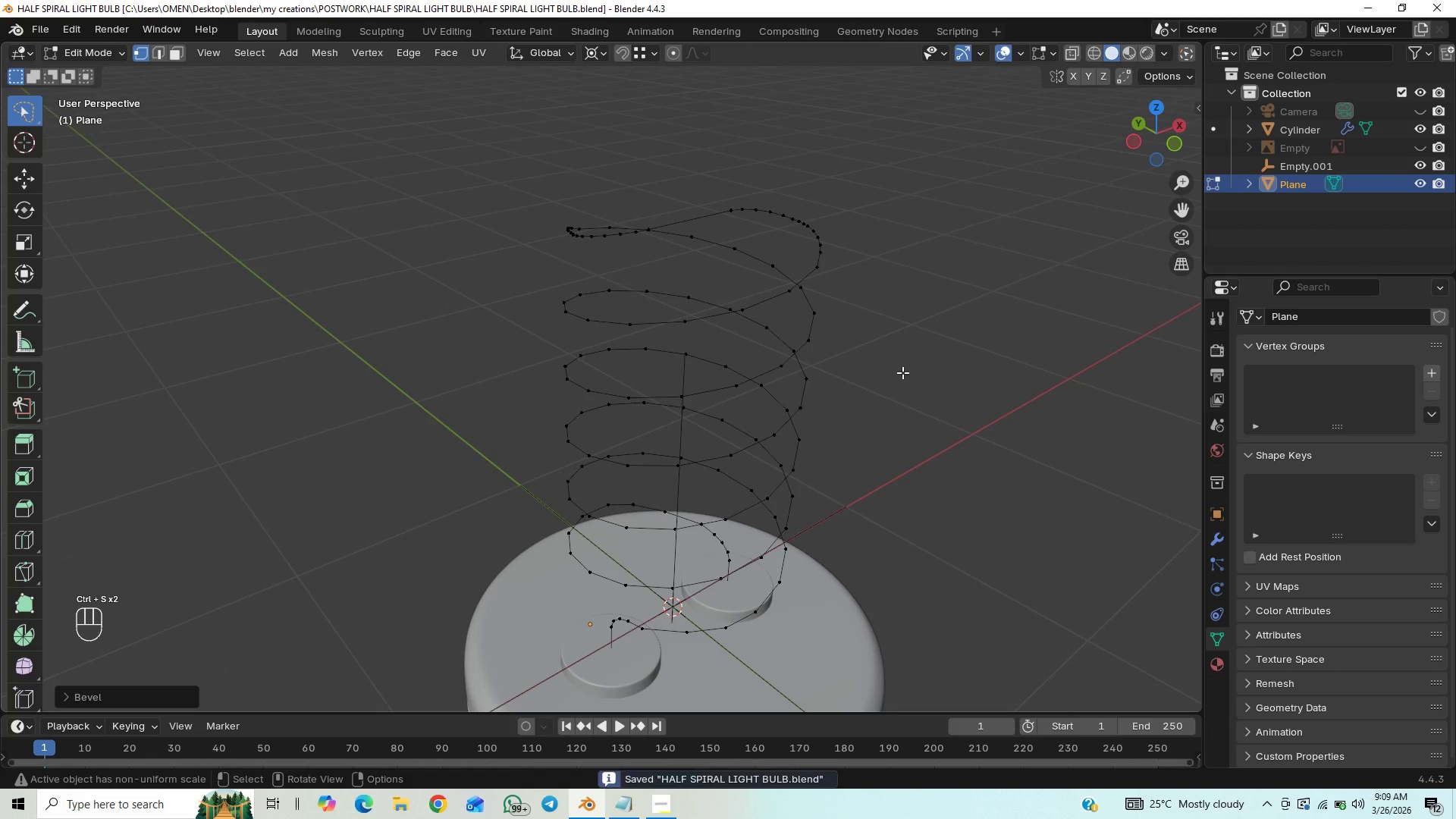 
scroll: coordinate [902, 372], scroll_direction: down, amount: 3.0
 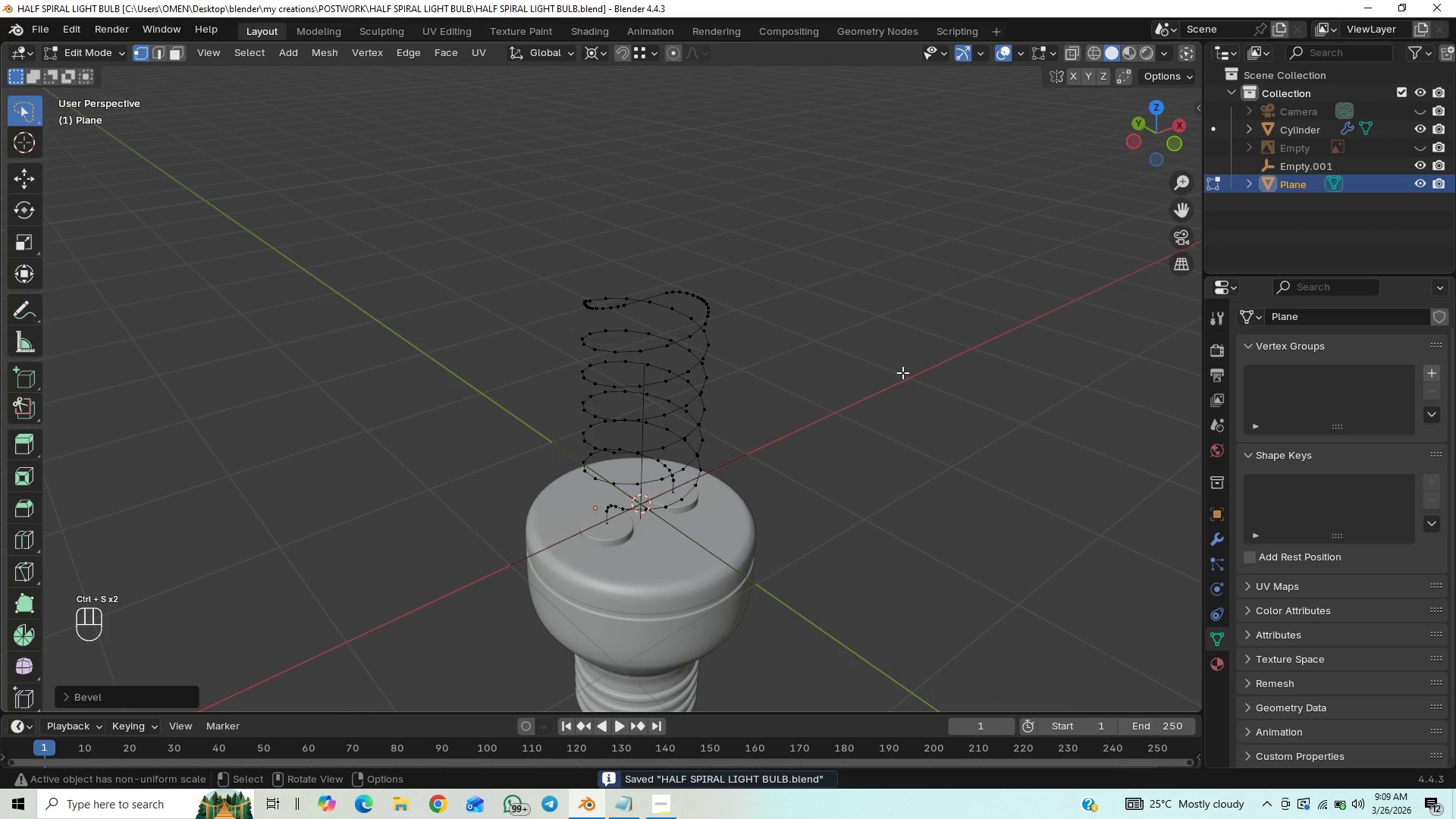 
key(Tab)
 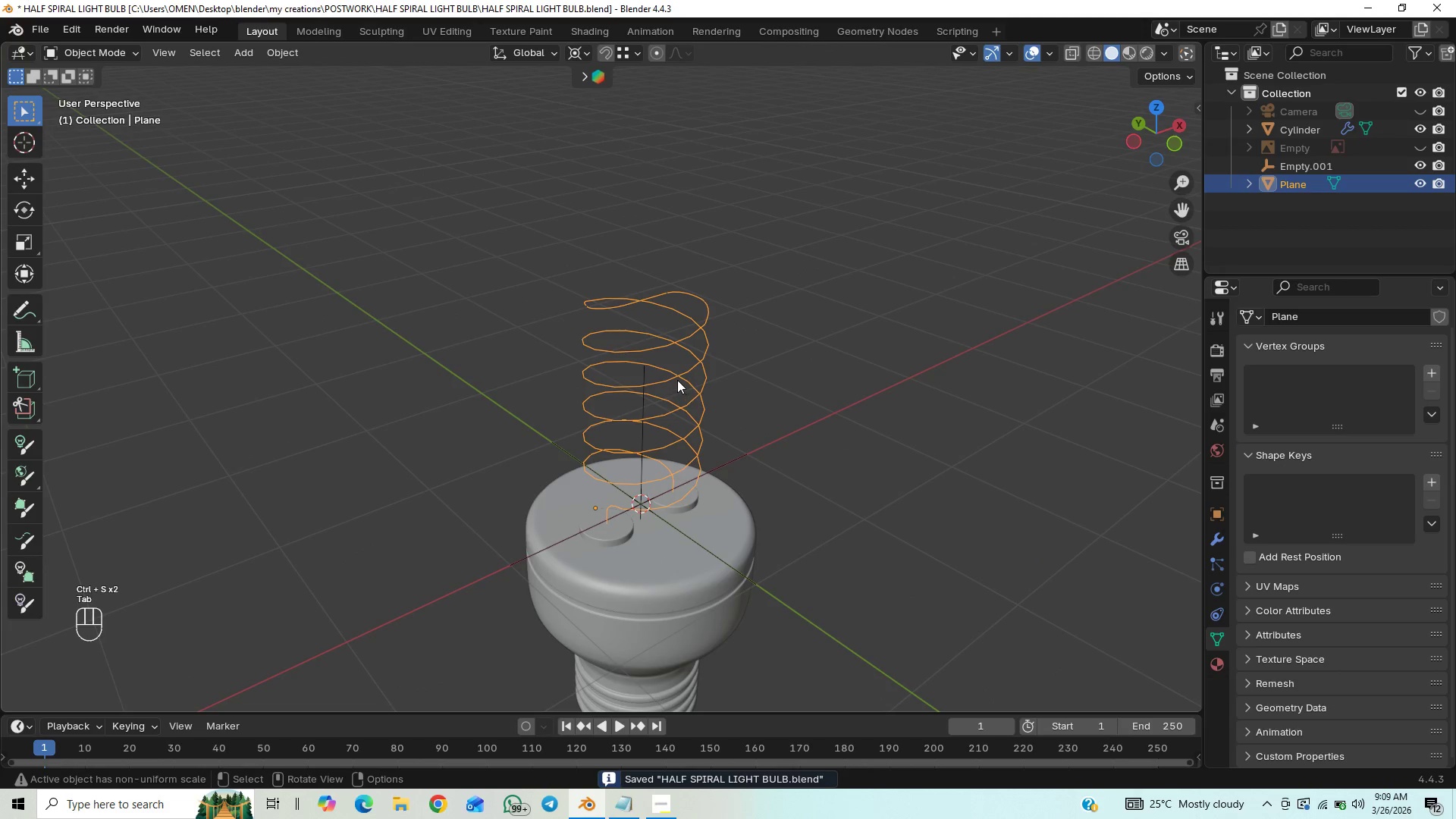 
right_click([679, 375])
 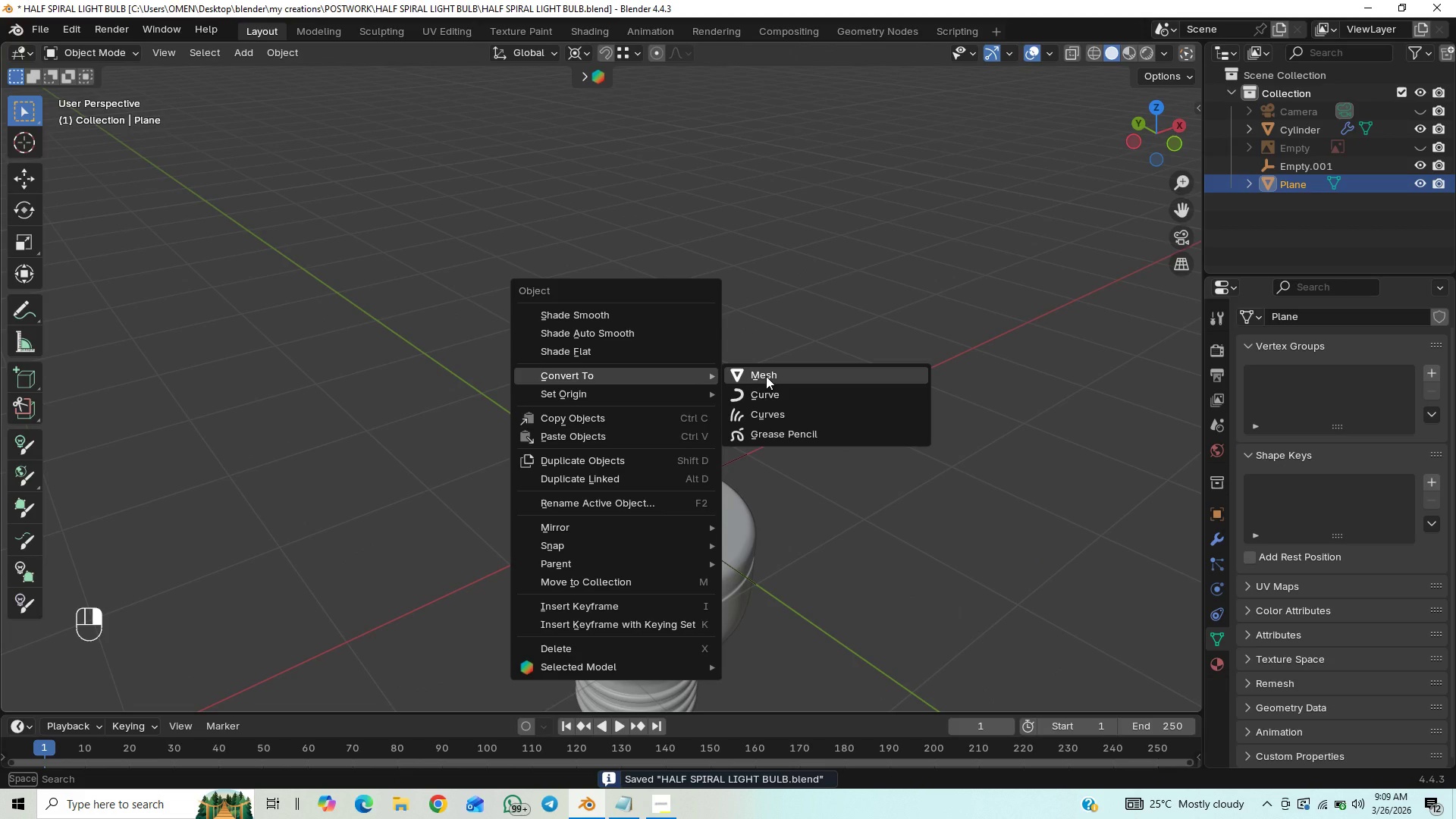 
left_click([768, 389])
 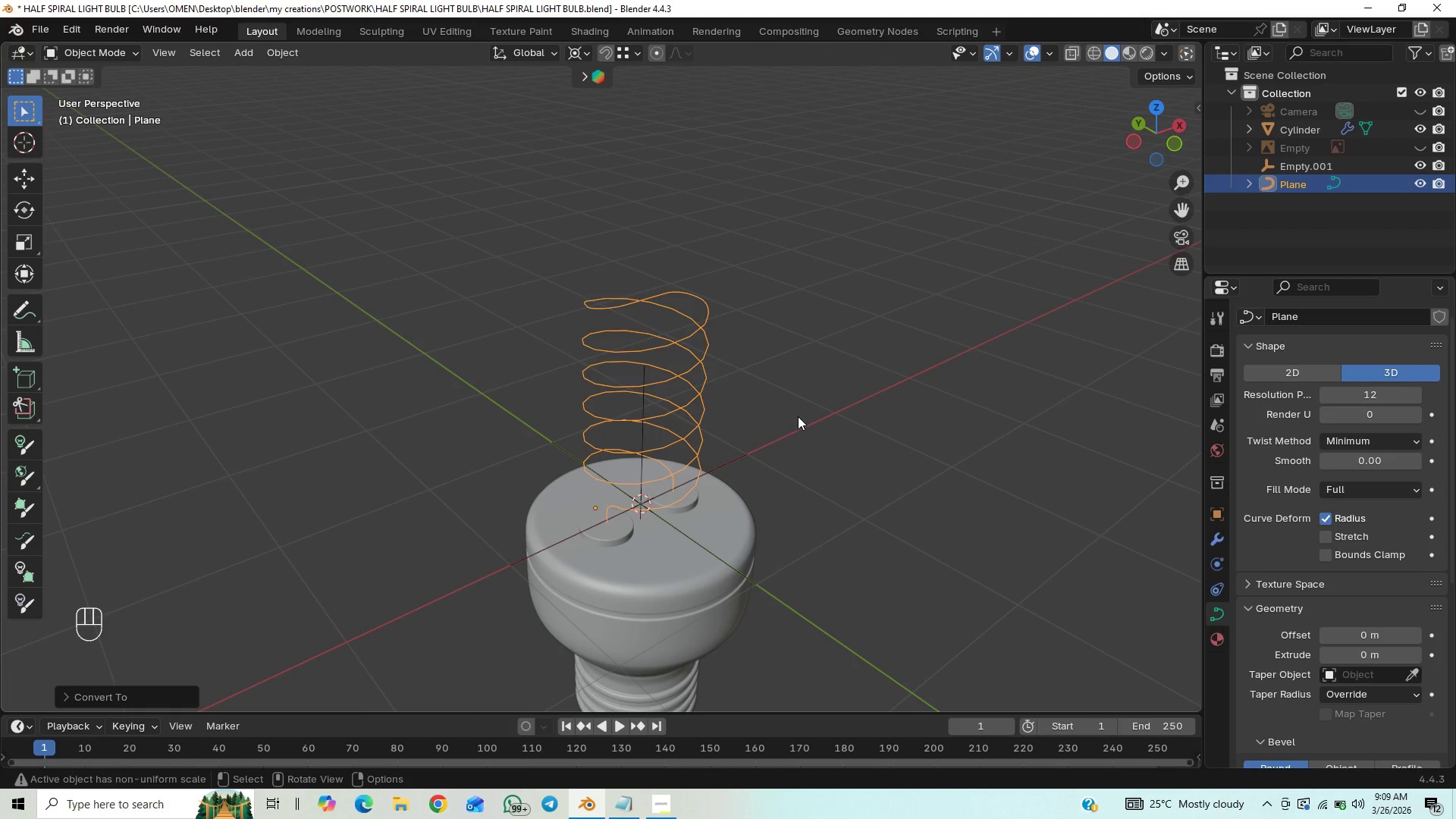 
key(Control+S)
 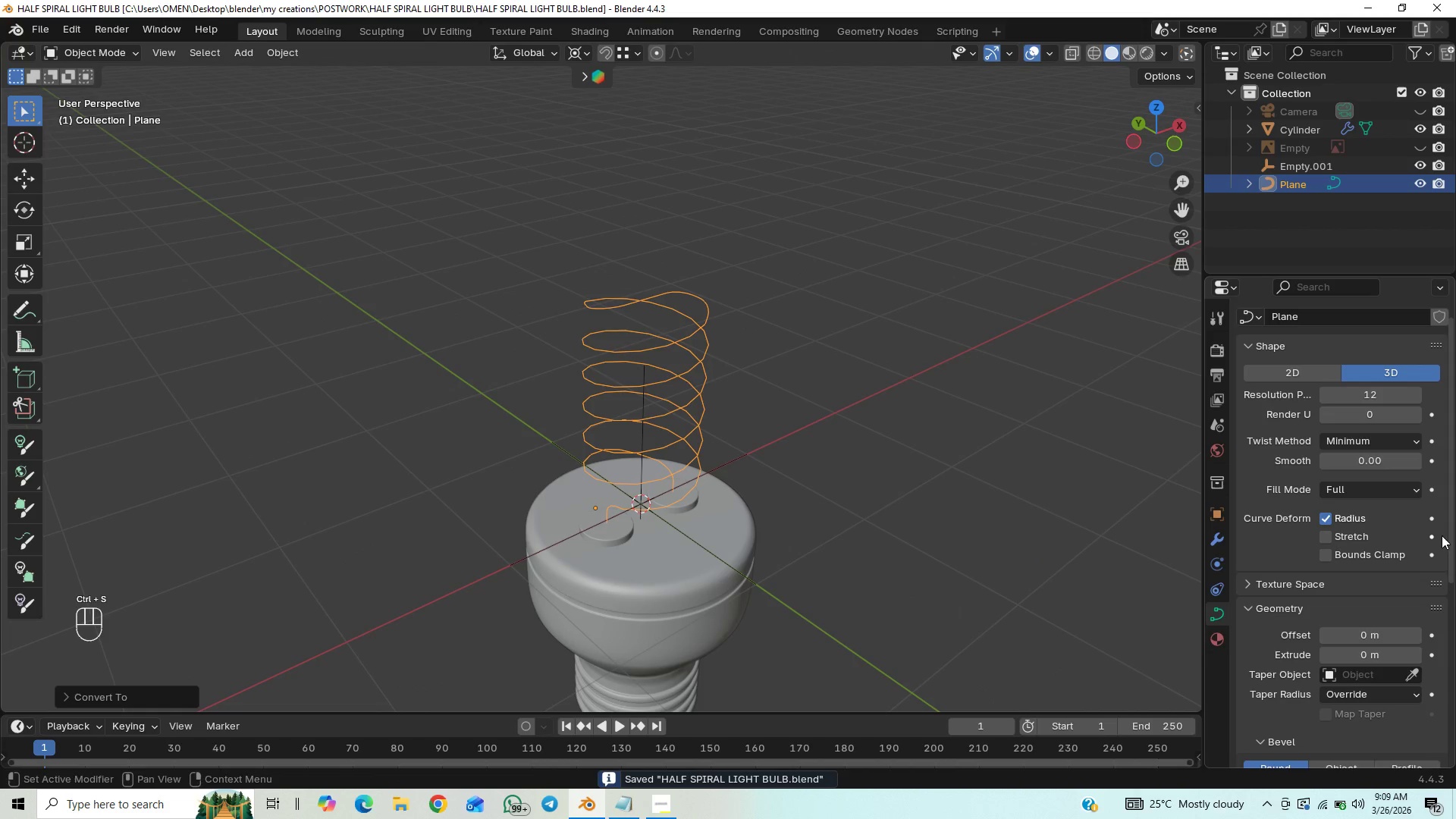 
left_click_drag(start_coordinate=[1454, 529], to_coordinate=[1454, 637])
 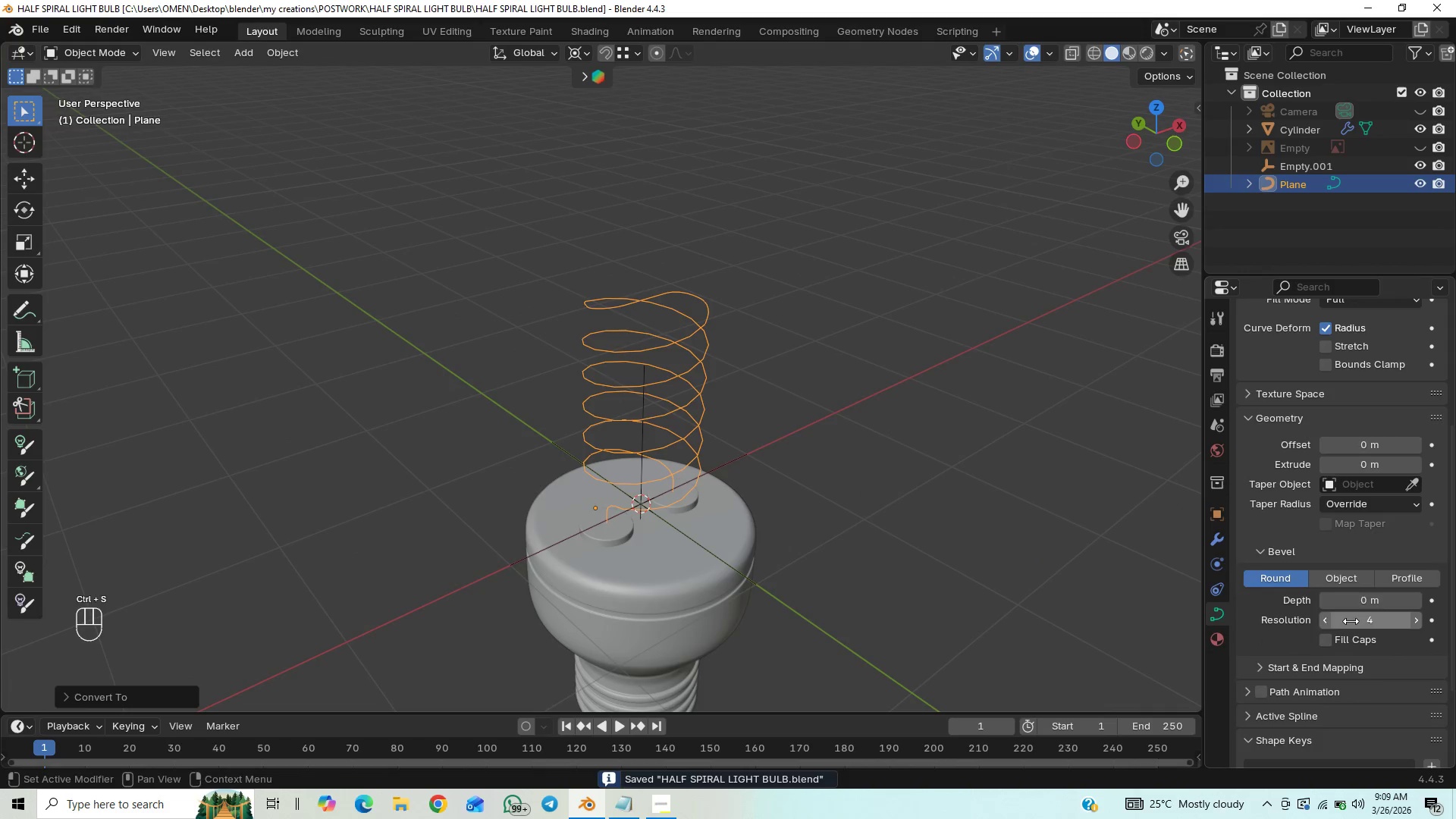 
left_click([1351, 621])
 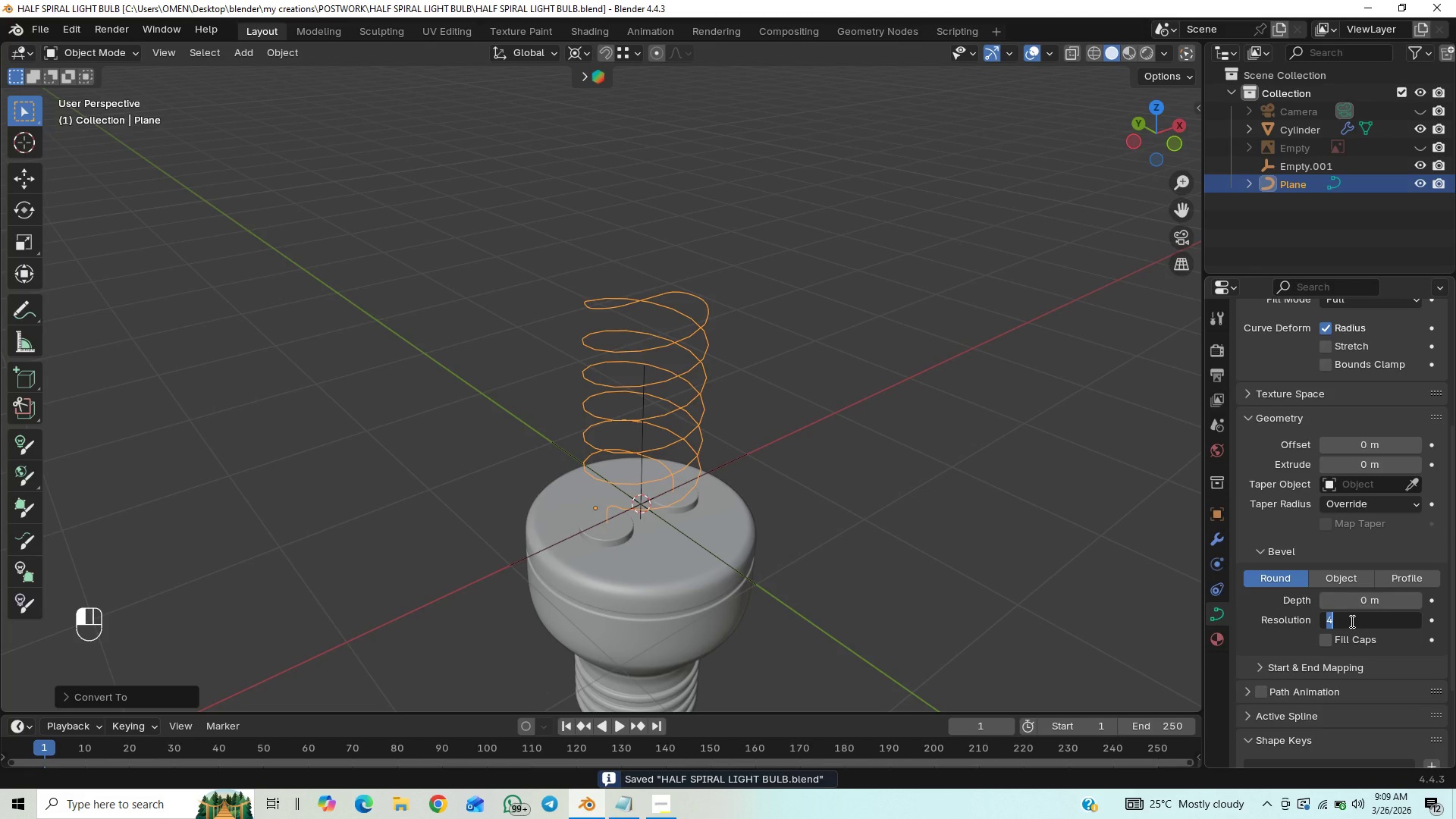 
type(12)
 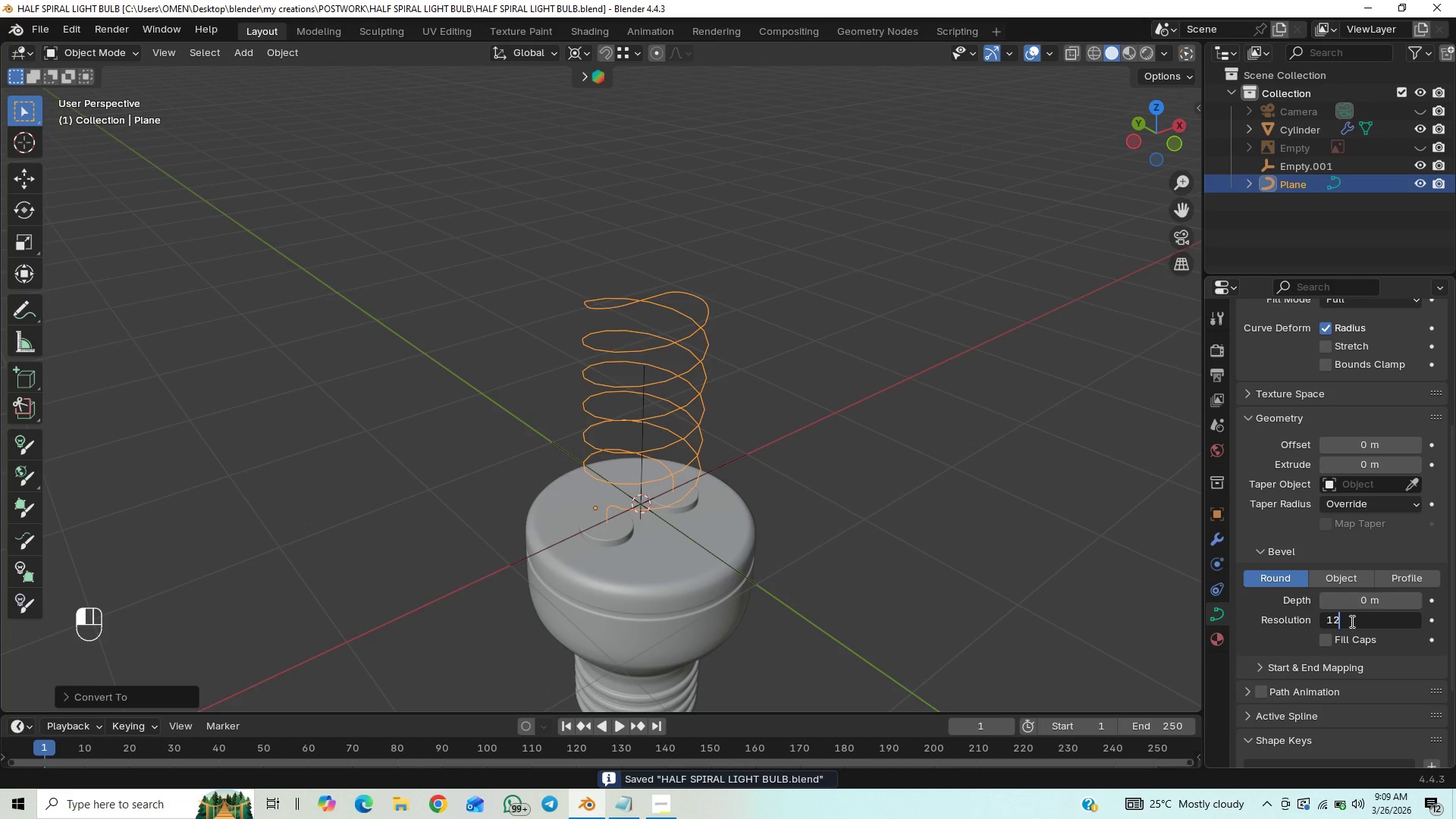 
key(Enter)
 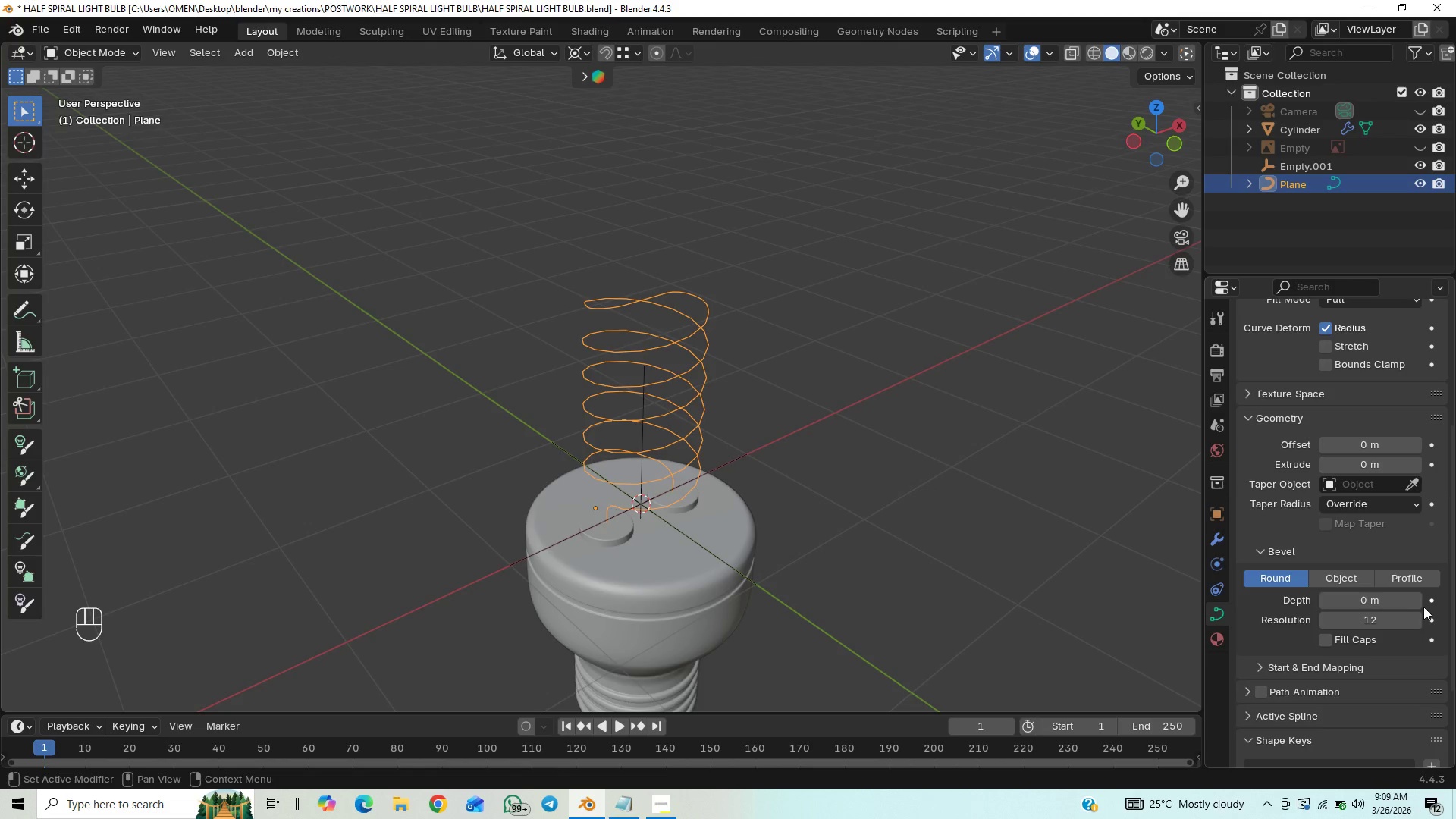 
left_click([1417, 600])
 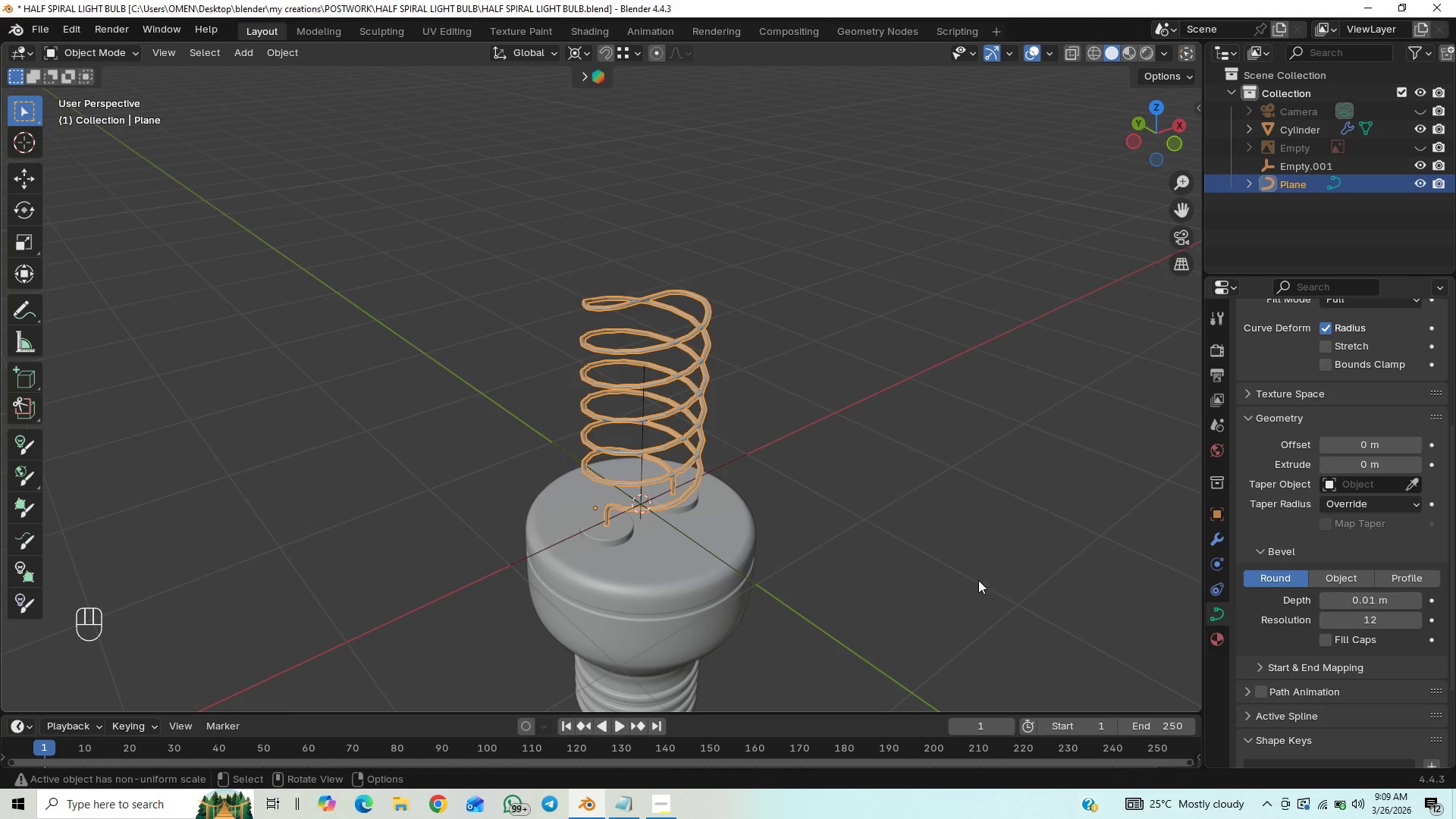 
key(End)
 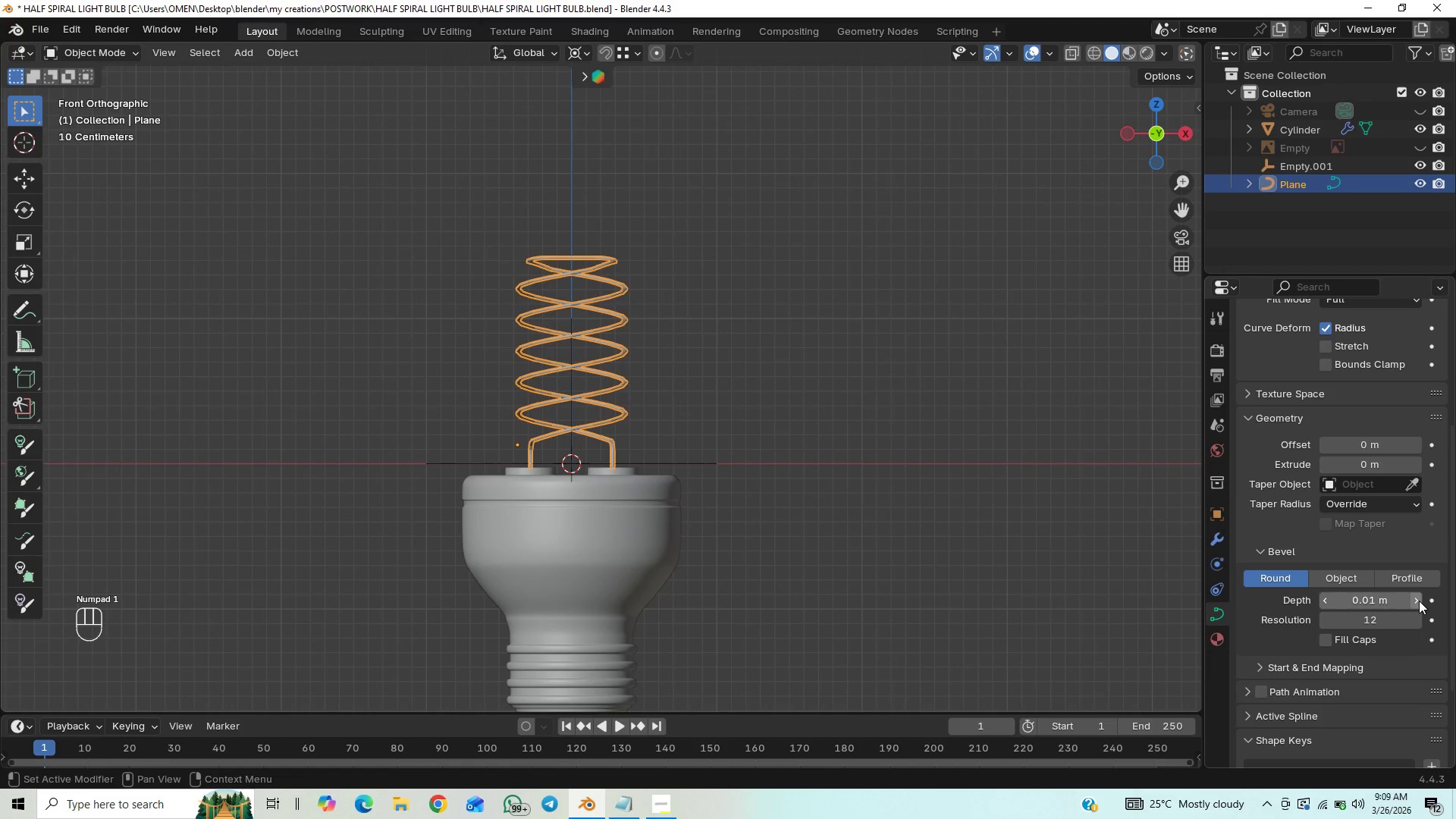 
double_click([1418, 601])
 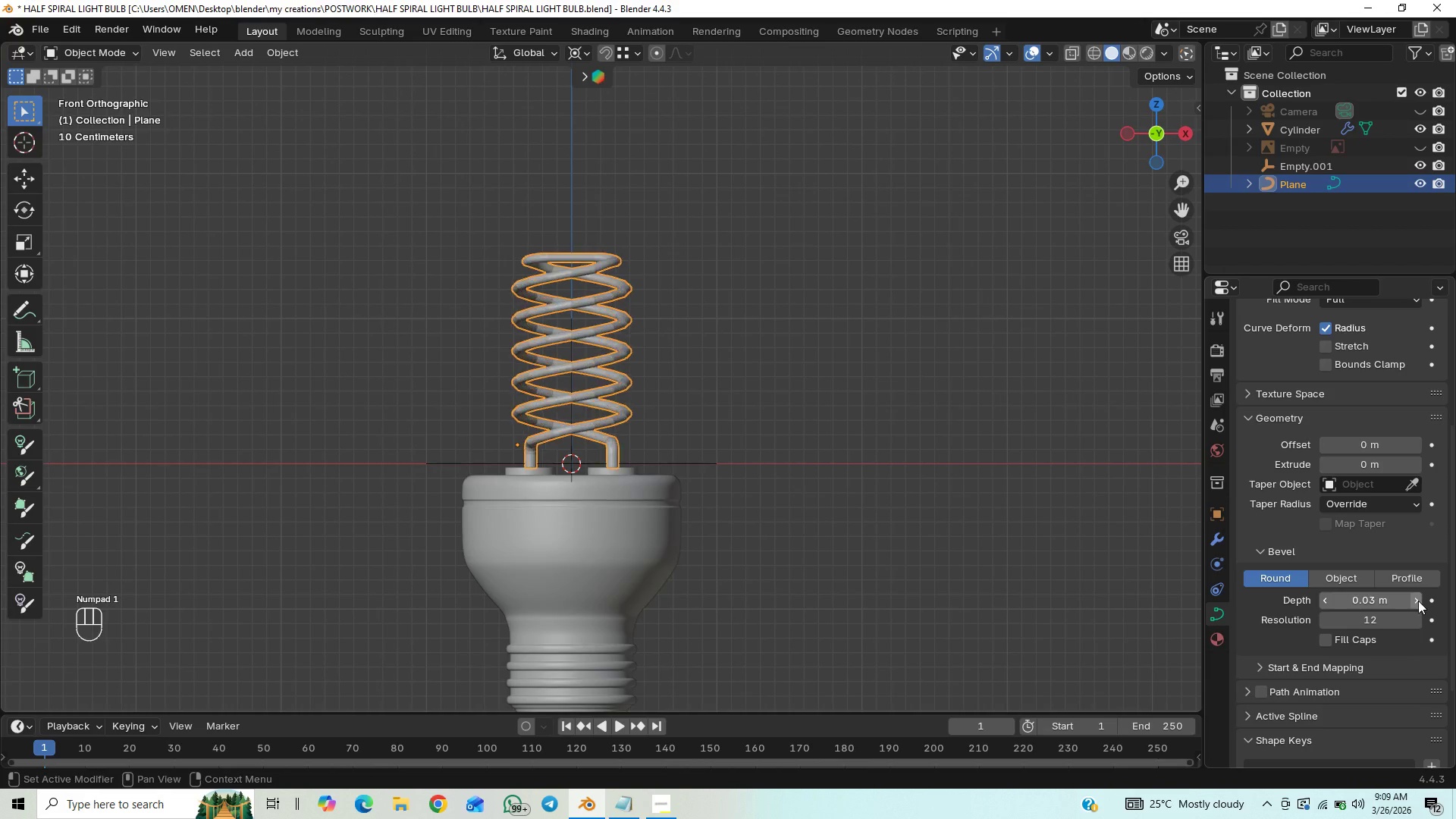 
triple_click([1418, 601])
 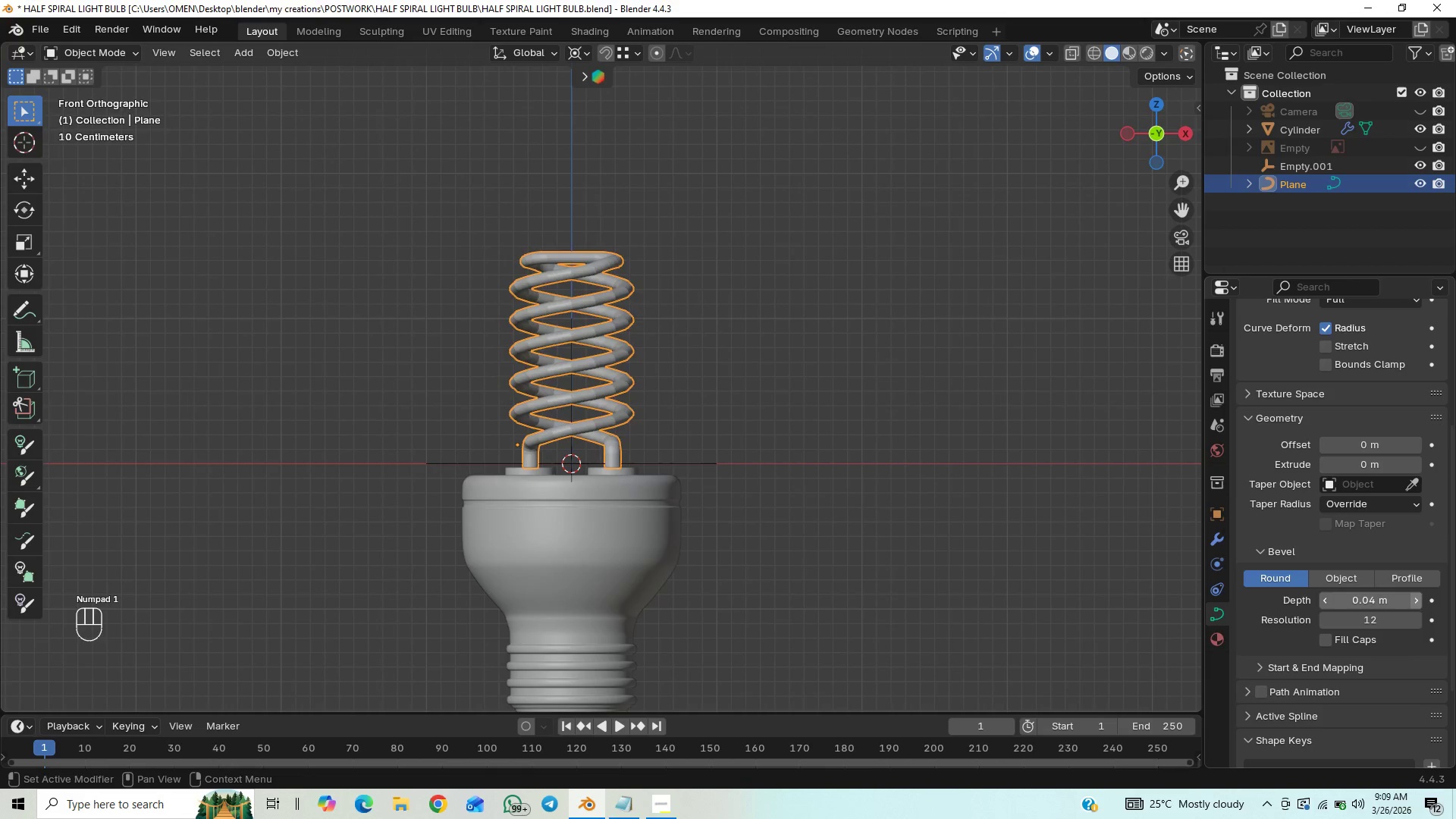 
triple_click([1418, 601])
 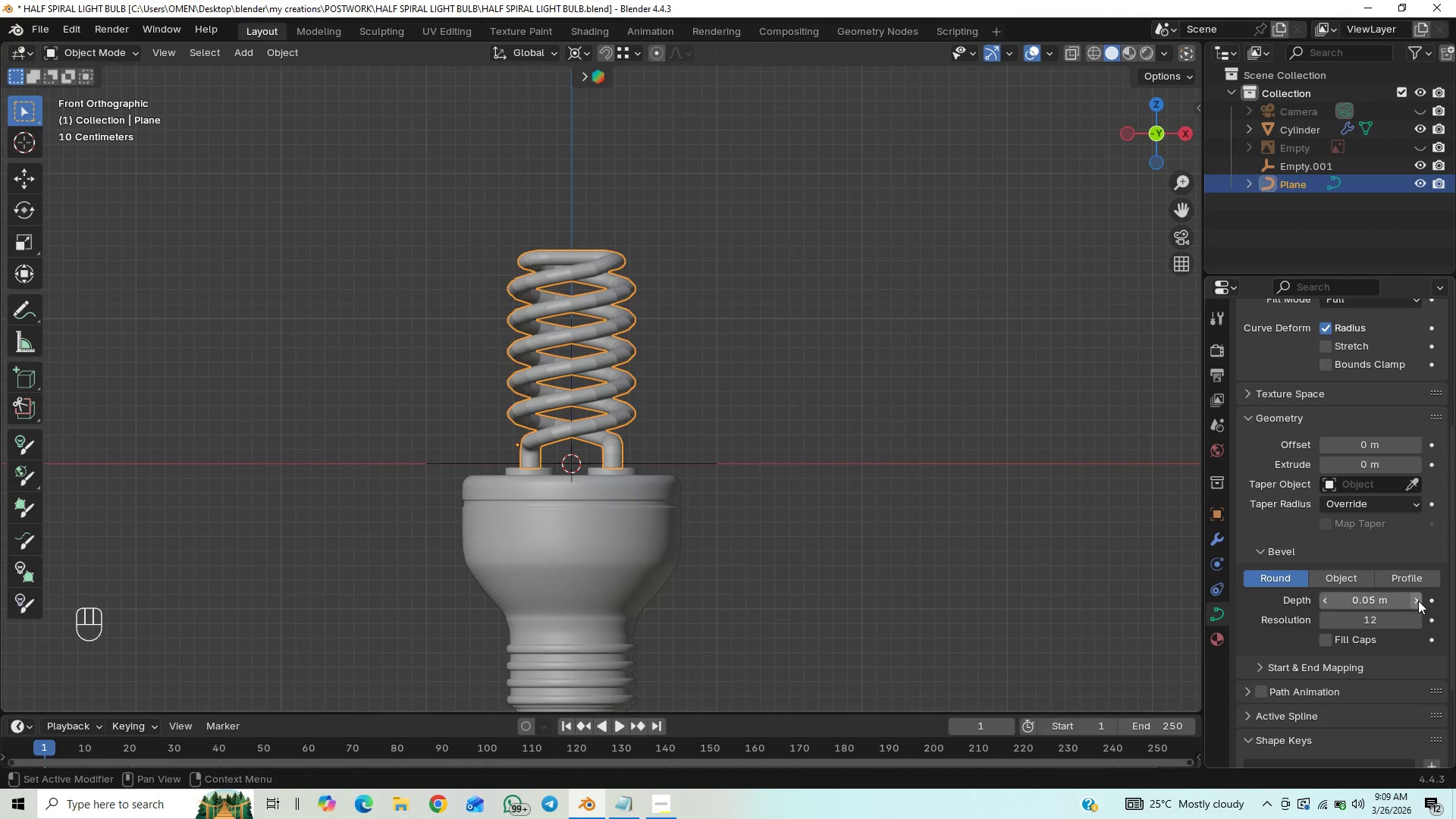 
left_click([1418, 601])
 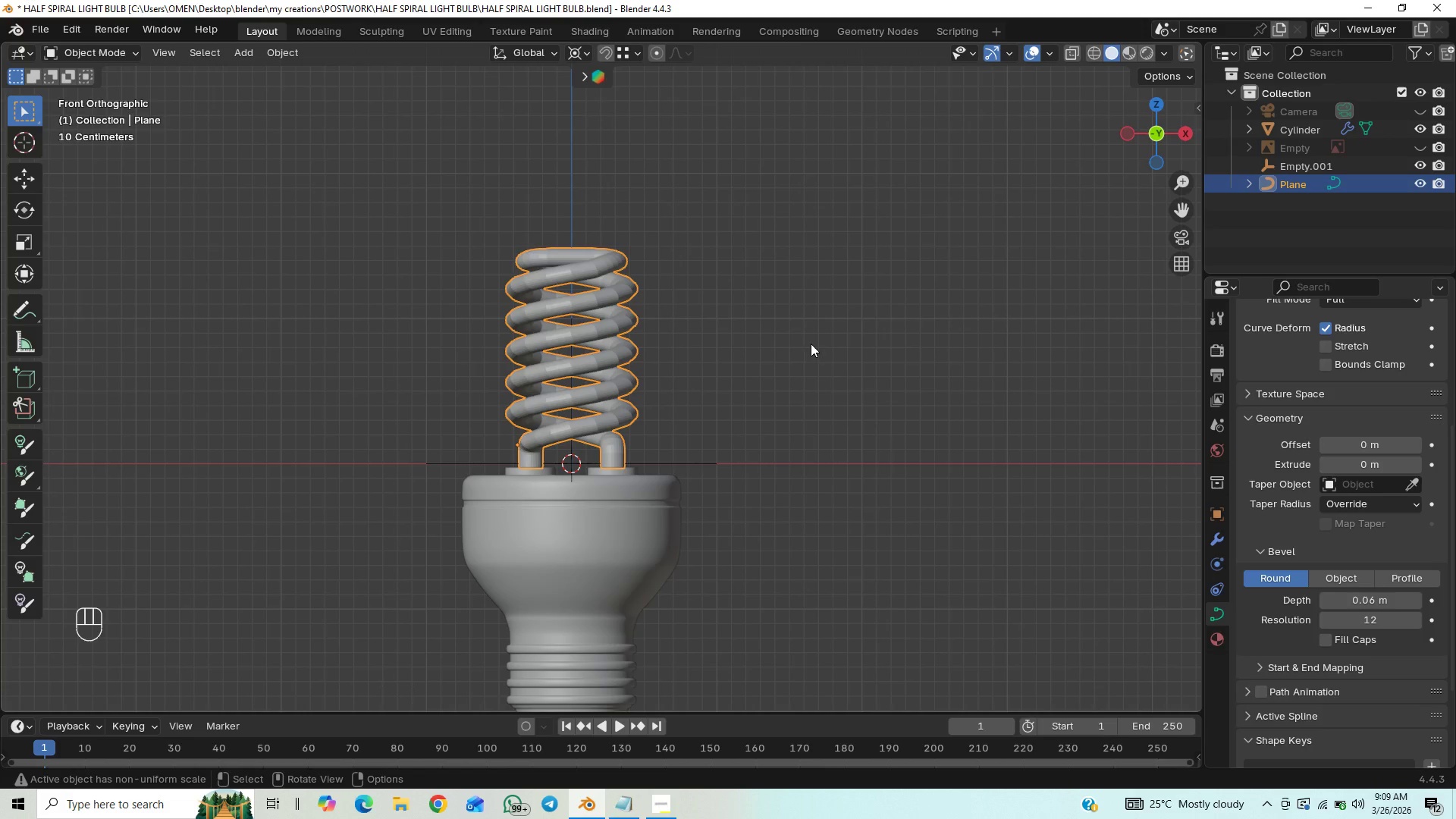 
left_click([812, 349])
 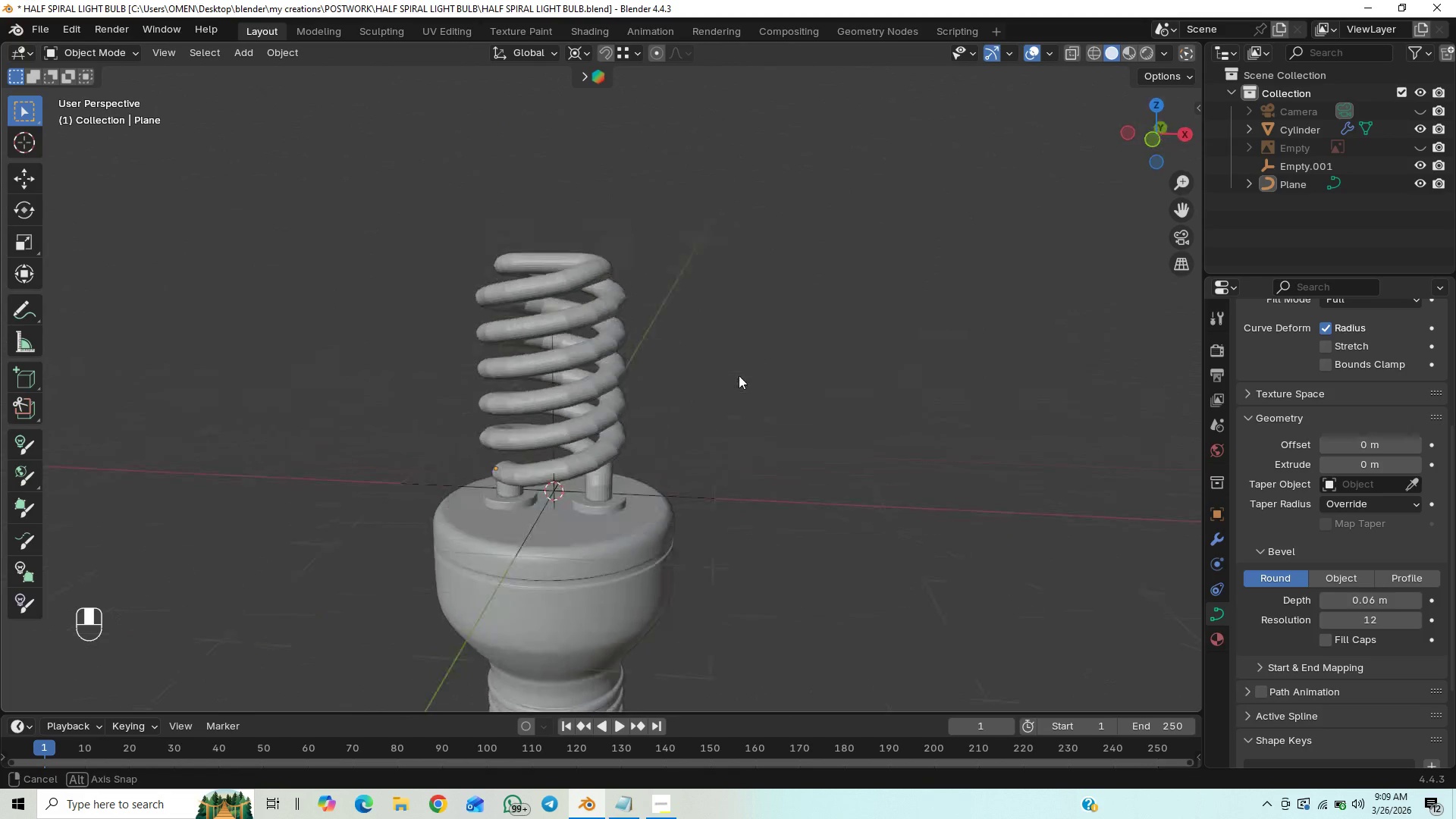 
middle_click([626, 390])
 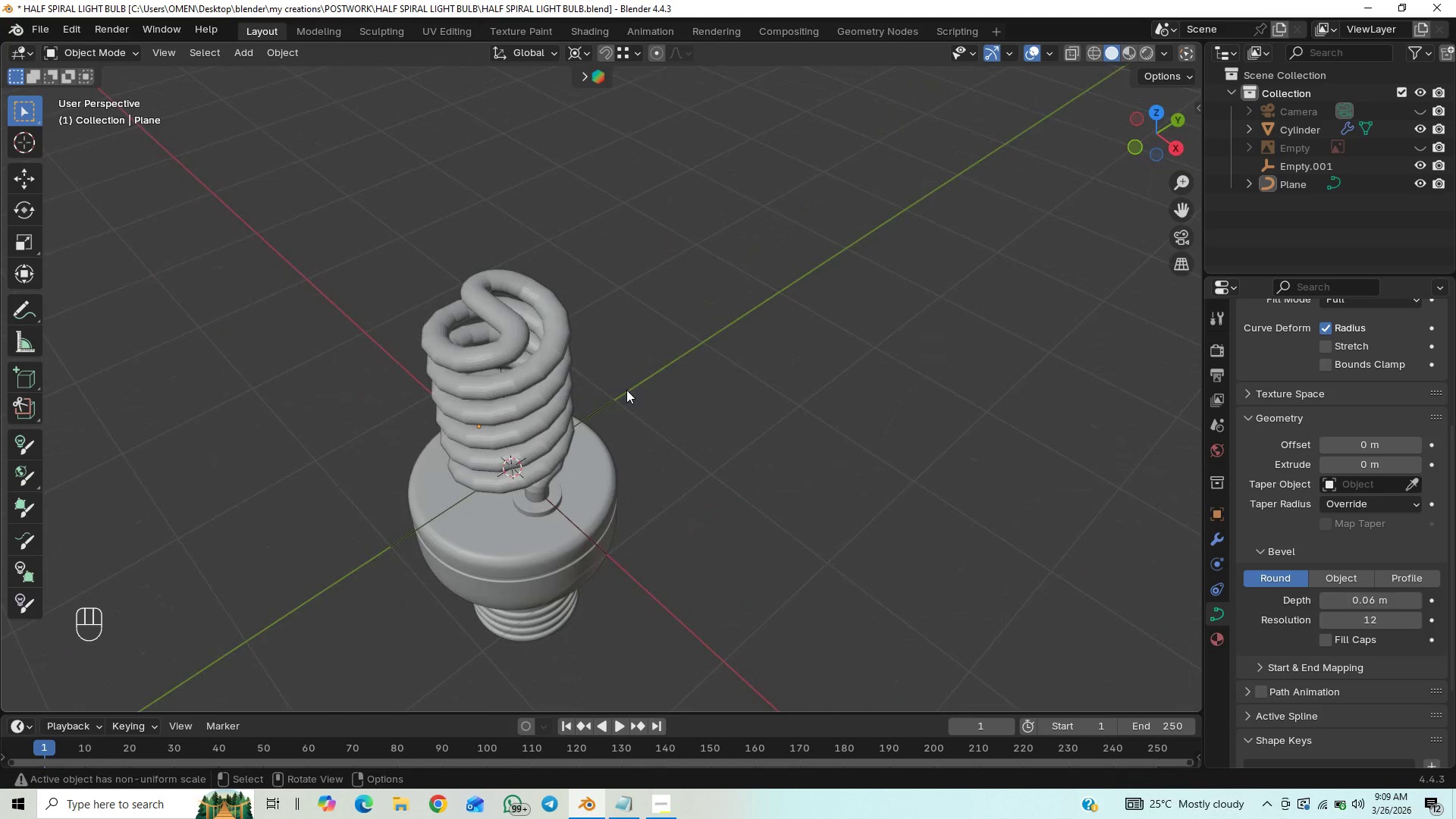 
key(End)
 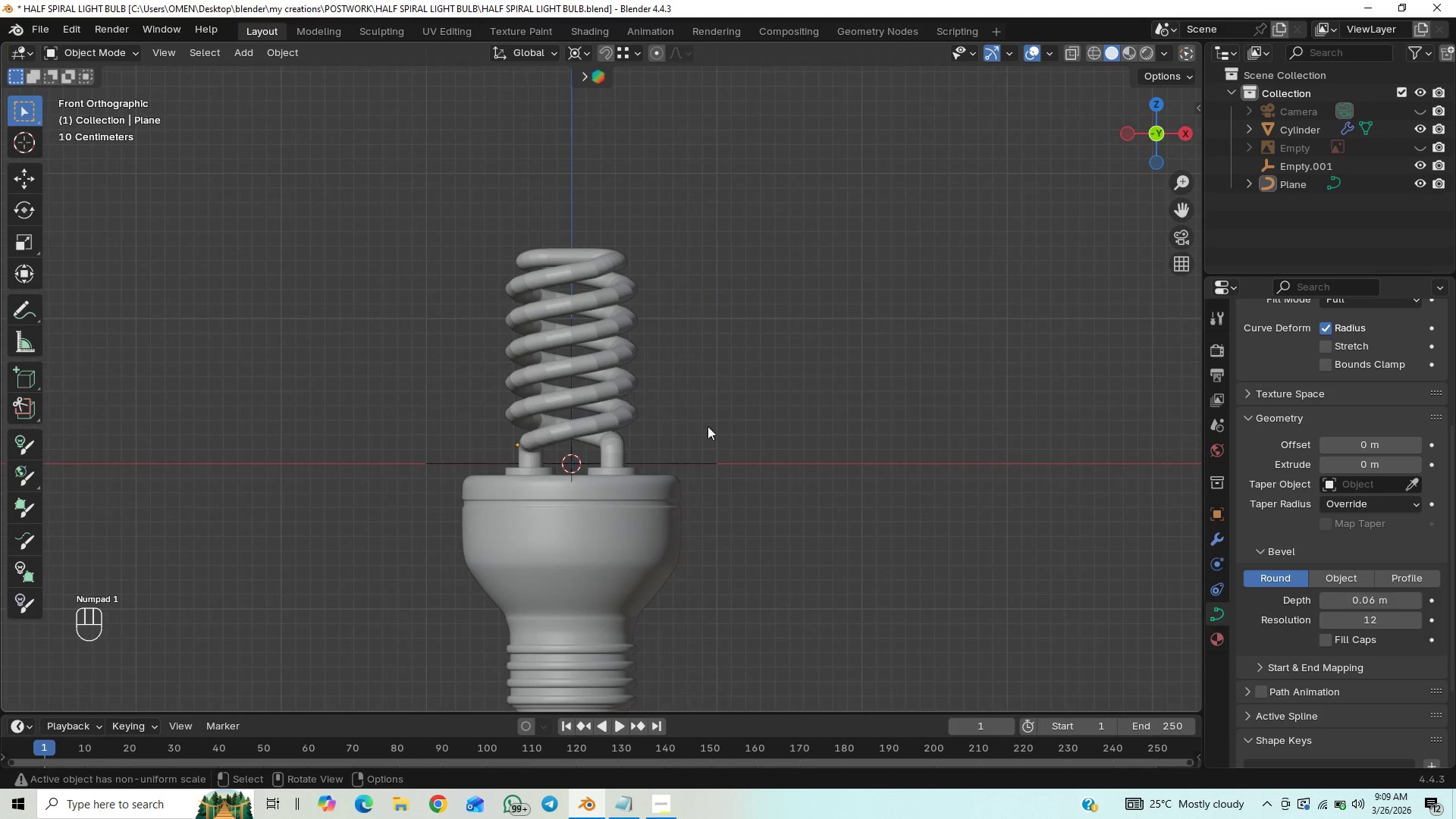 
scroll: coordinate [718, 432], scroll_direction: up, amount: 2.0
 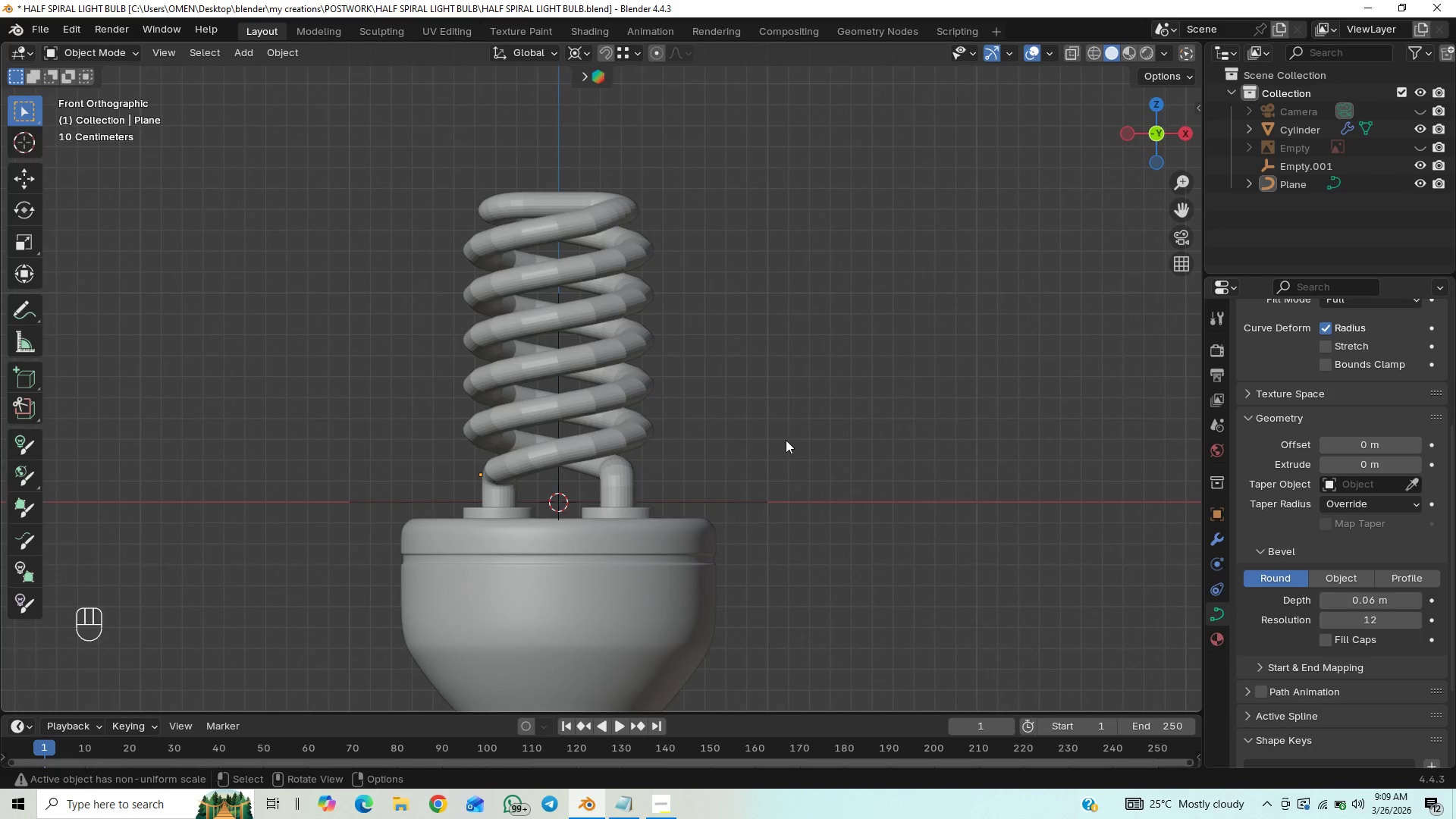 
key(Control+S)
 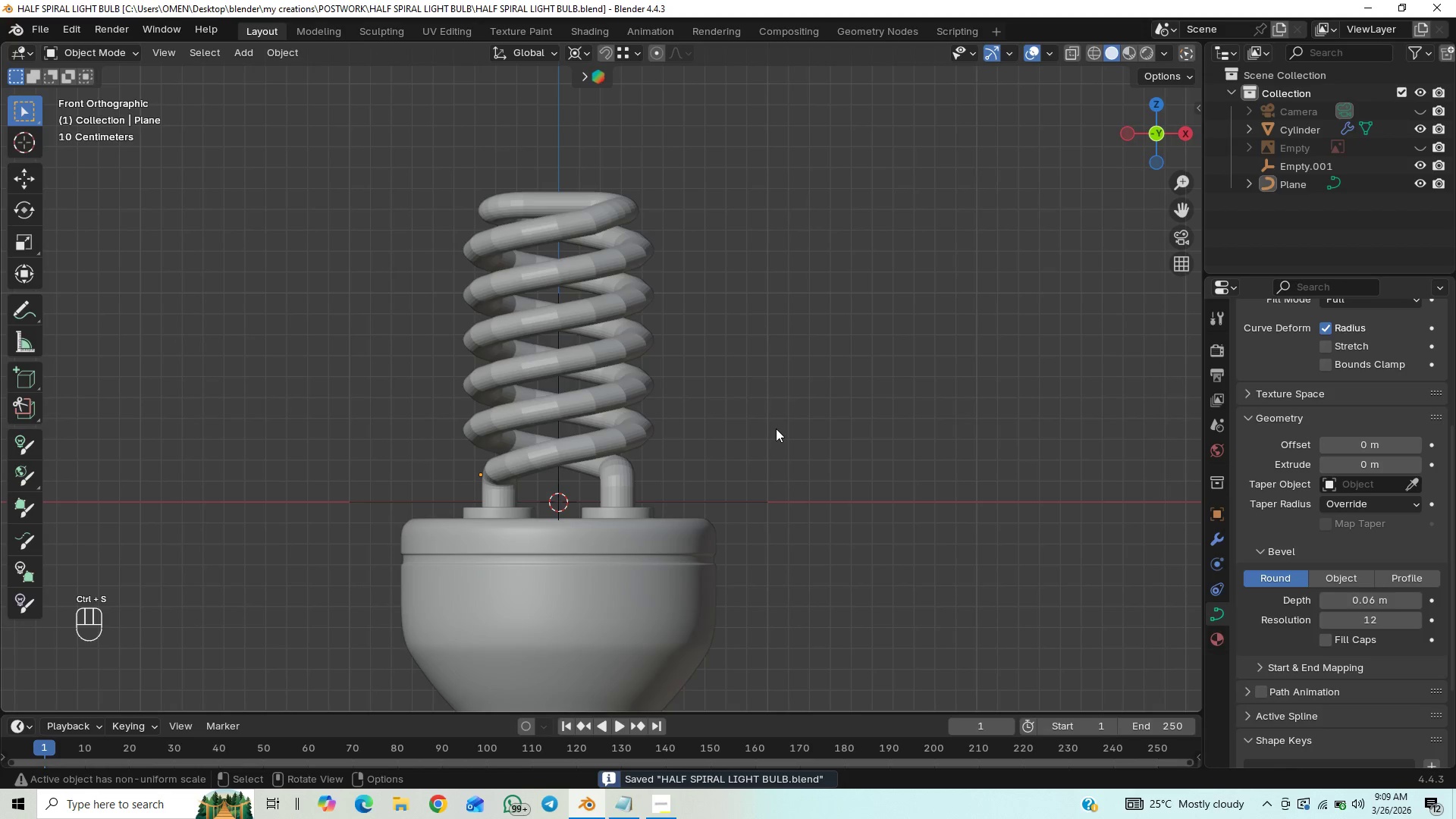 
key(Tab)
 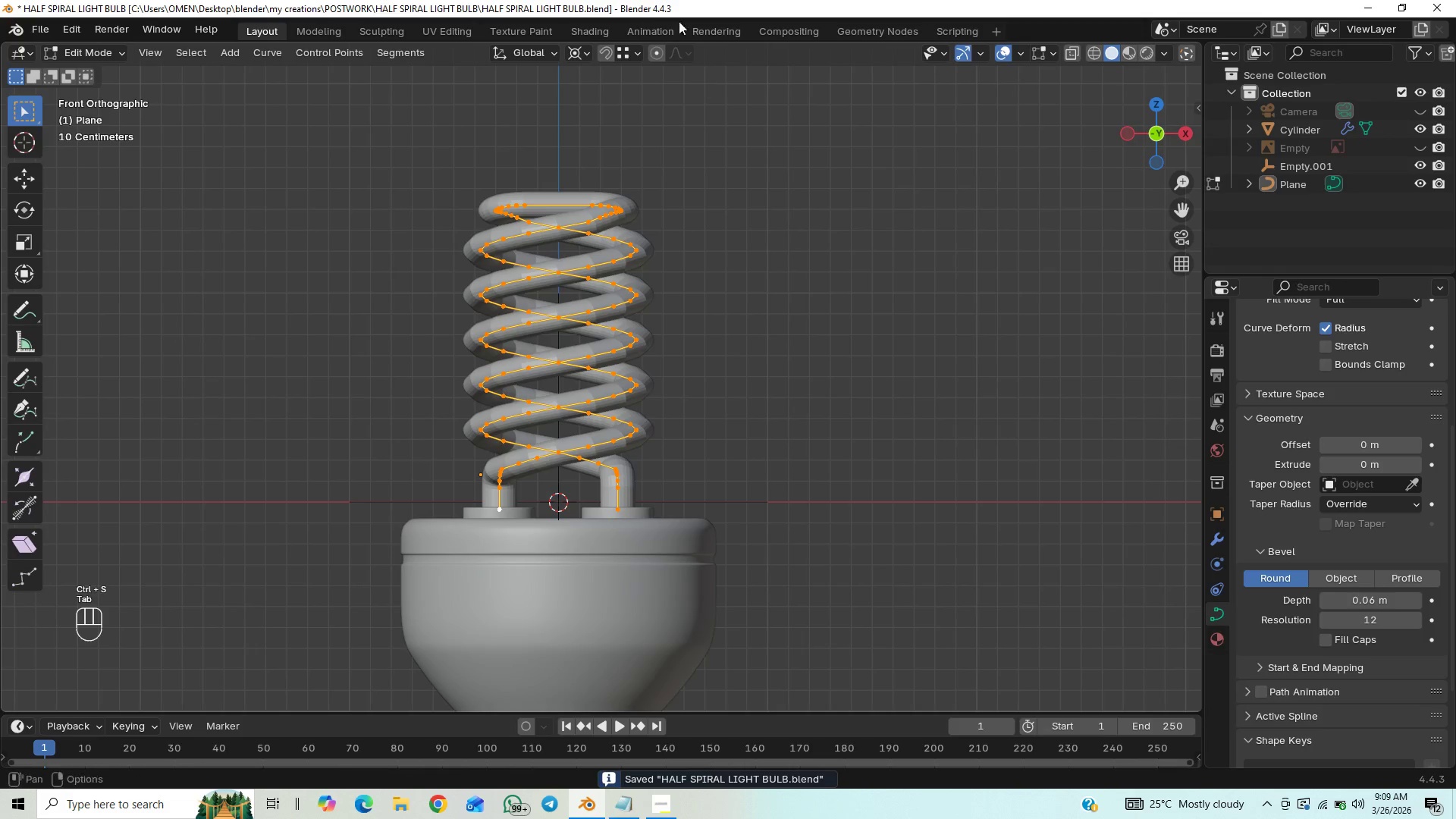 
left_click([661, 53])
 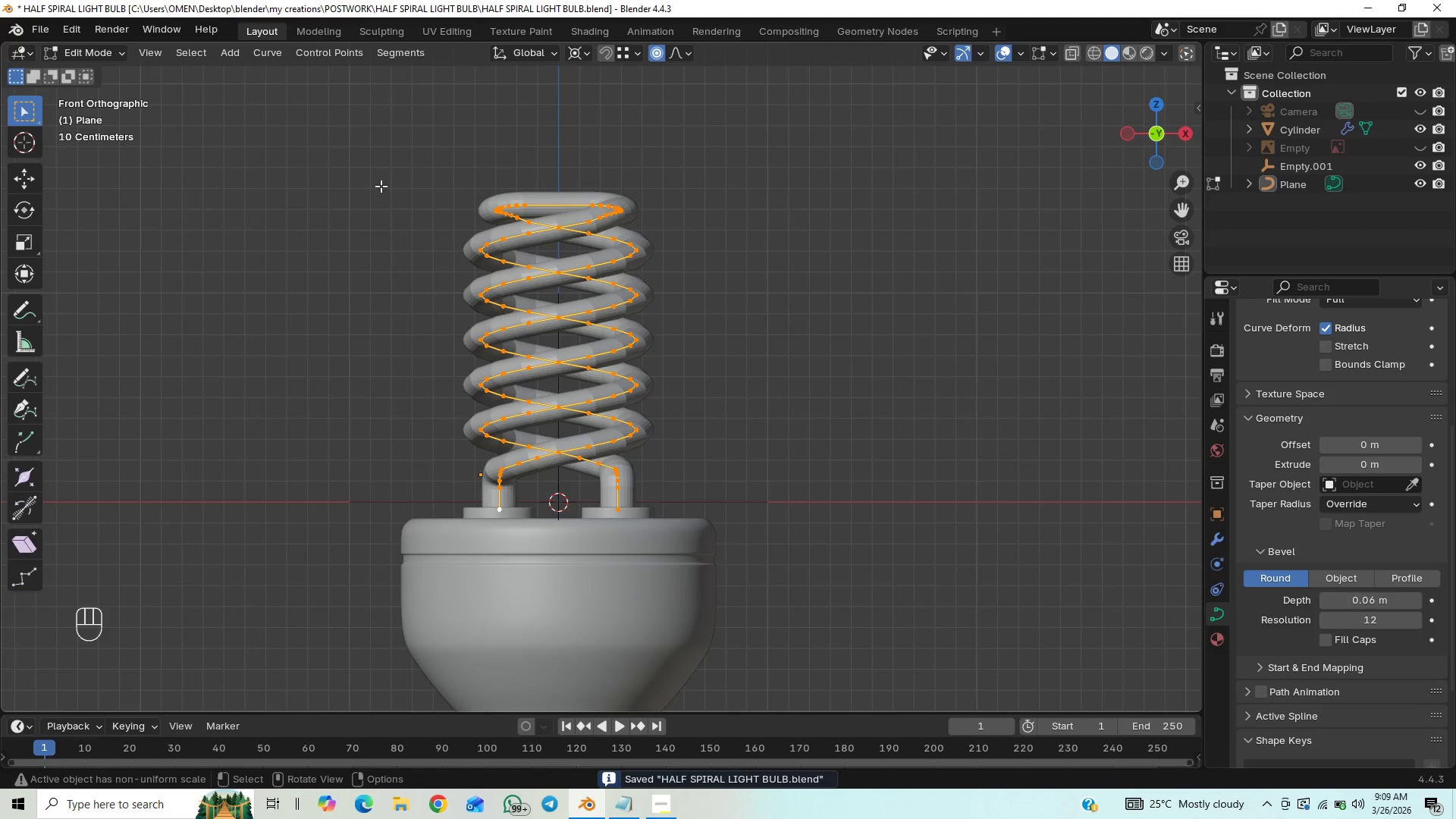 
left_click_drag(start_coordinate=[381, 185], to_coordinate=[778, 456])
 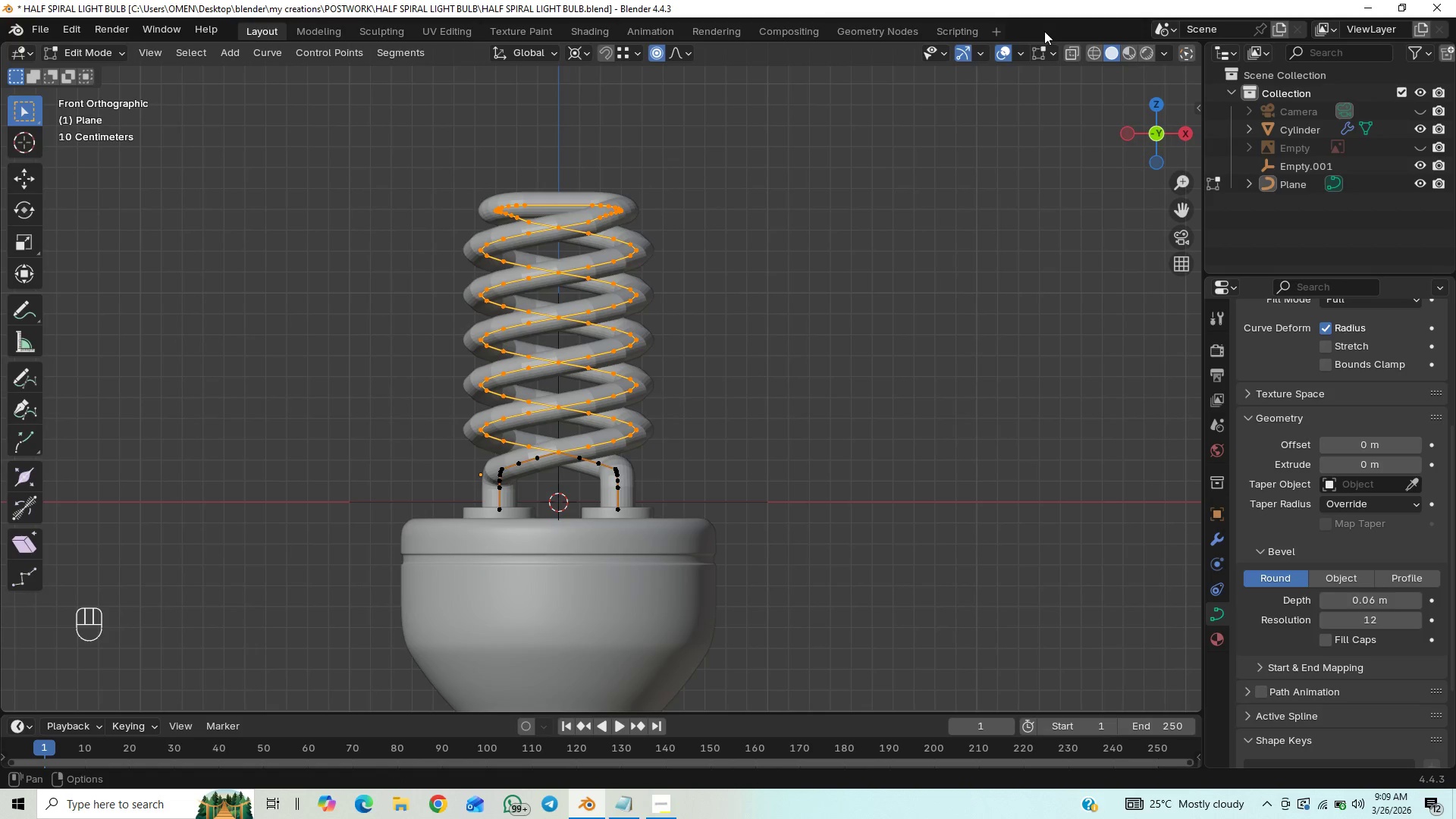 
left_click([1072, 53])
 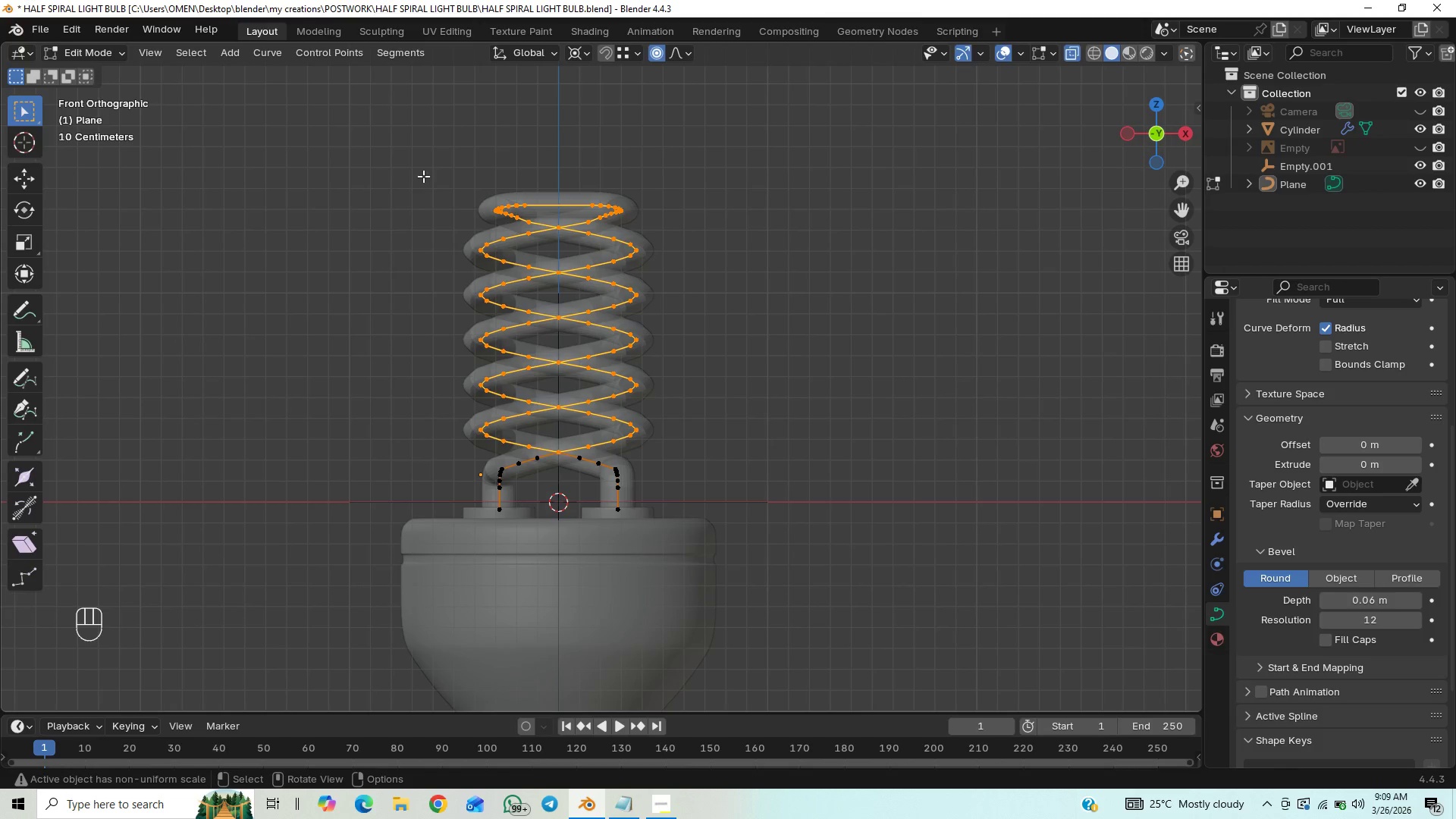 
left_click_drag(start_coordinate=[416, 165], to_coordinate=[766, 457])
 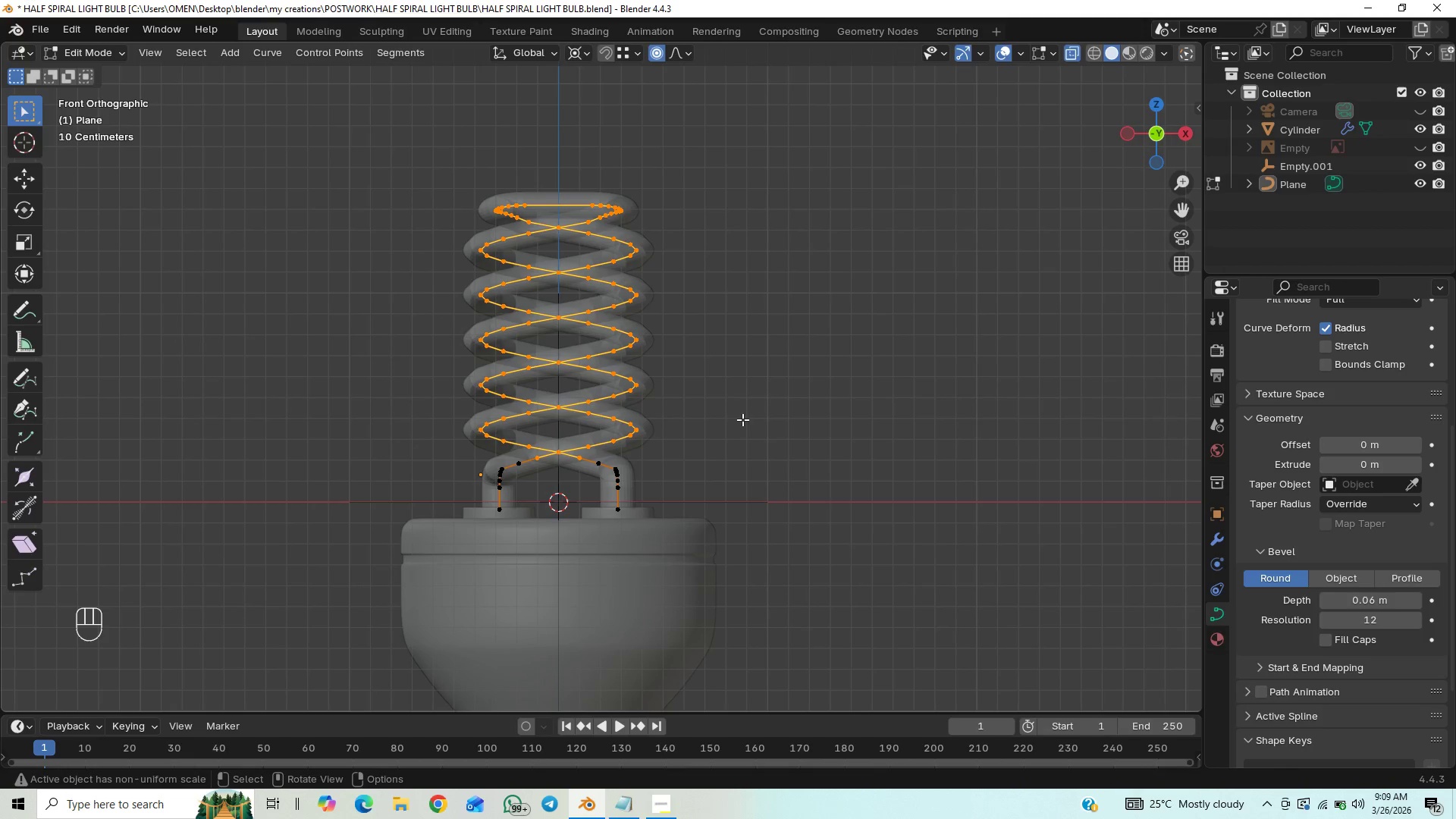 
type(sx)
 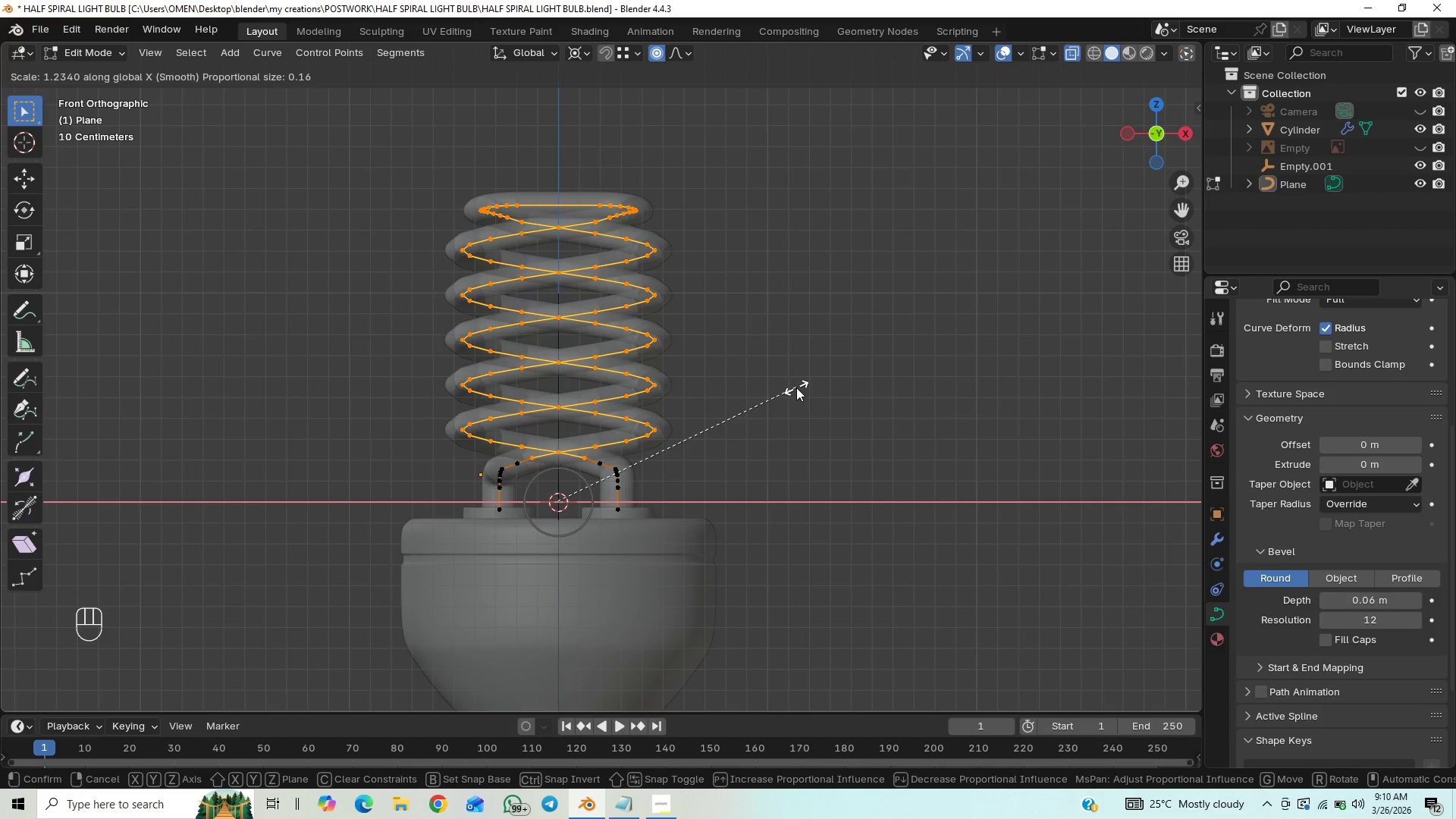 
wait(7.17)
 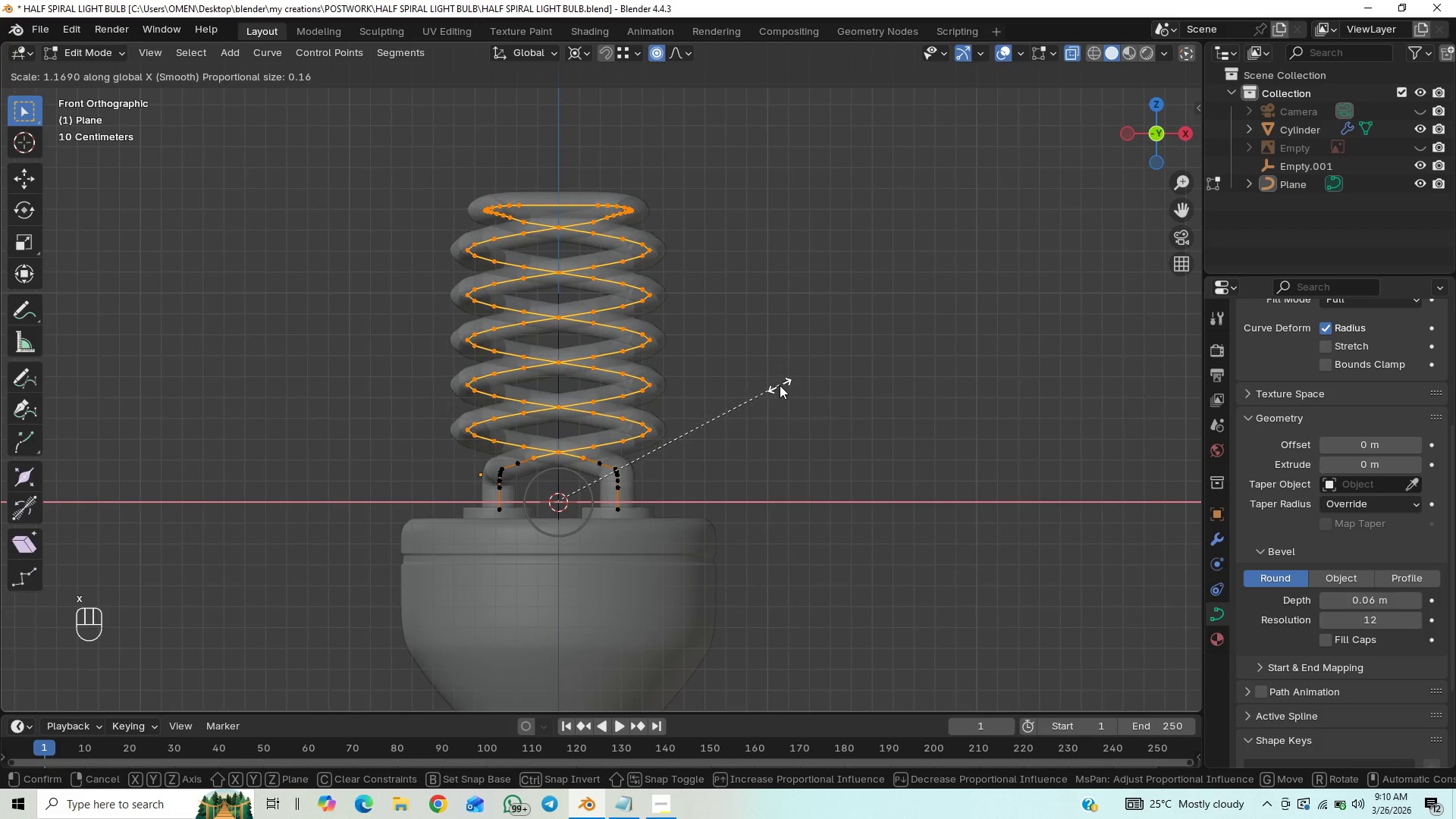 
left_click([796, 386])
 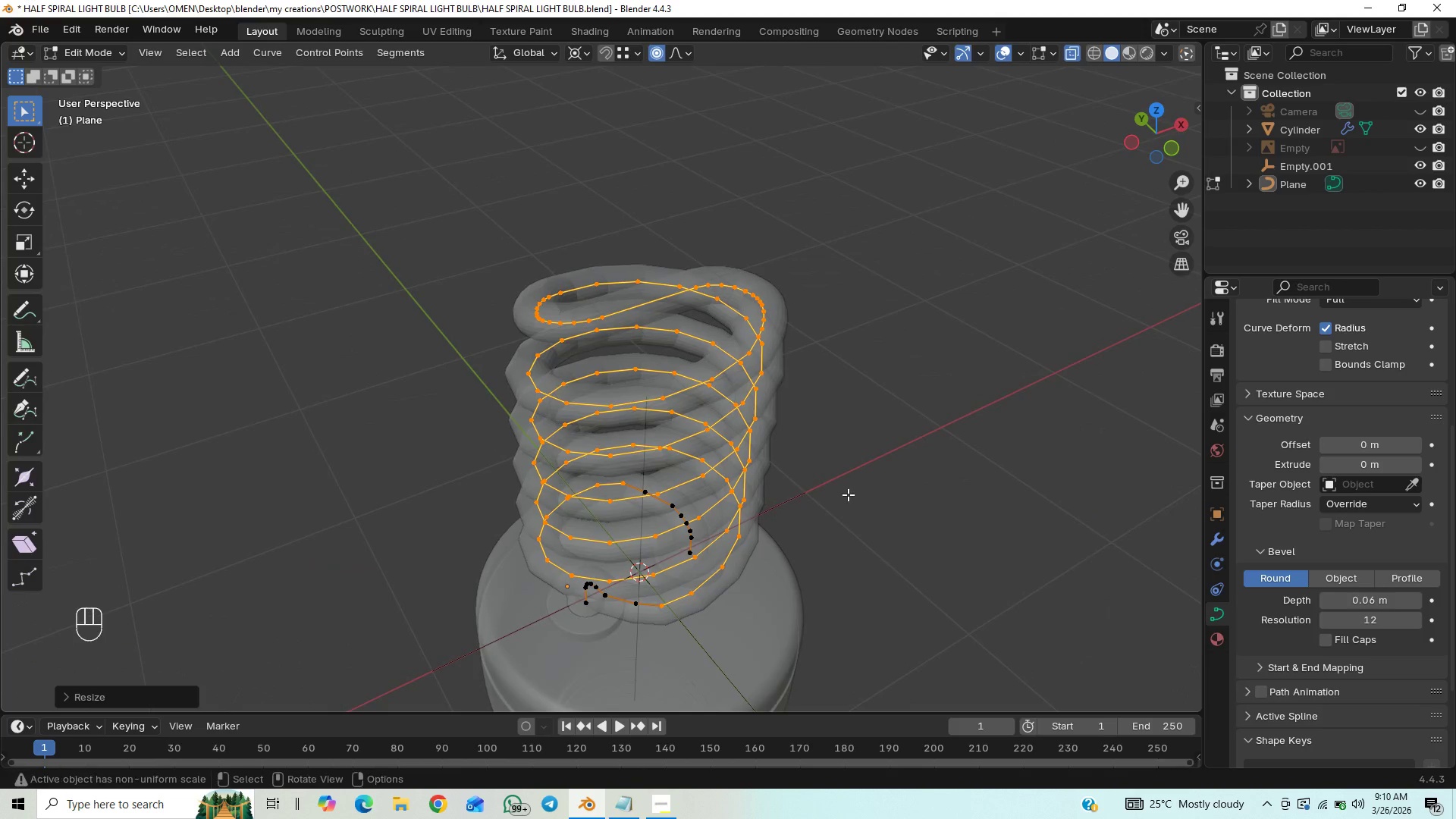 
key(Tab)
 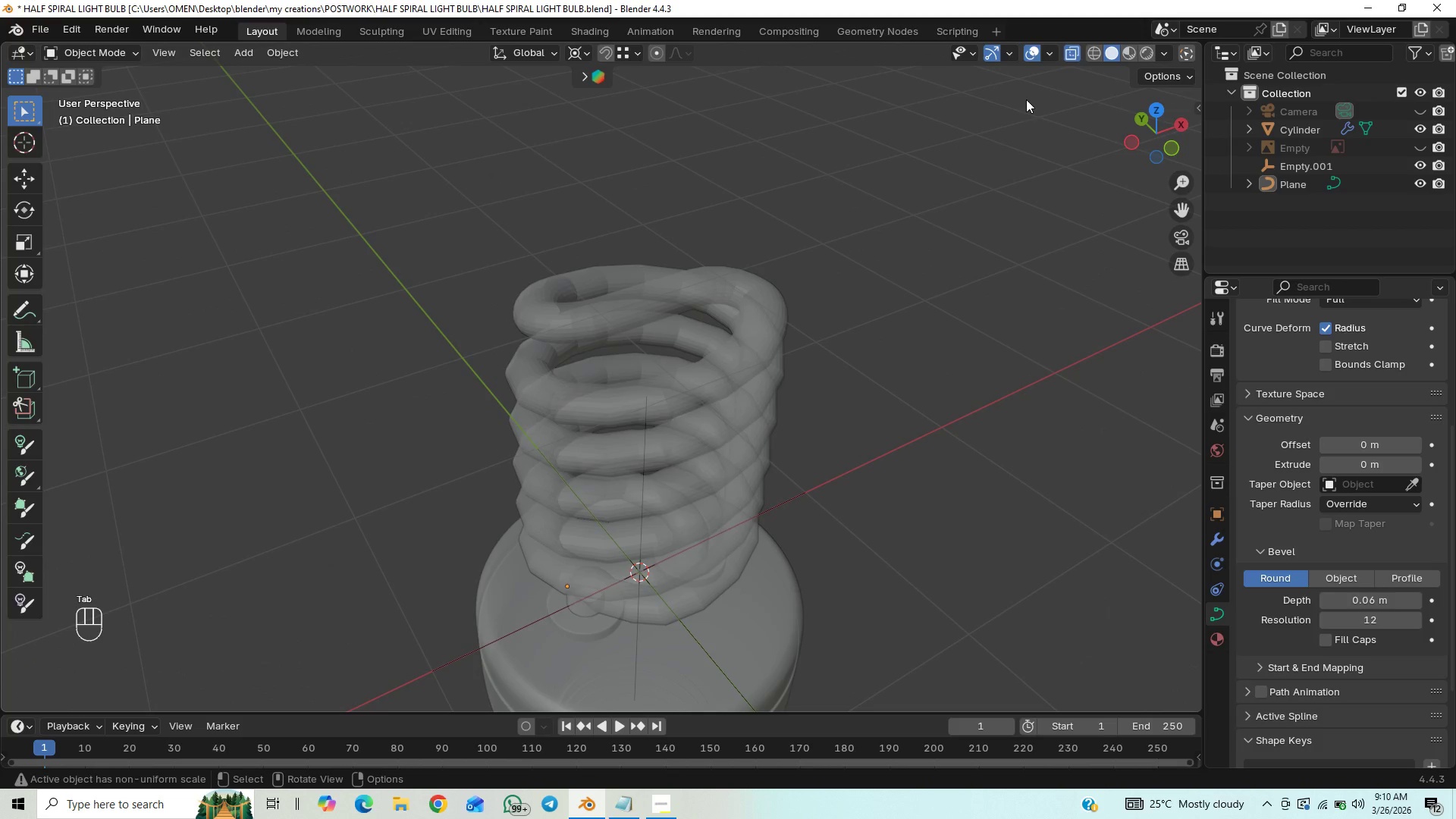 
left_click([1068, 48])
 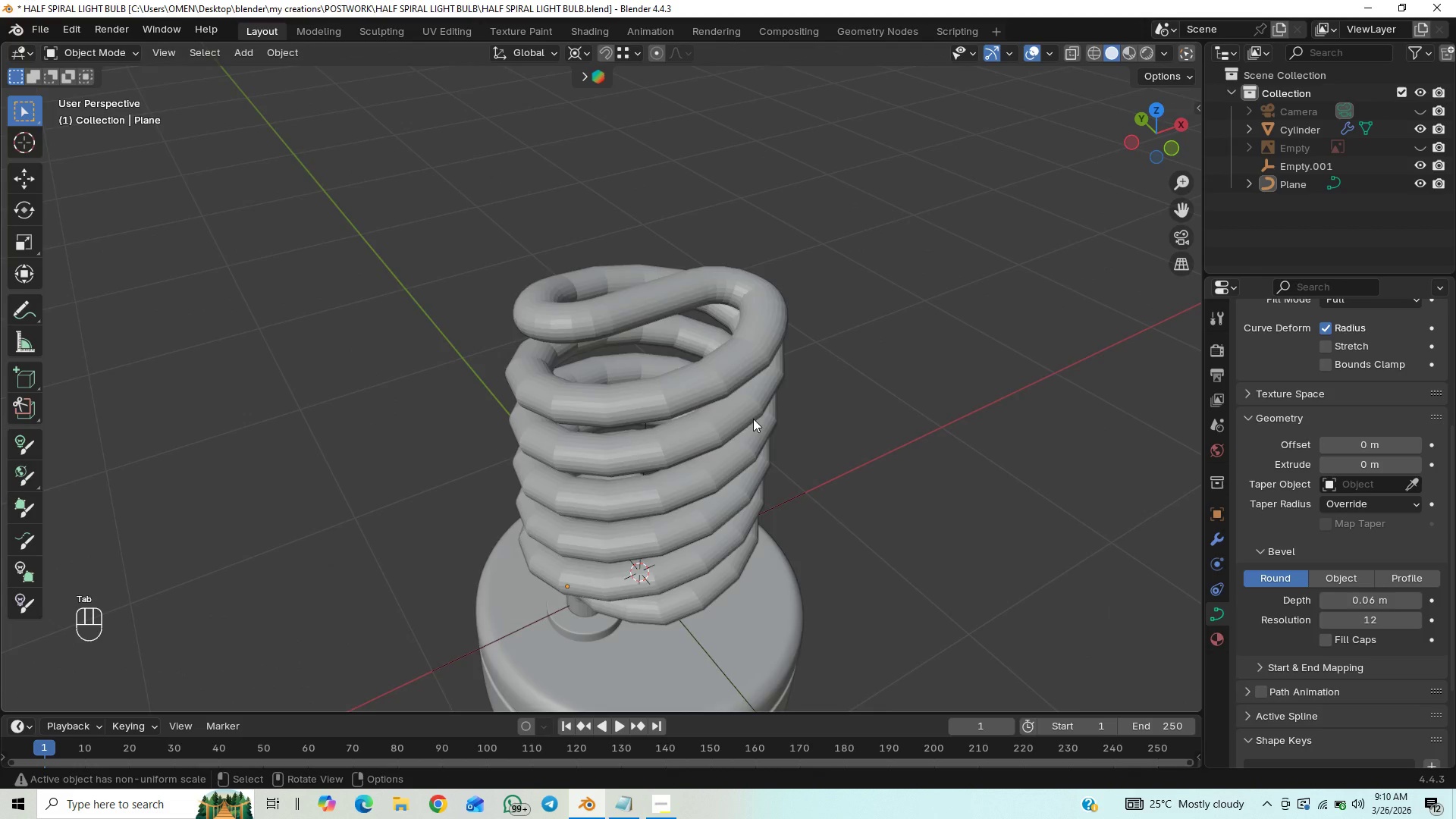 
scroll: coordinate [742, 428], scroll_direction: up, amount: 3.0
 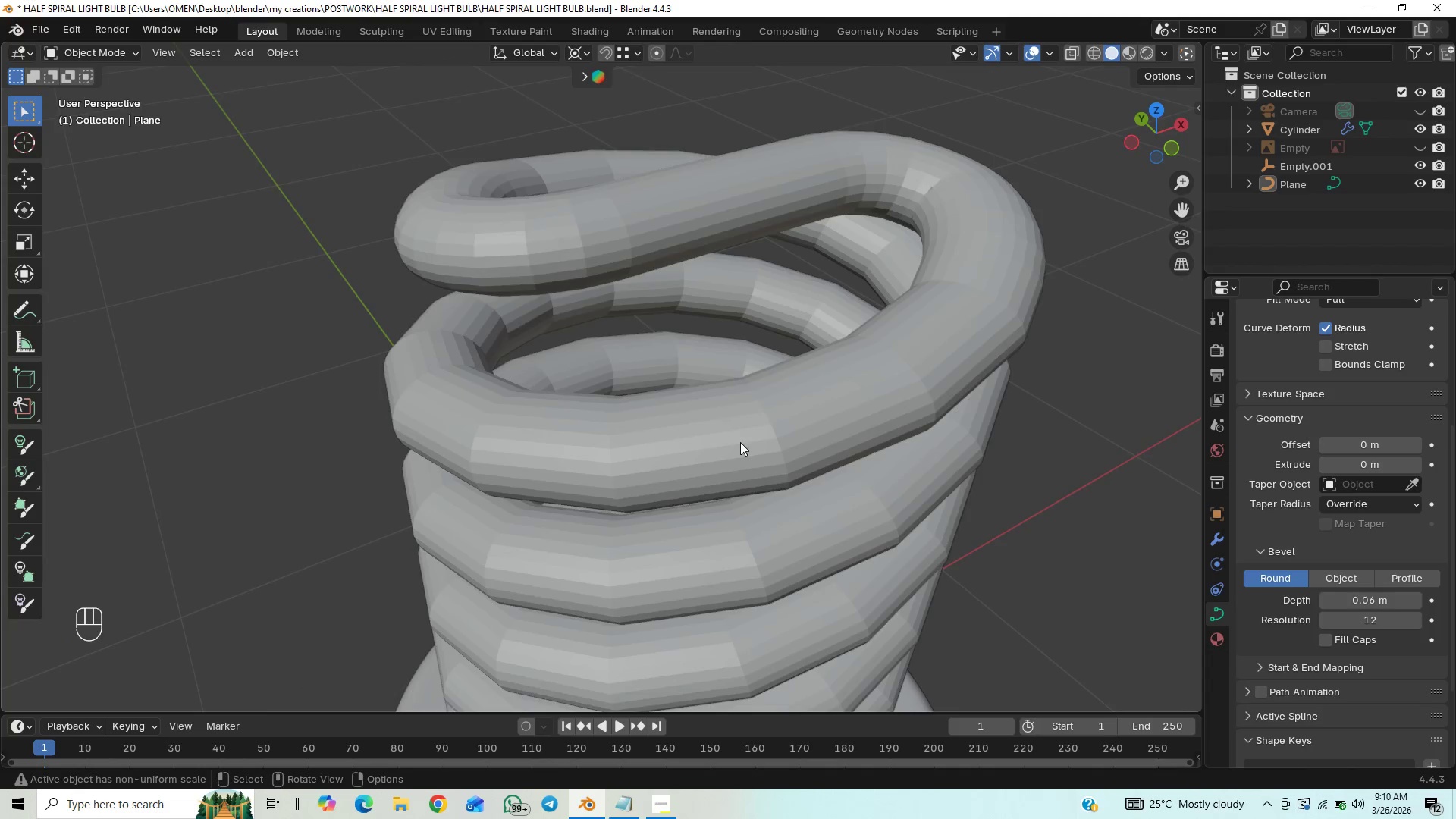 
scroll: coordinate [739, 449], scroll_direction: down, amount: 2.0
 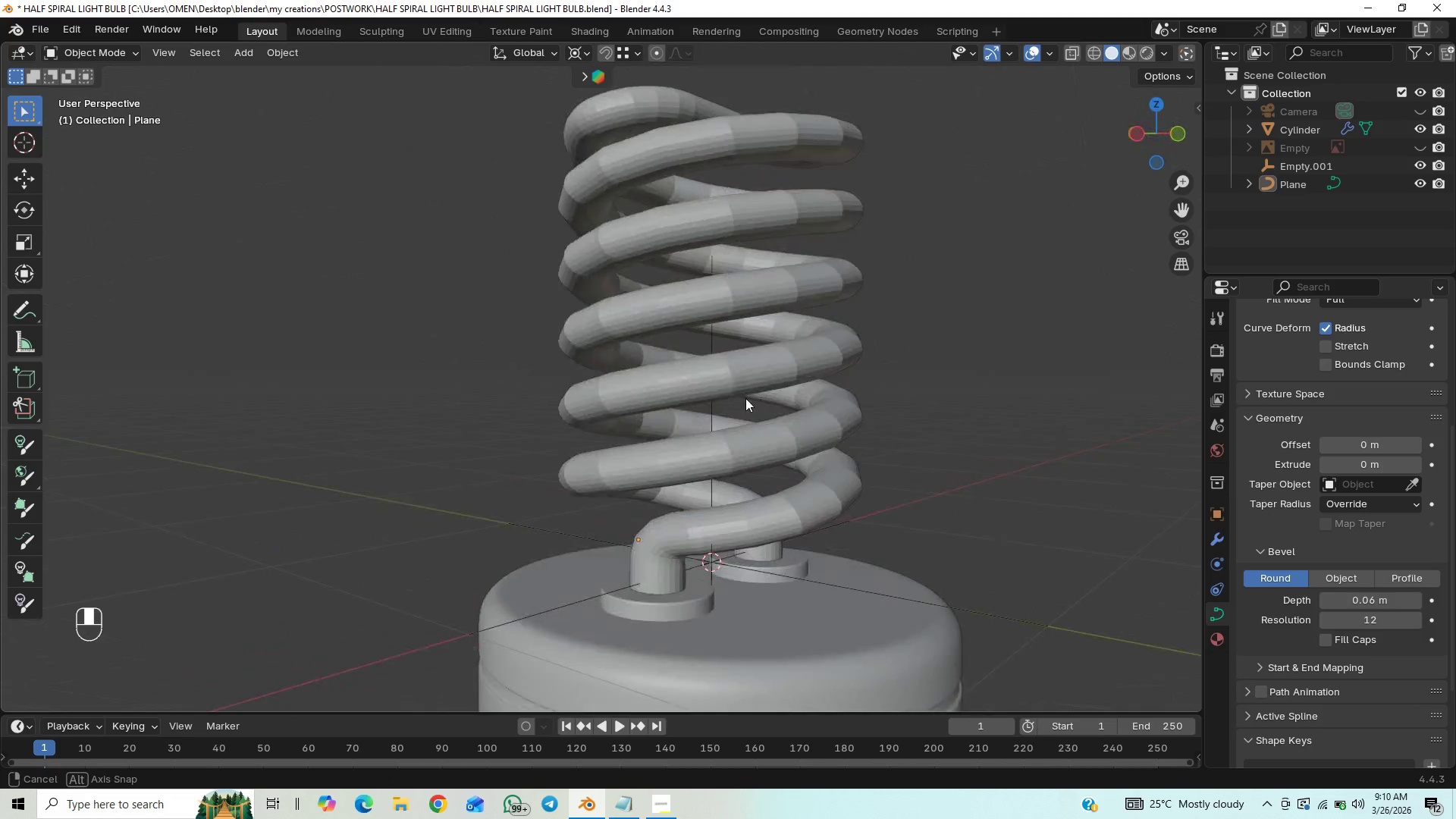 
middle_click([590, 333])
 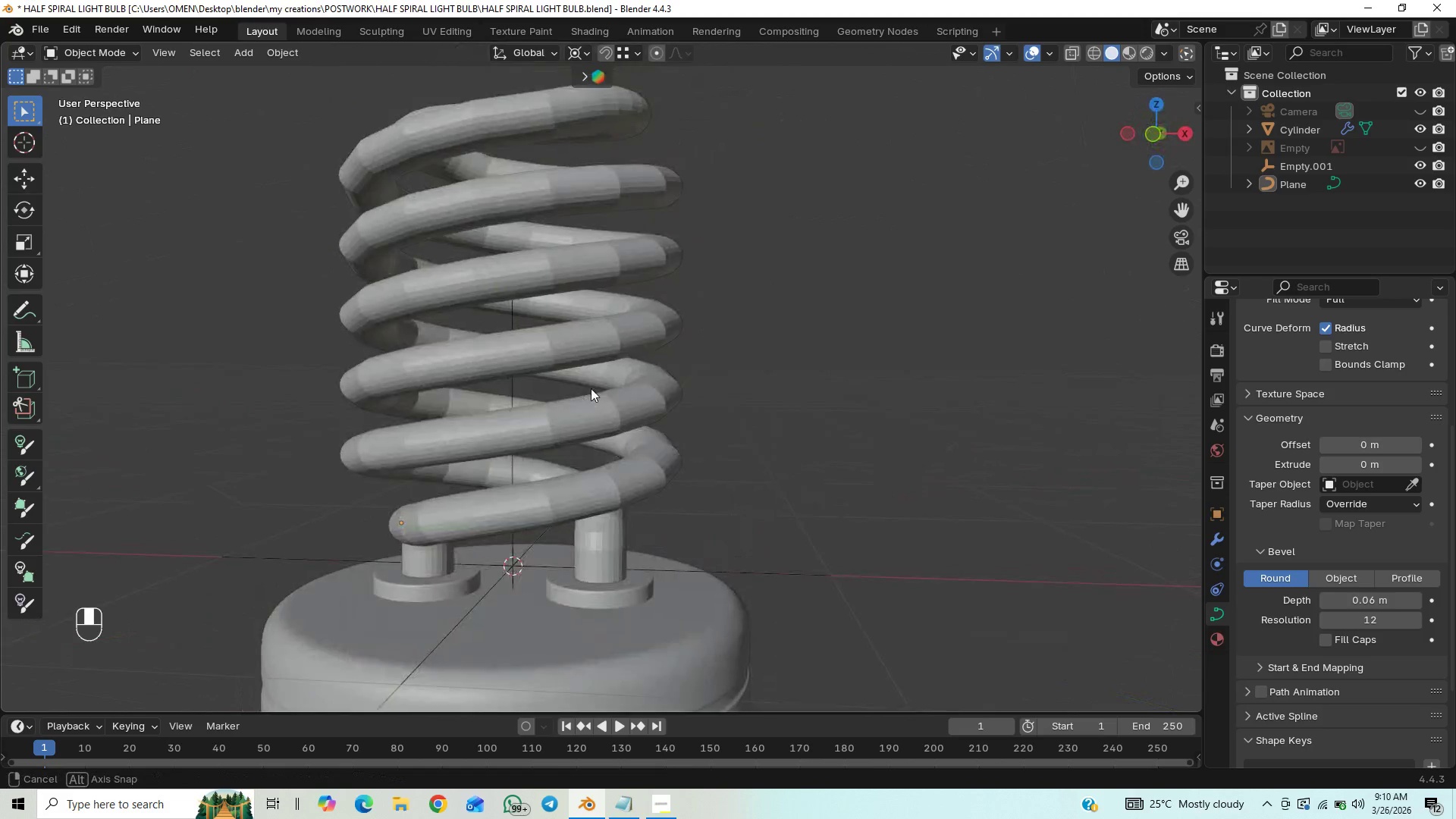 
scroll: coordinate [595, 379], scroll_direction: up, amount: 1.0
 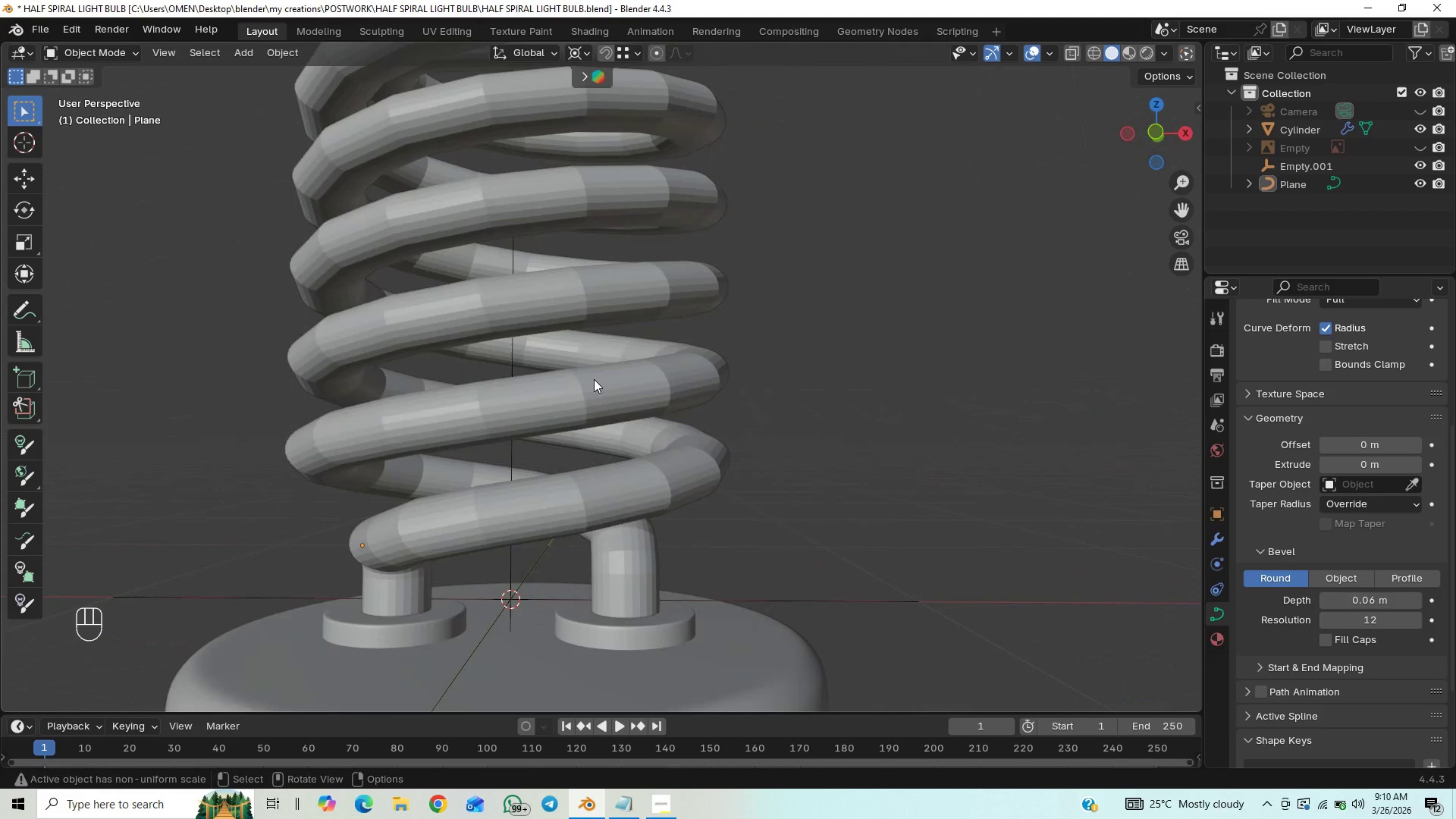 
key(Control+Z)
 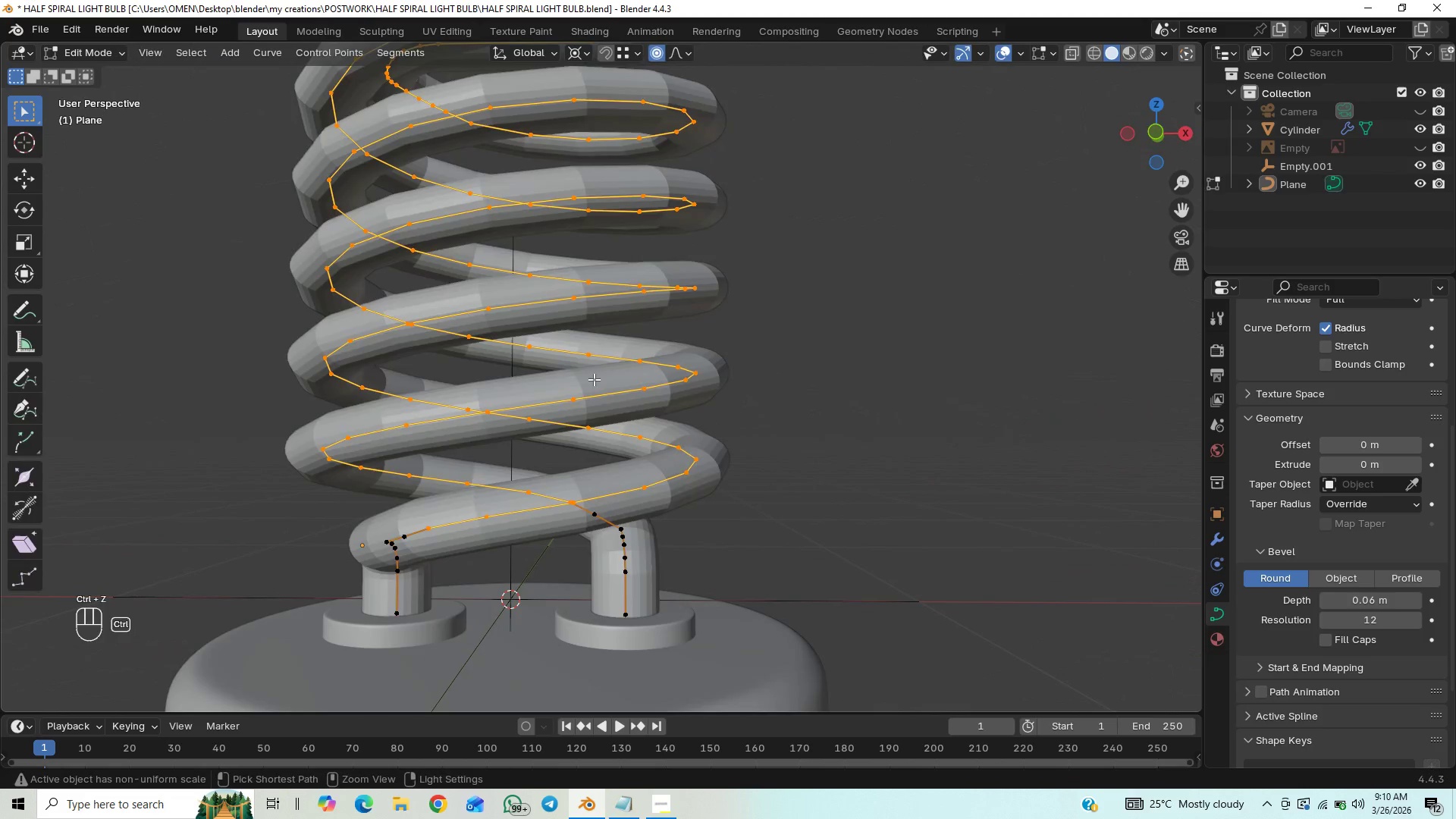 
key(Control+Z)
 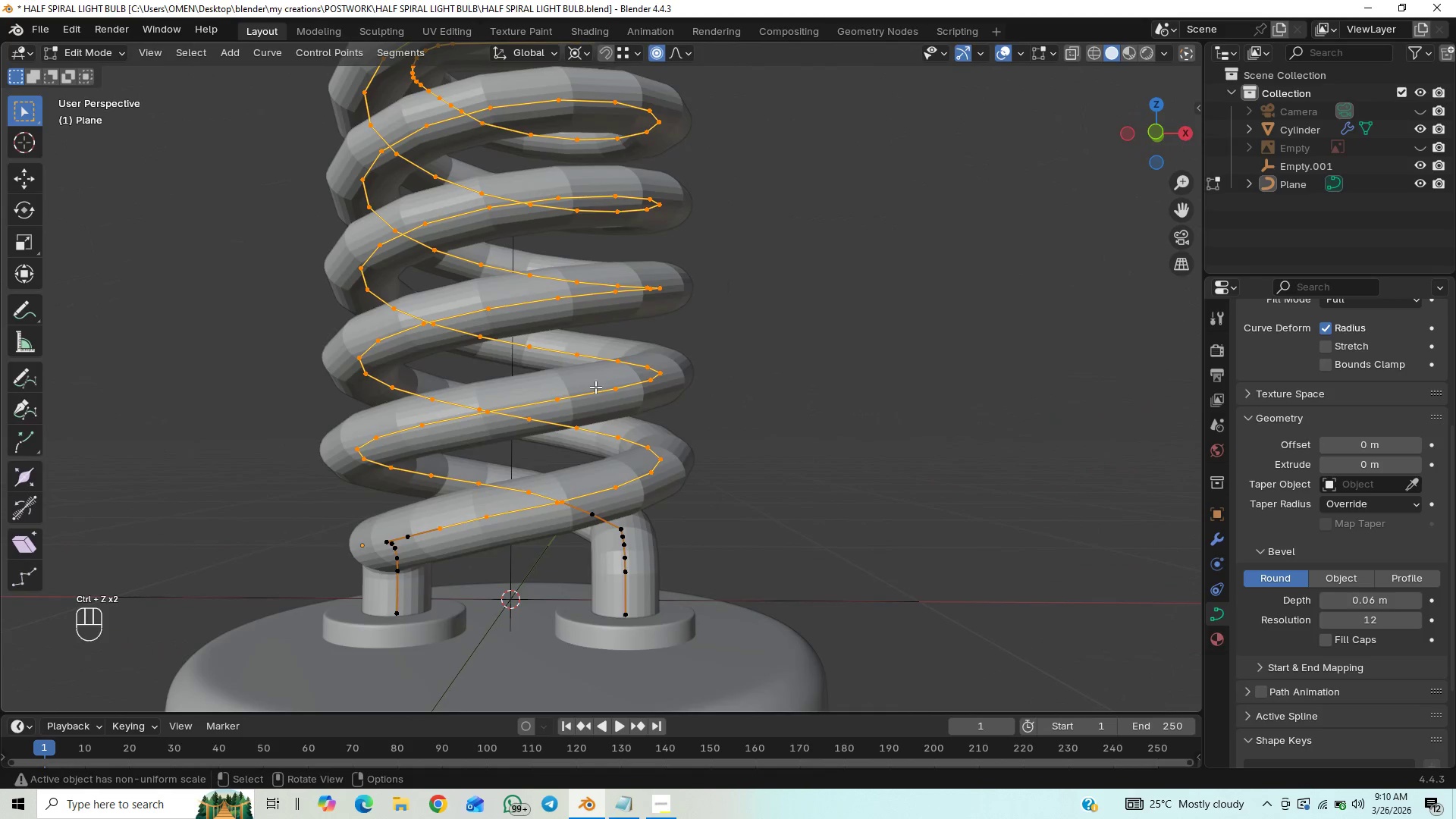 
key(Tab)
 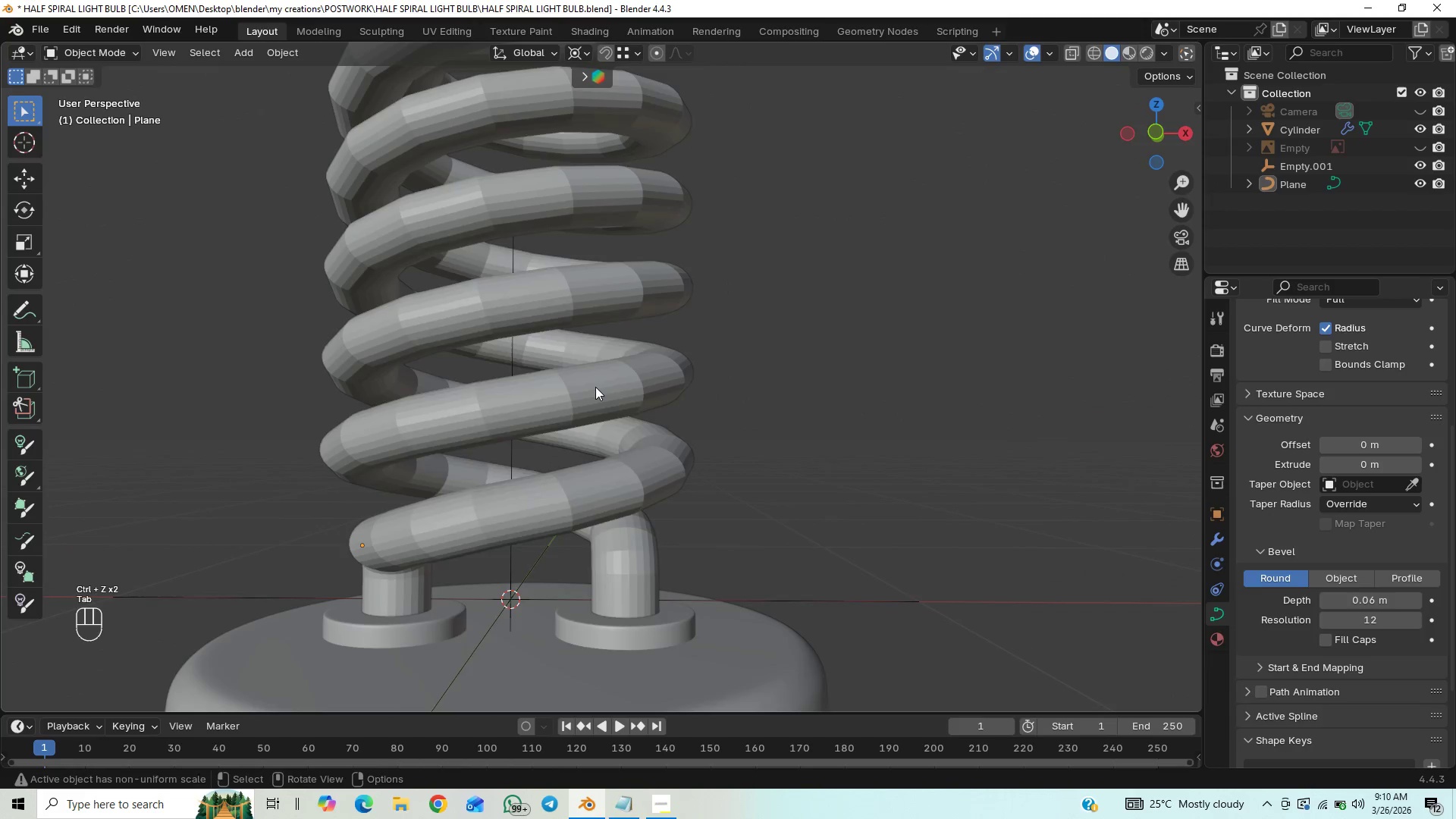 
right_click([595, 387])
 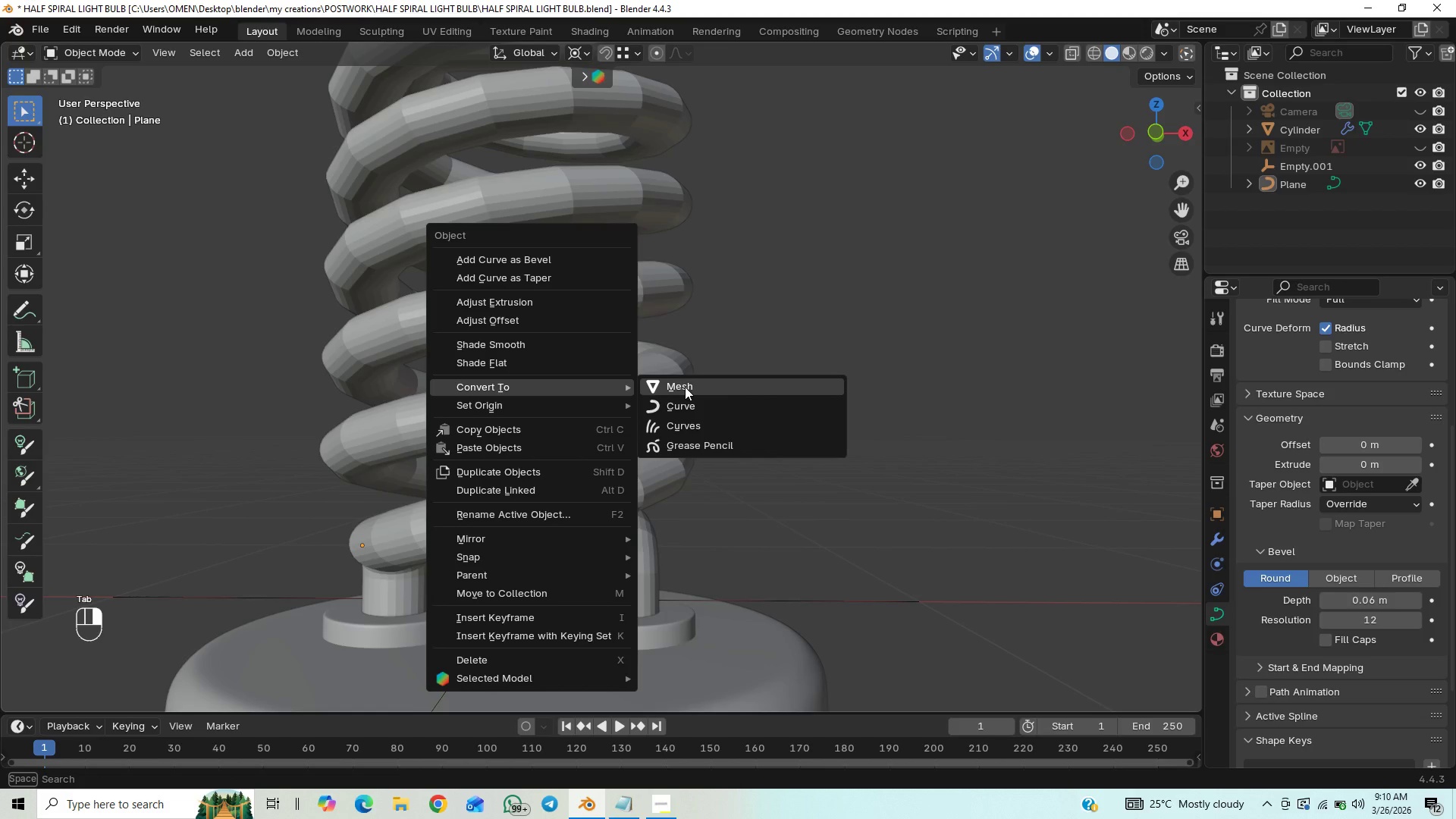 
key(Tab)
 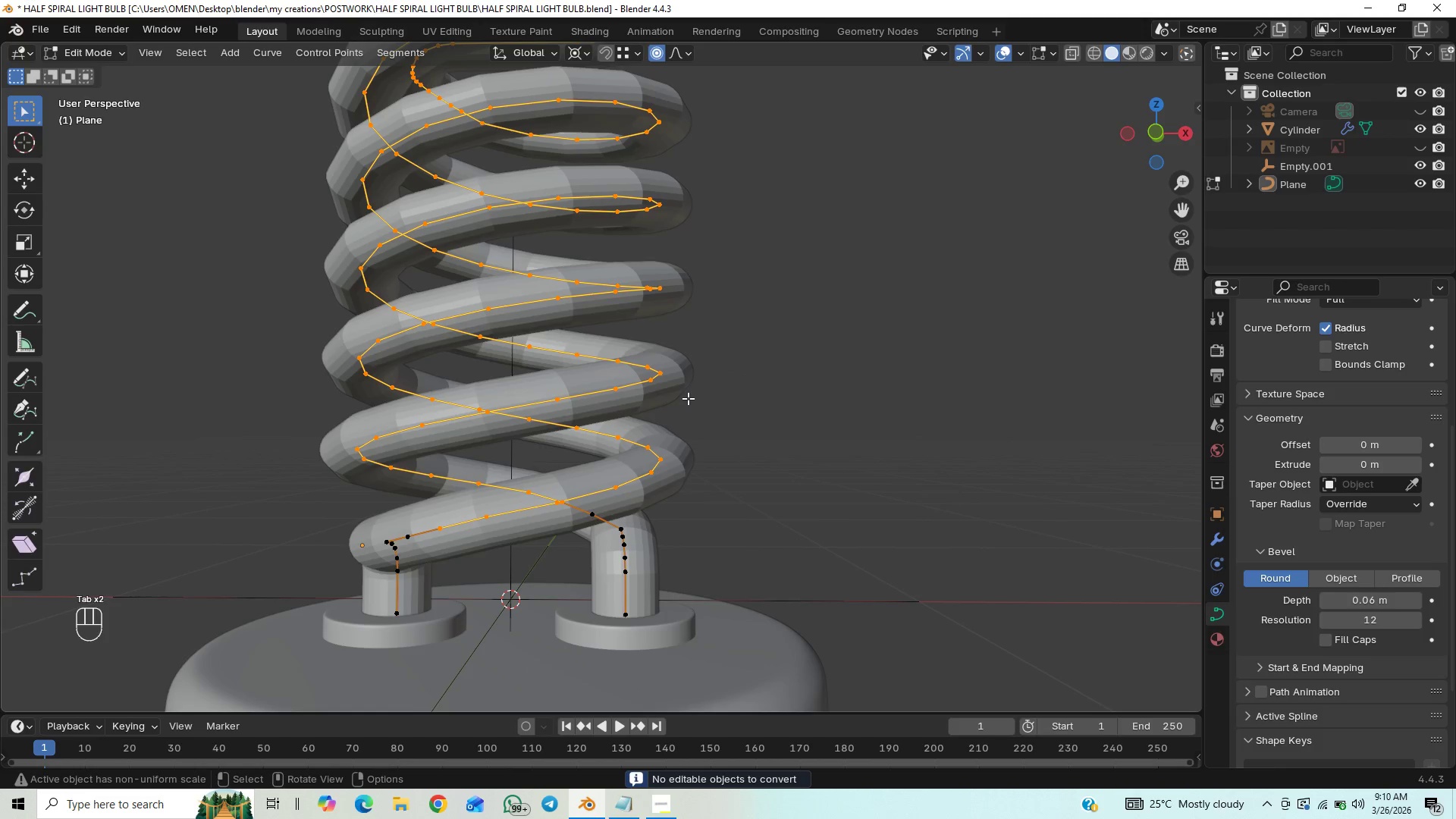 
key(Tab)
 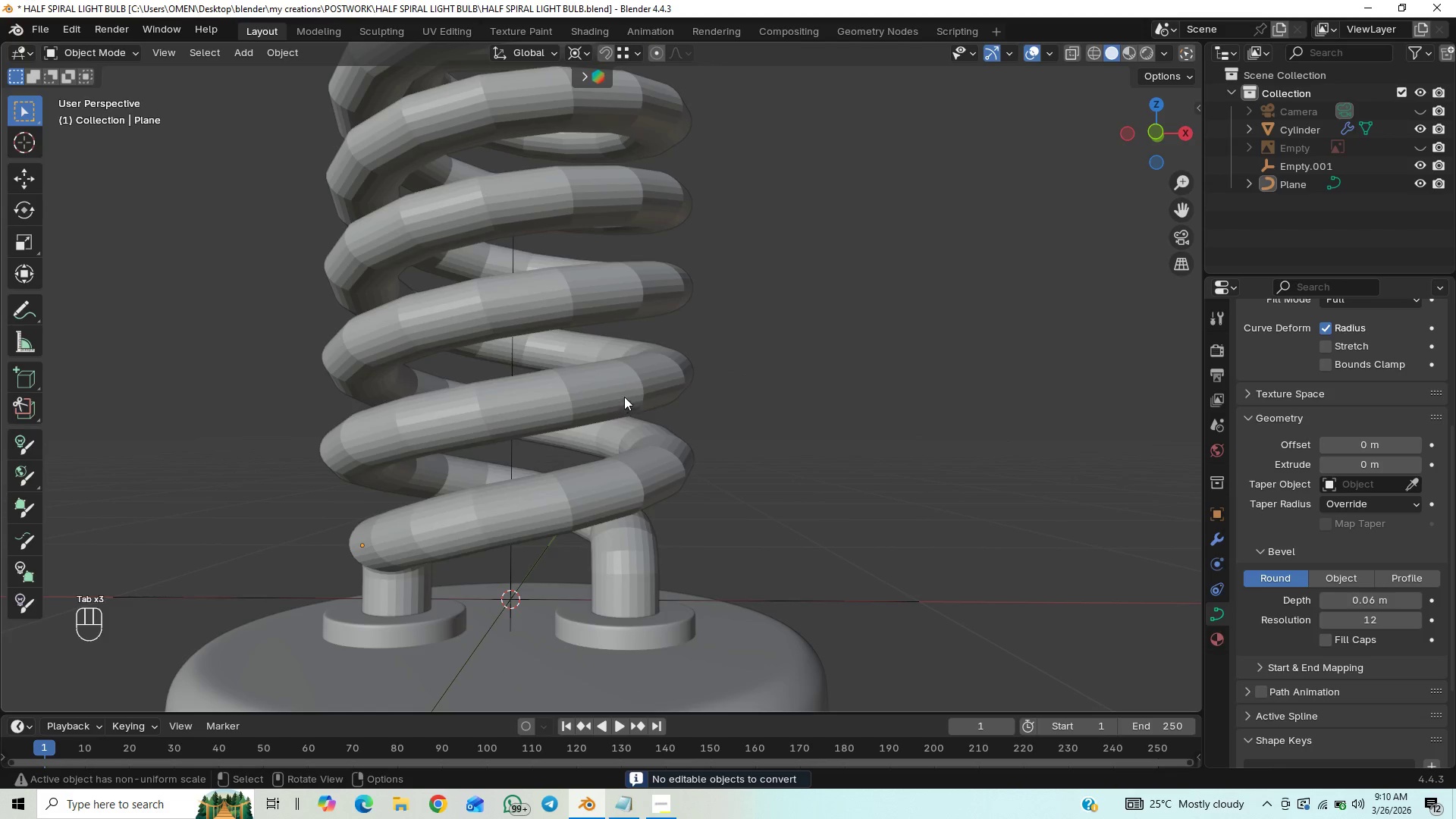 
right_click([623, 394])
 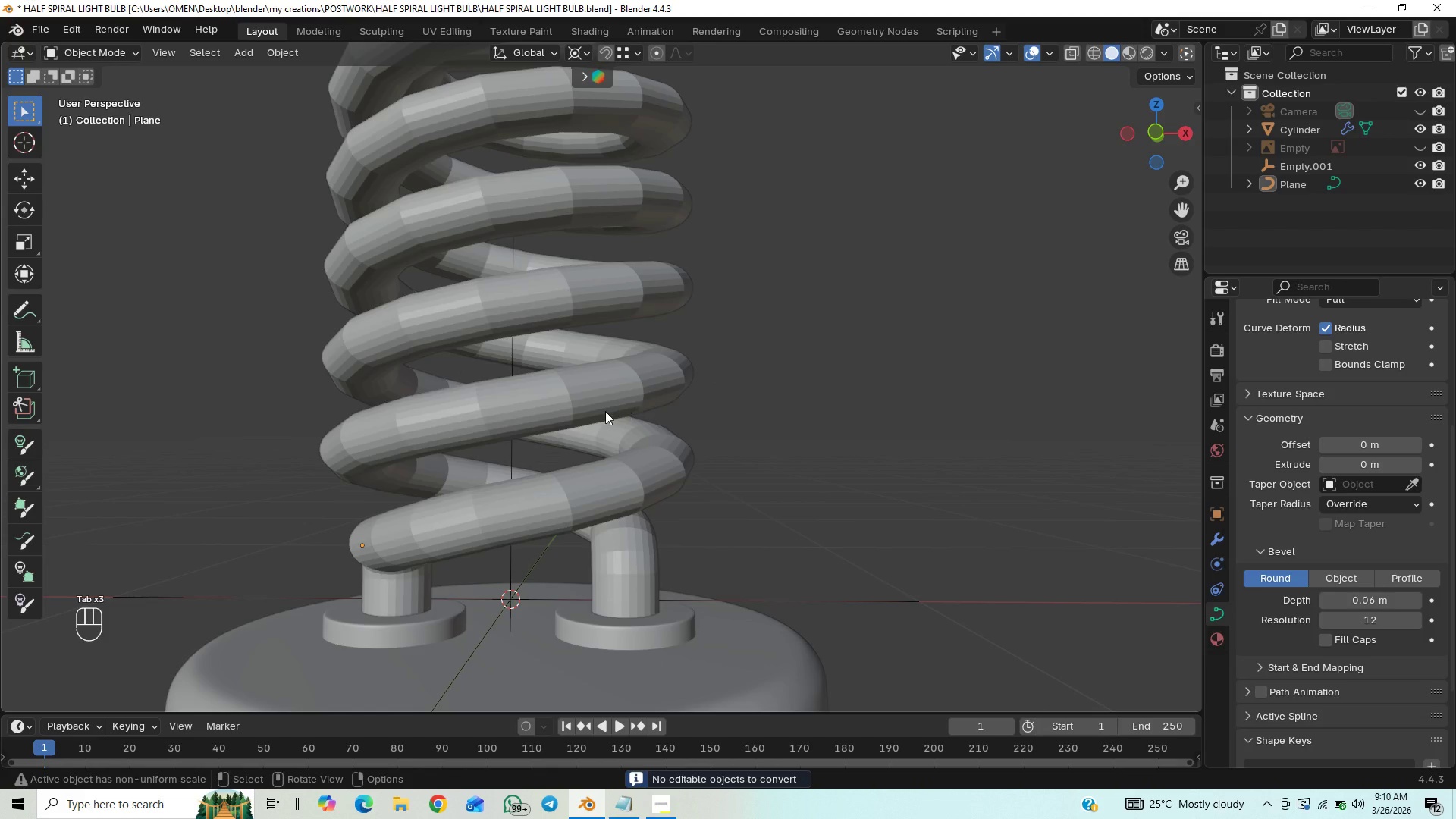 
scroll: coordinate [608, 401], scroll_direction: down, amount: 3.0
 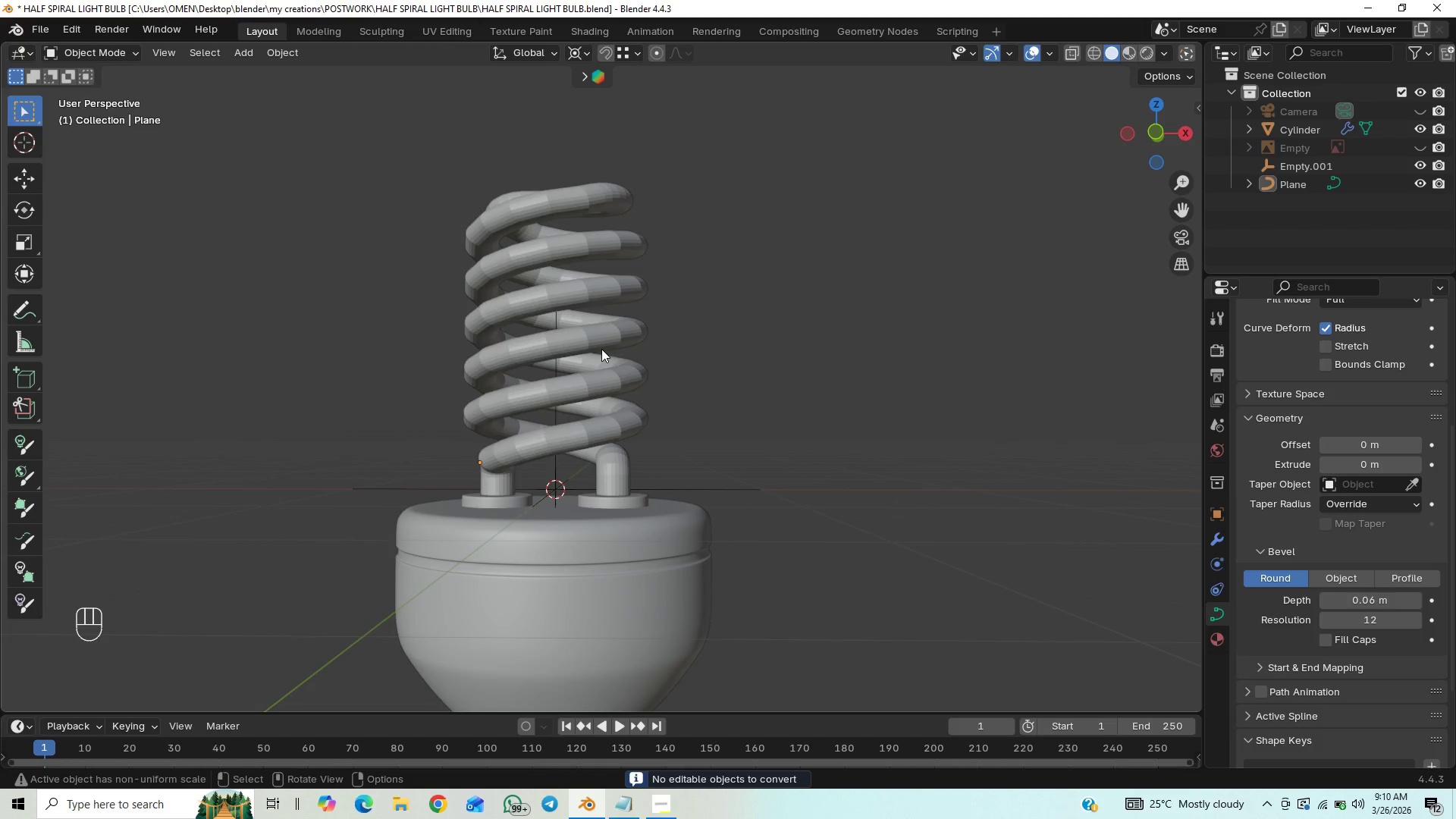 
left_click([601, 348])
 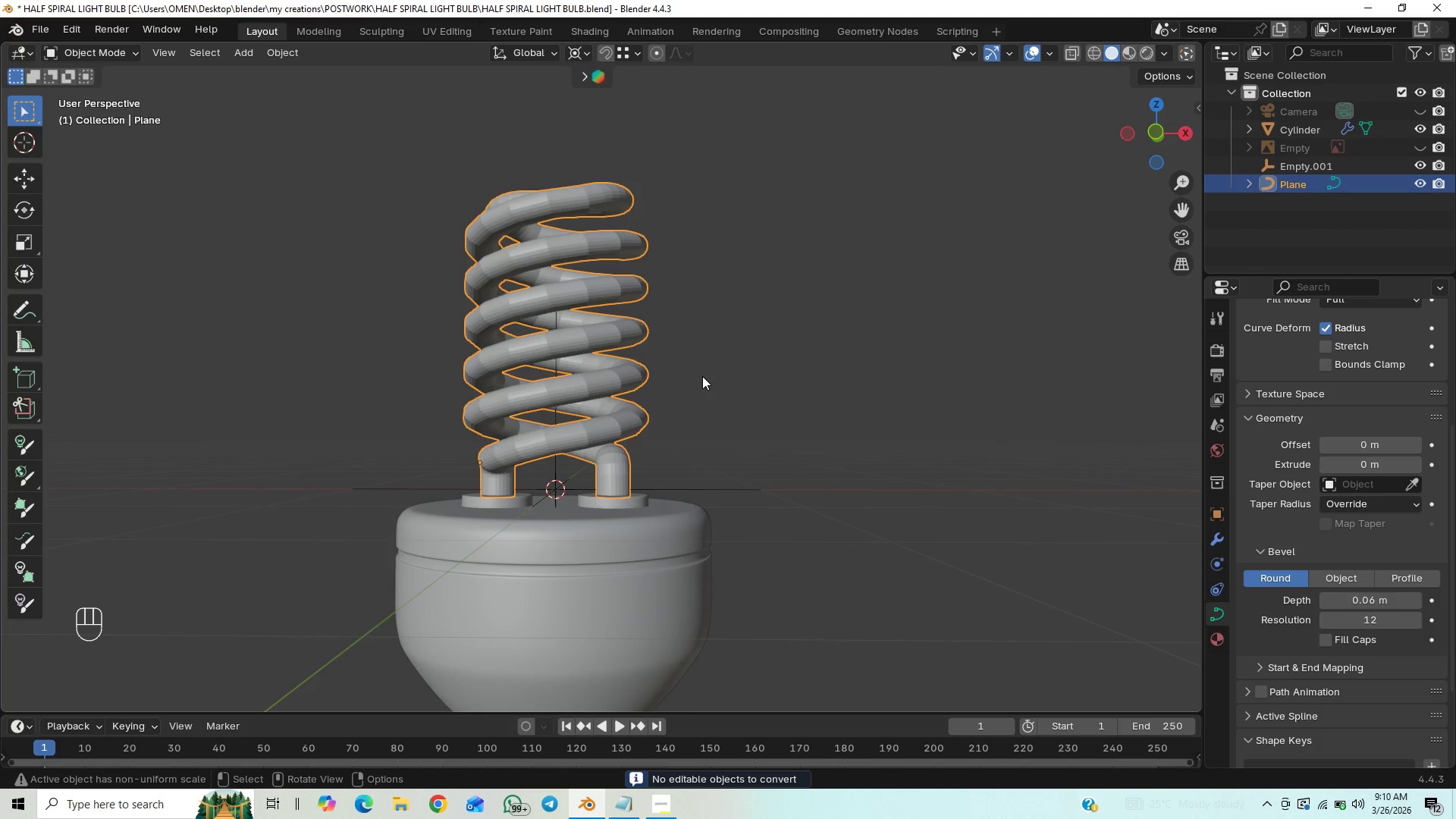 
key(Tab)
 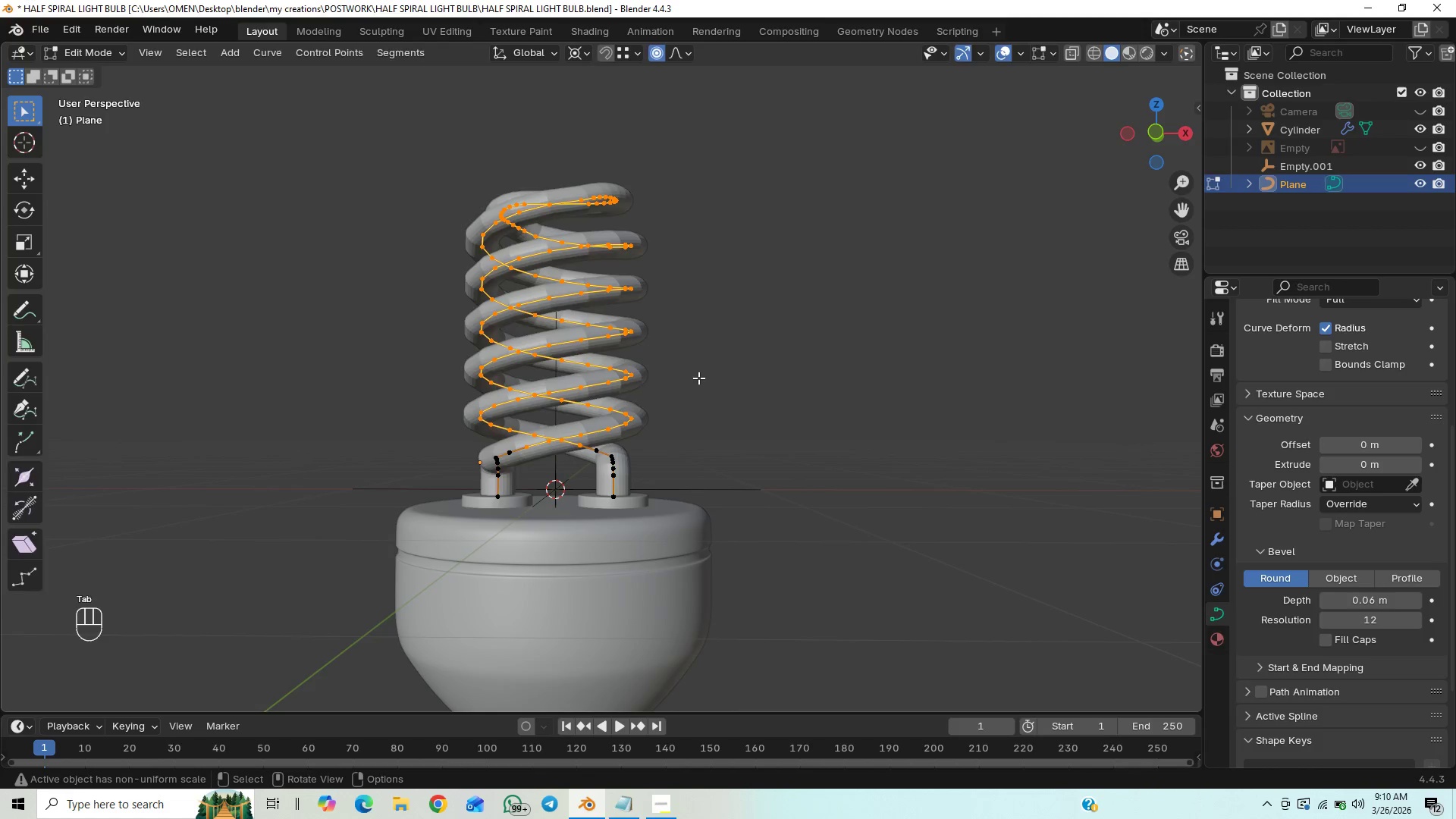 
key(Tab)
 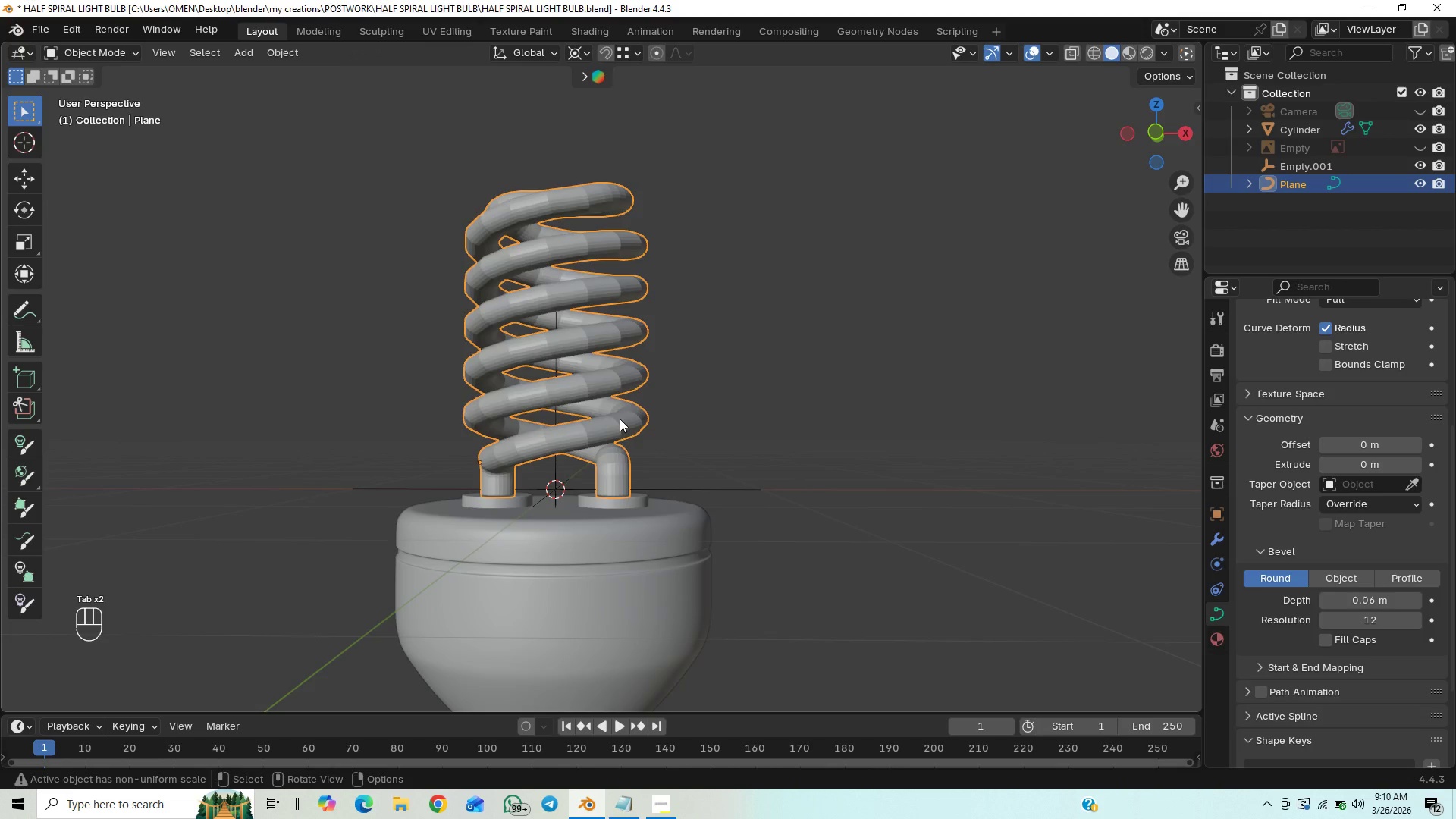 
right_click([620, 419])
 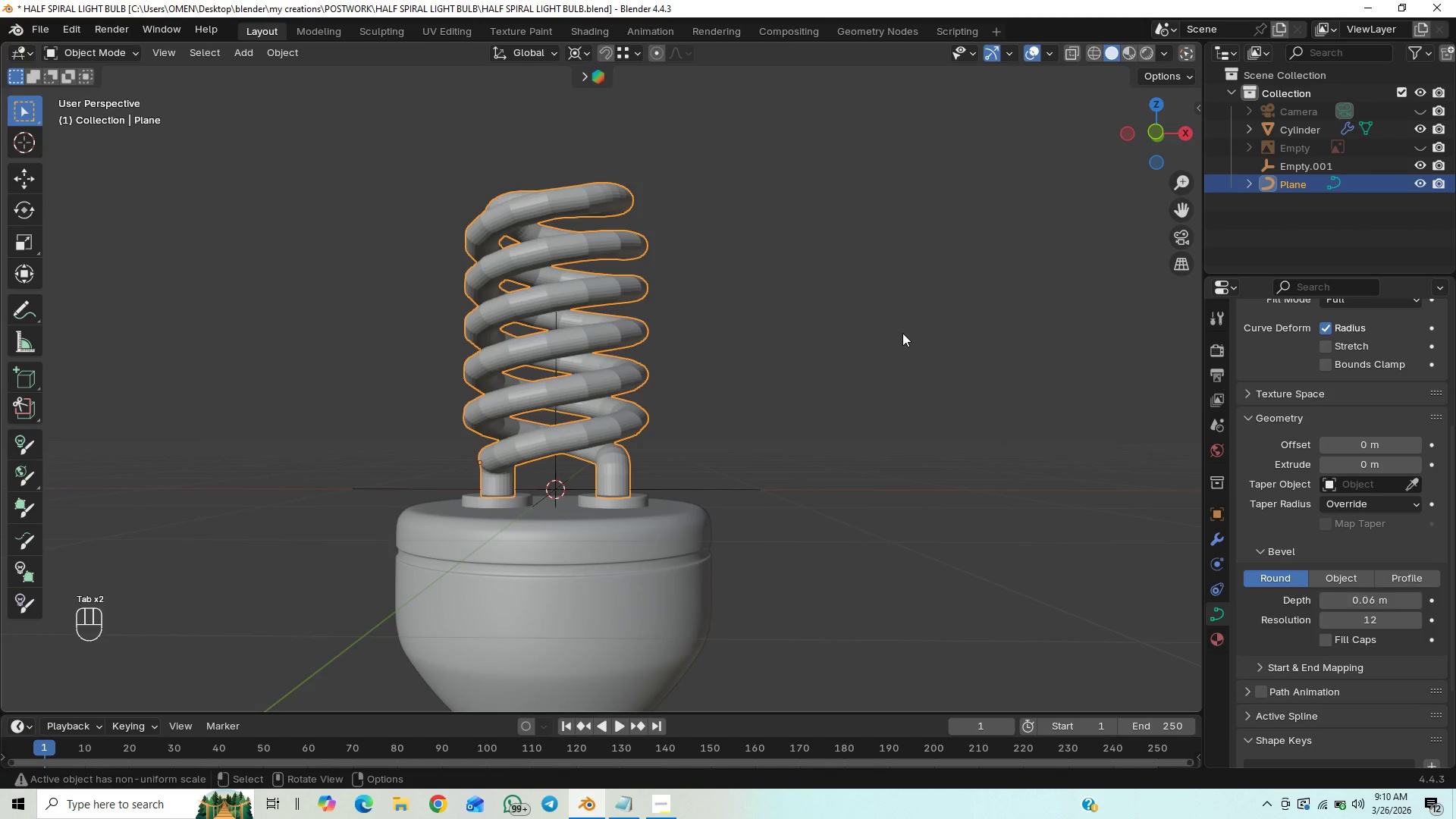 
scroll: coordinate [843, 336], scroll_direction: down, amount: 1.0
 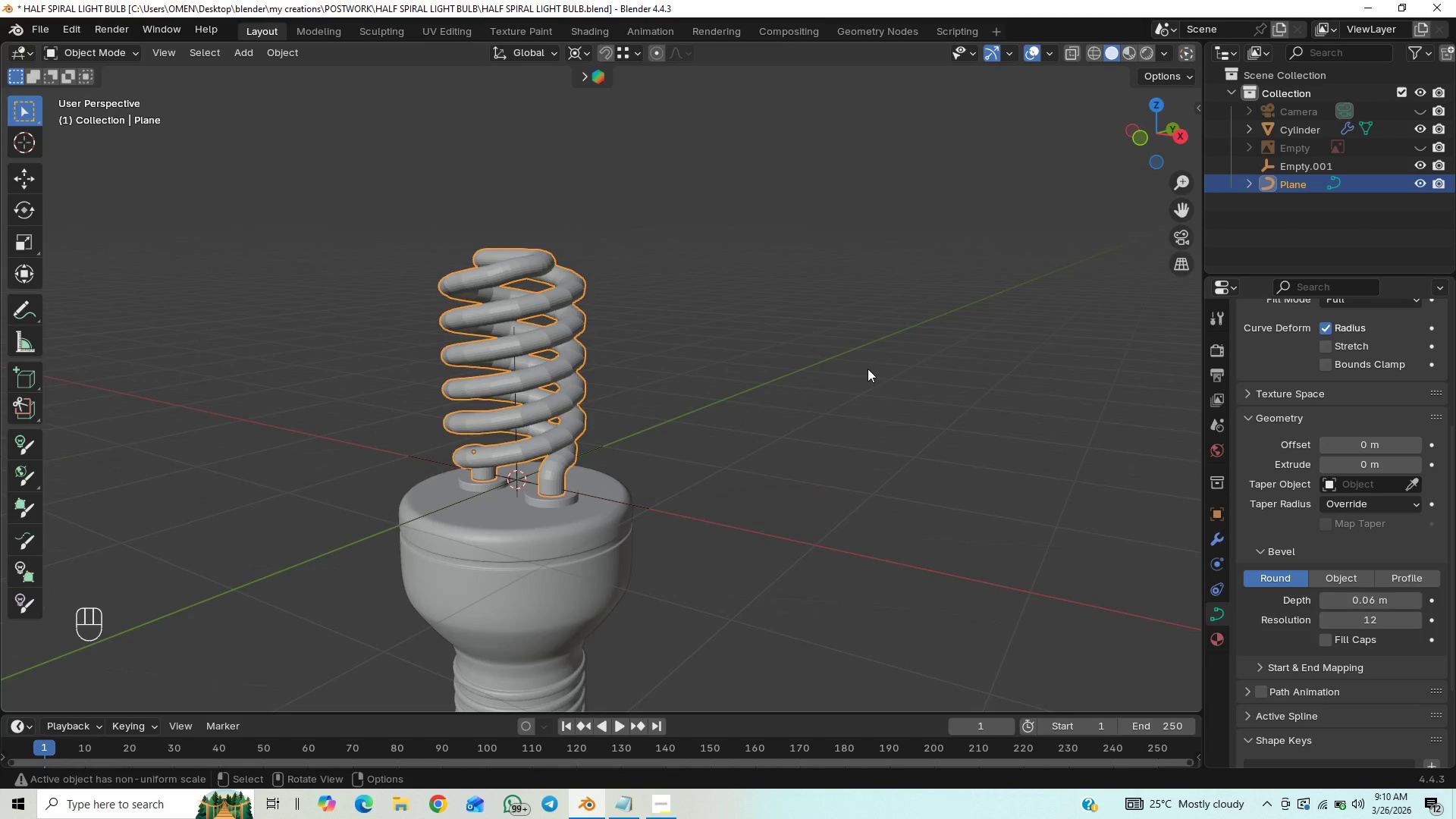 
key(End)
 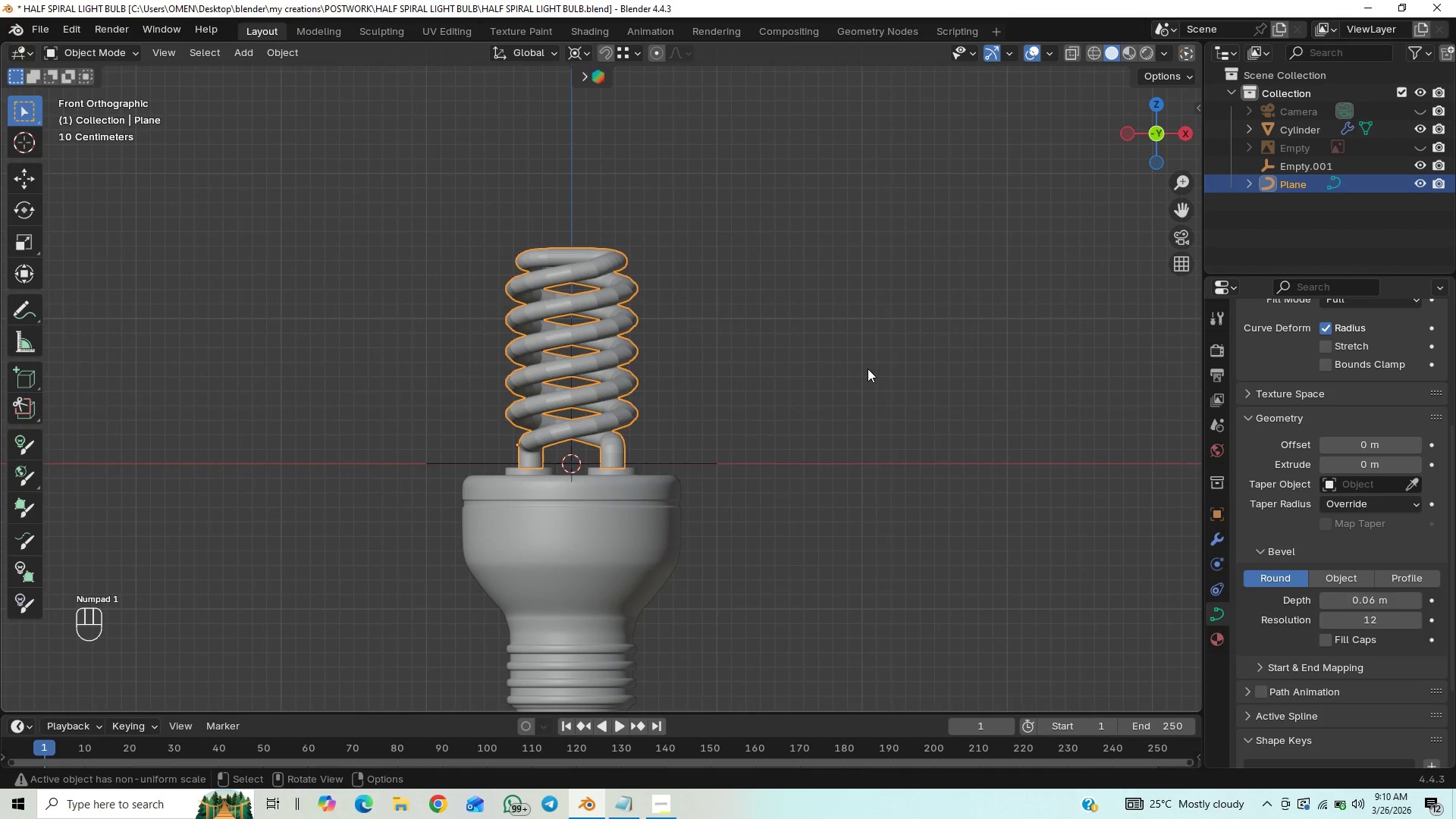 
key(Control+Z)
 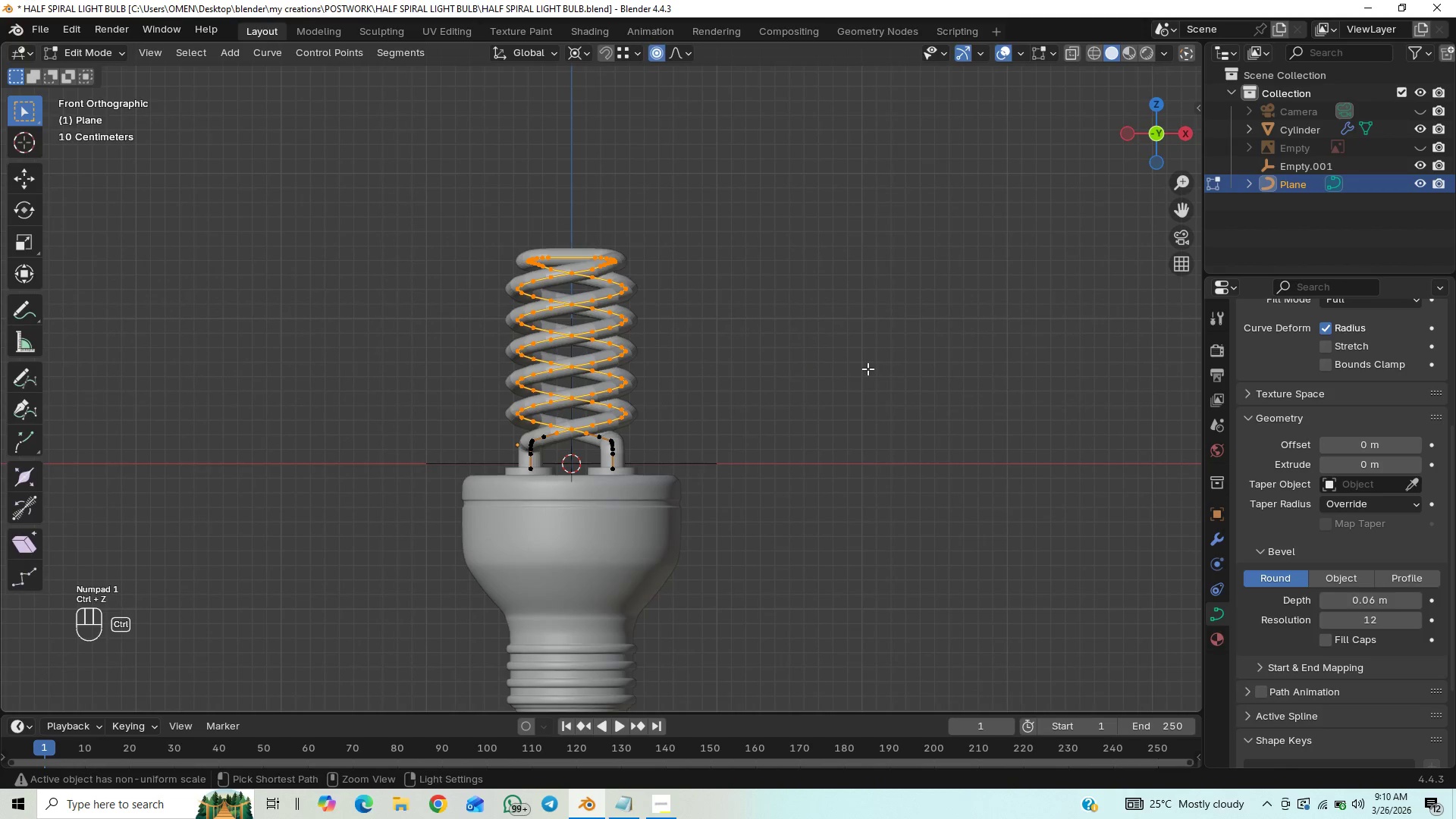 
key(Control+Z)
 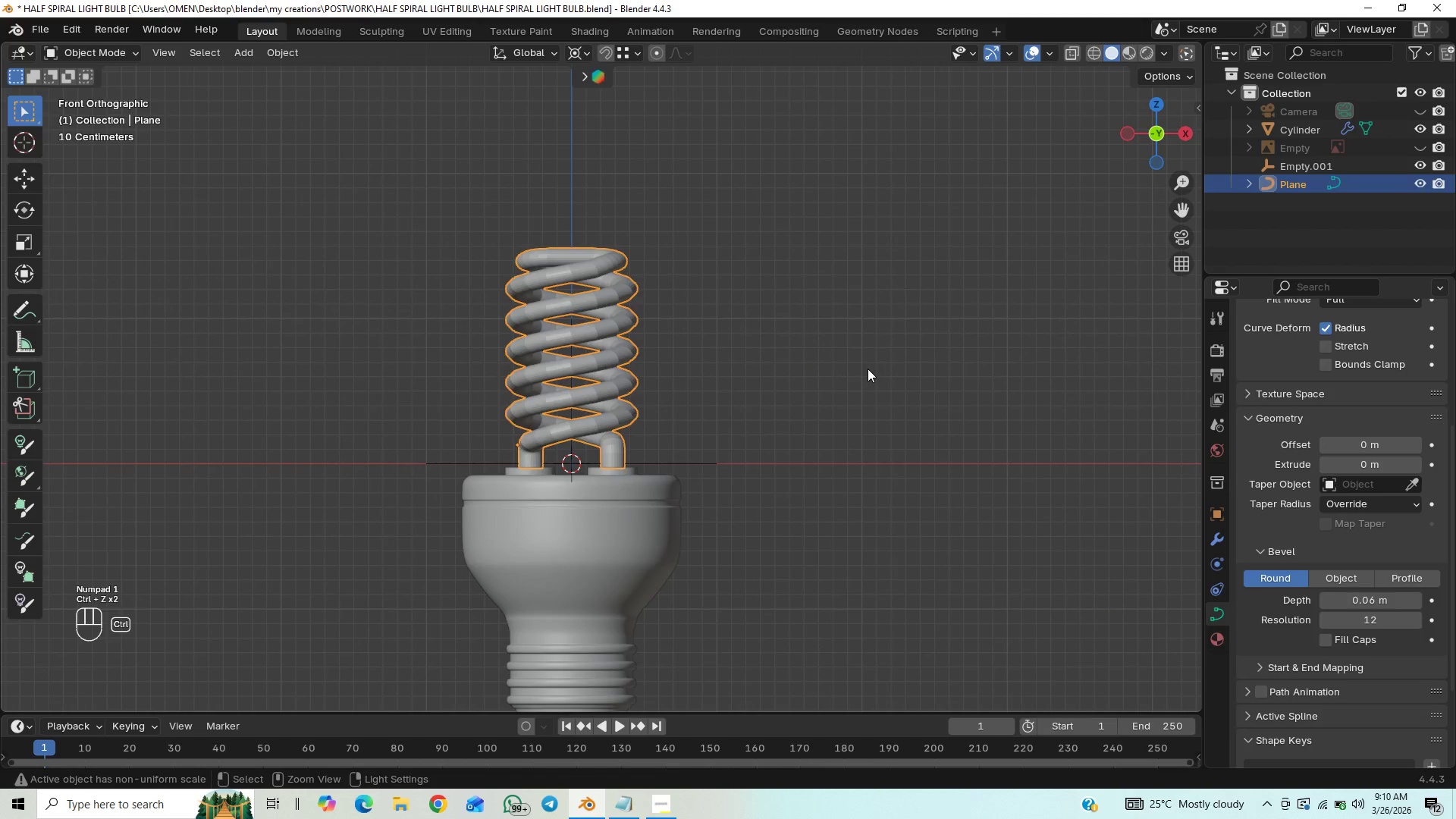 
key(Control+Z)
 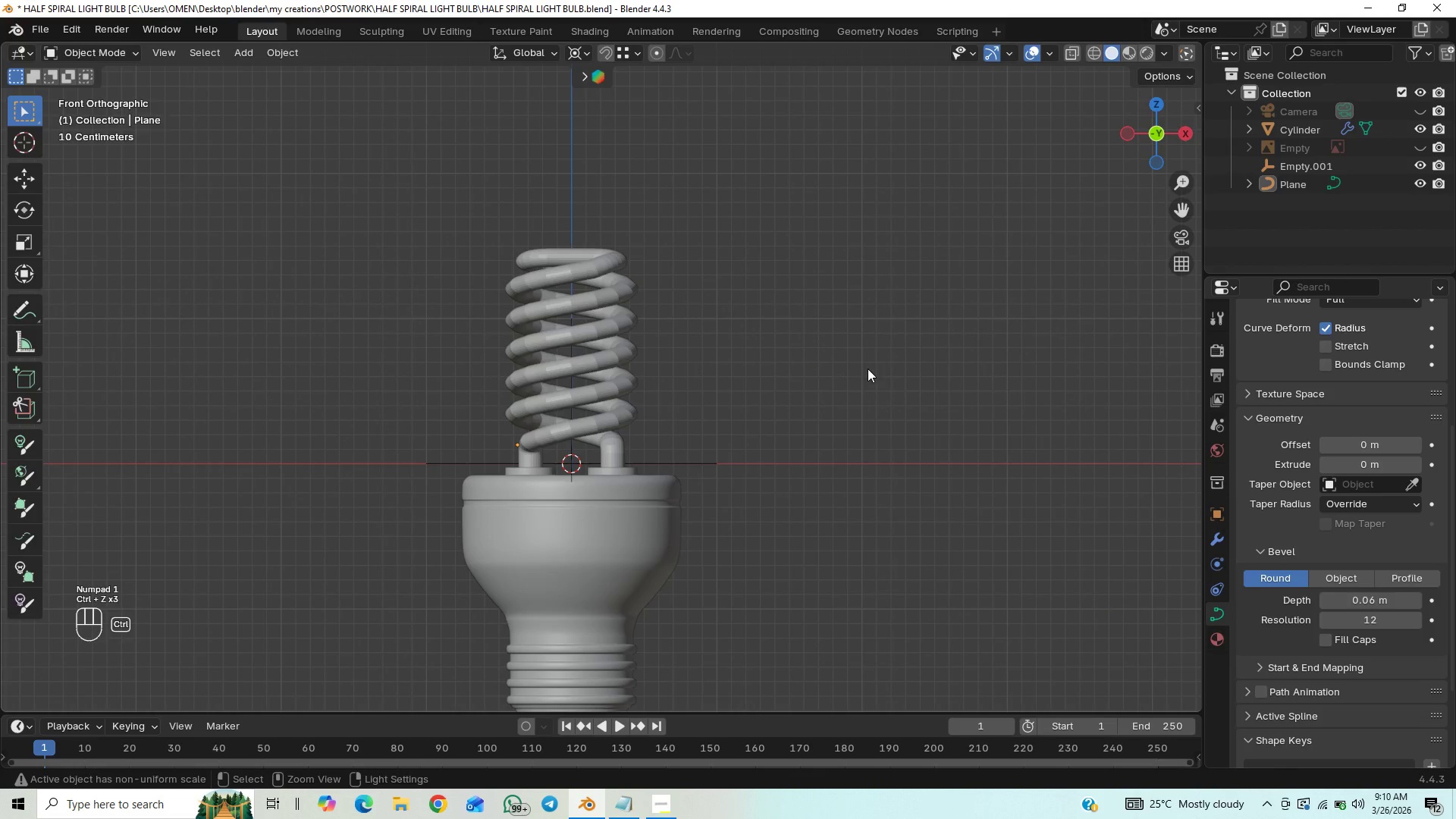 
key(Control+Z)
 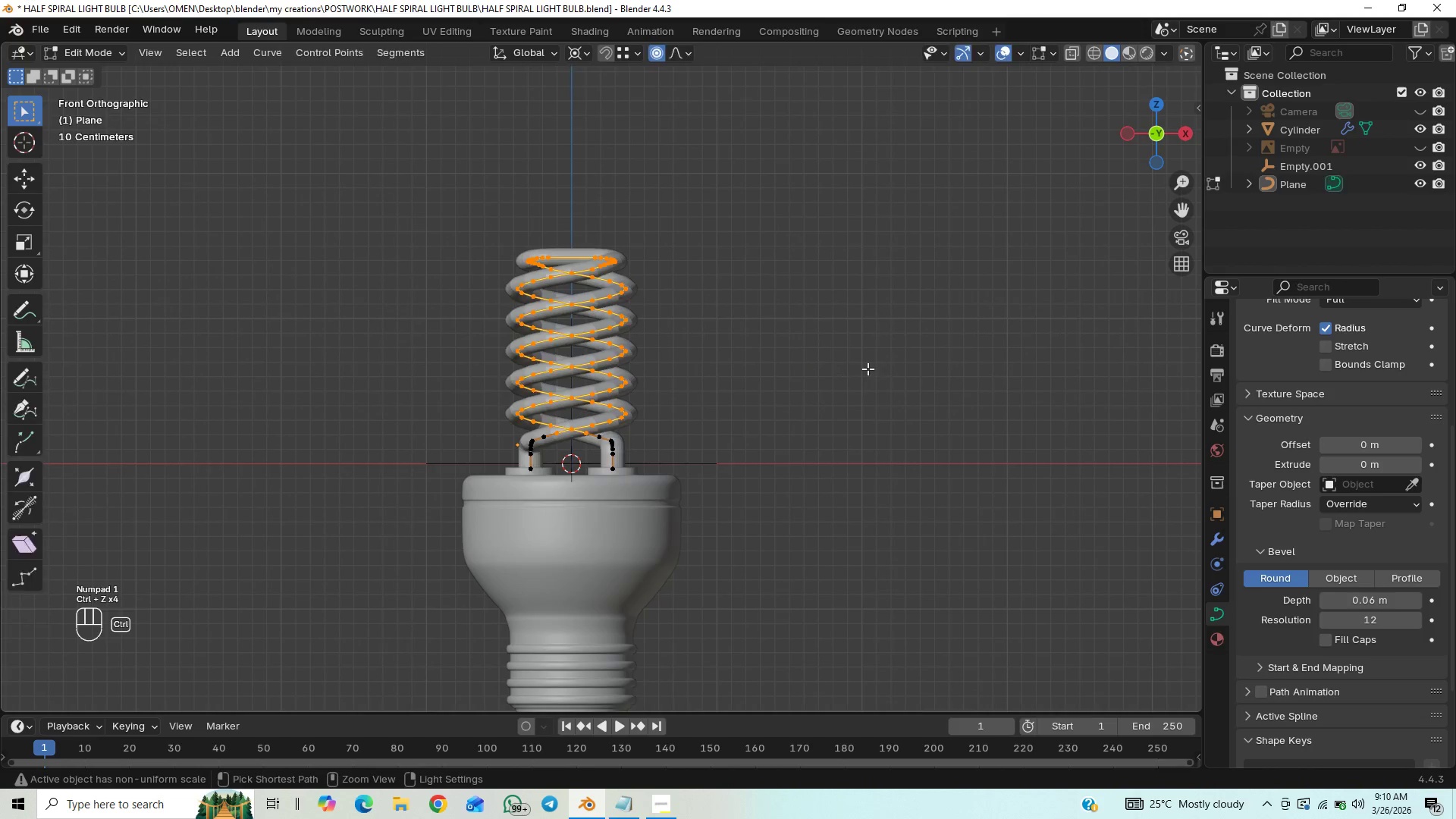 
key(Control+Z)
 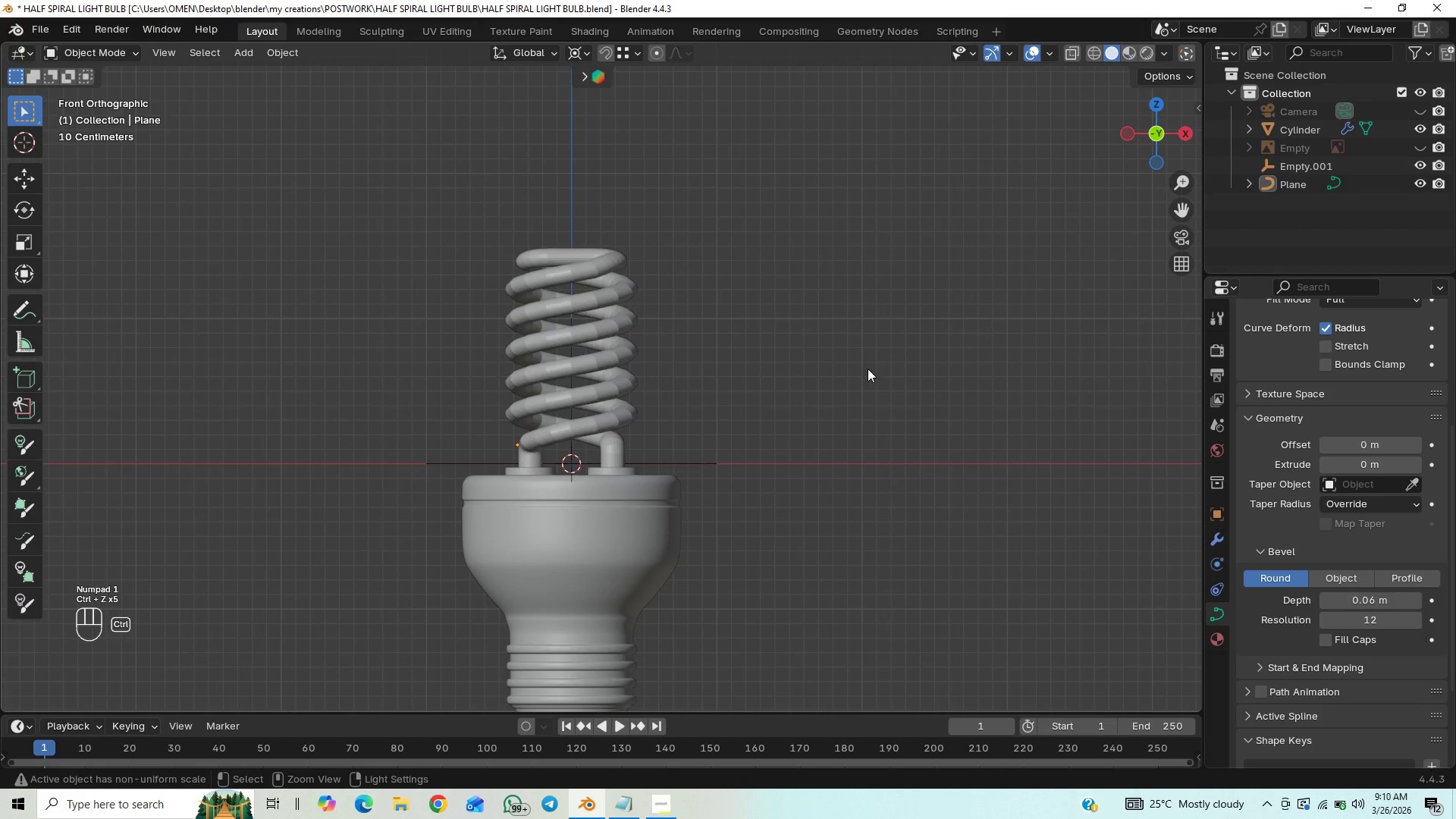 
key(Control+Z)
 